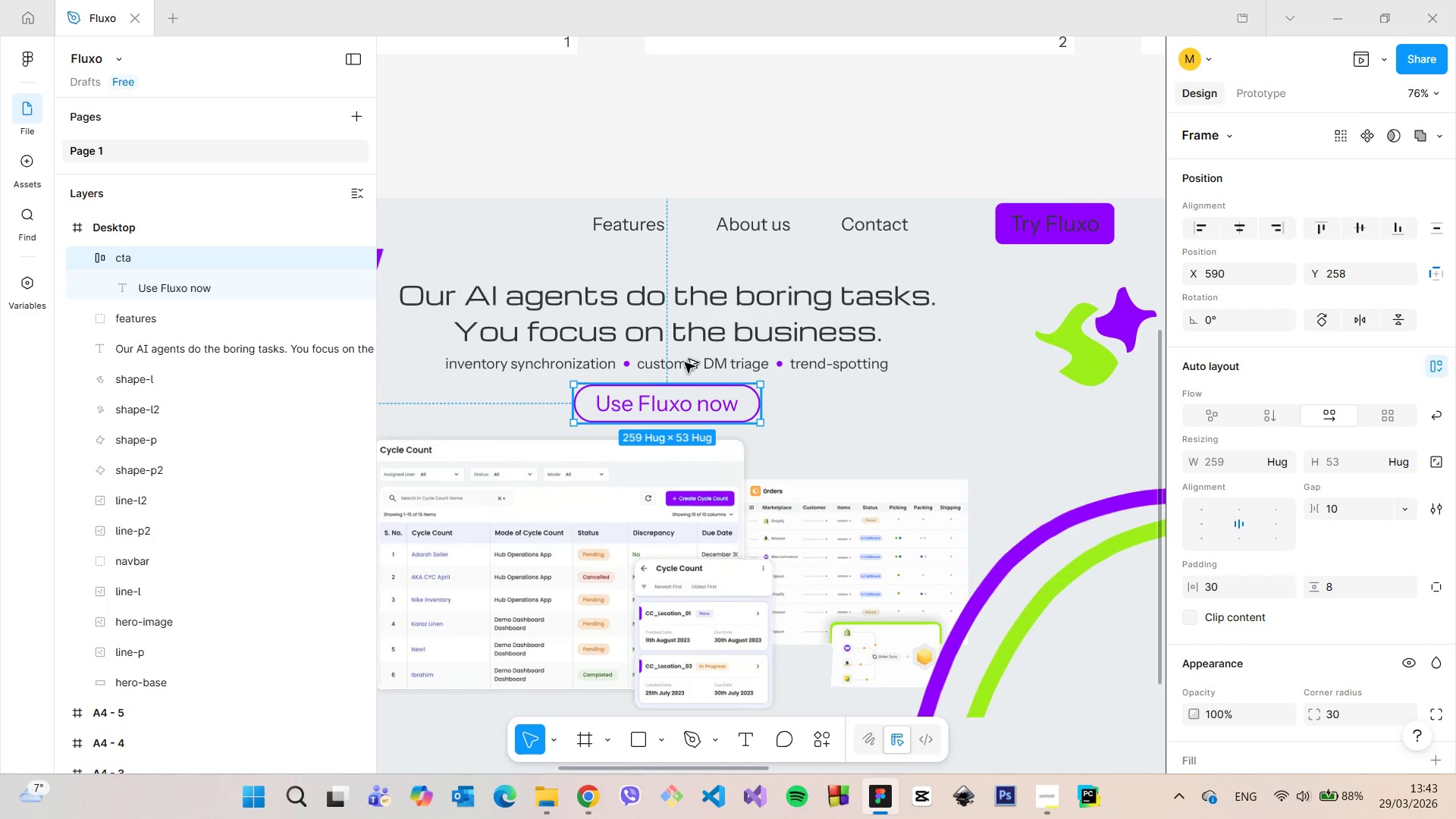 
hold_key(key=AltLeft, duration=0.42)
 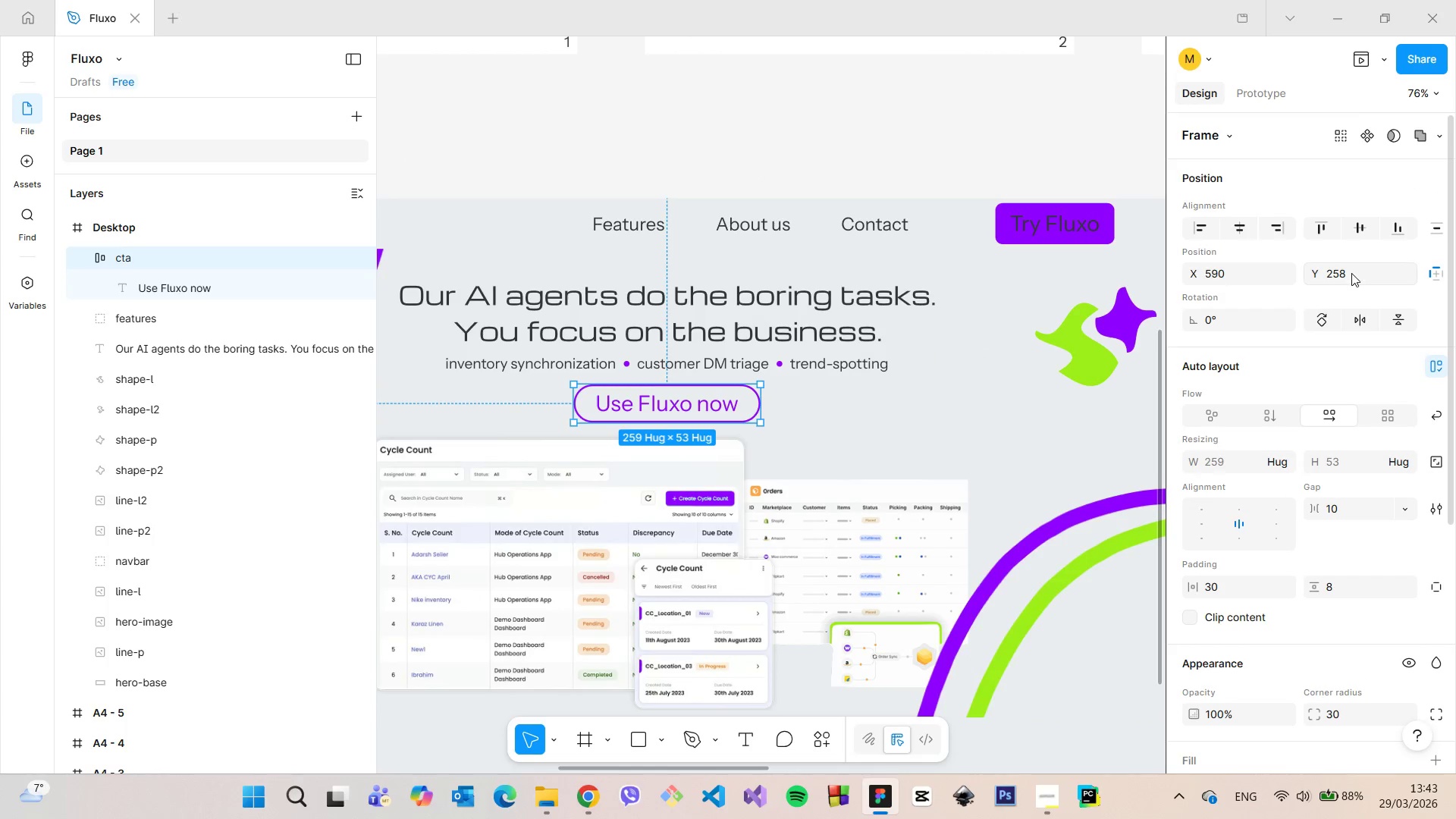 
left_click([1351, 273])
 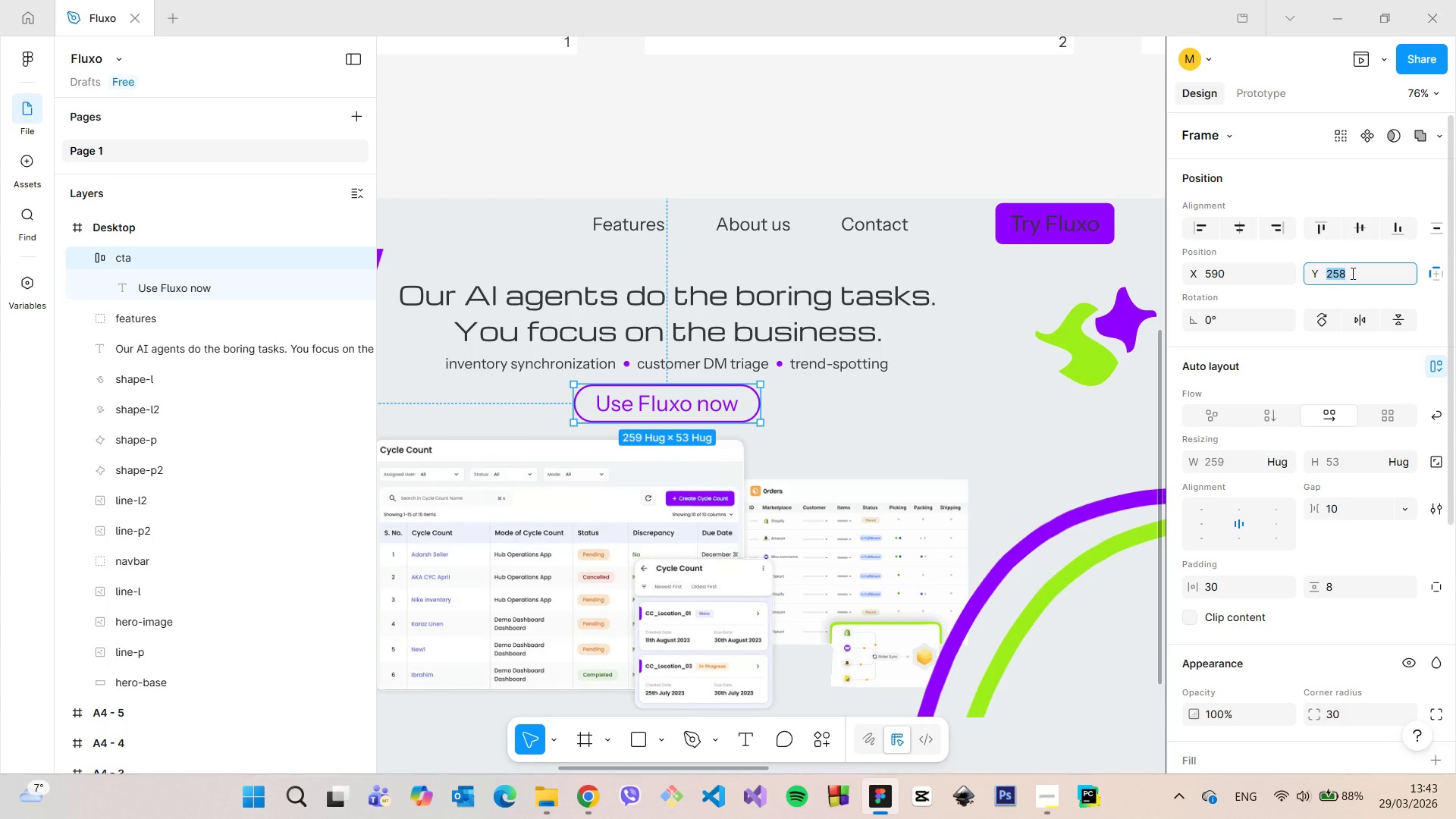 
key(ArrowDown)
 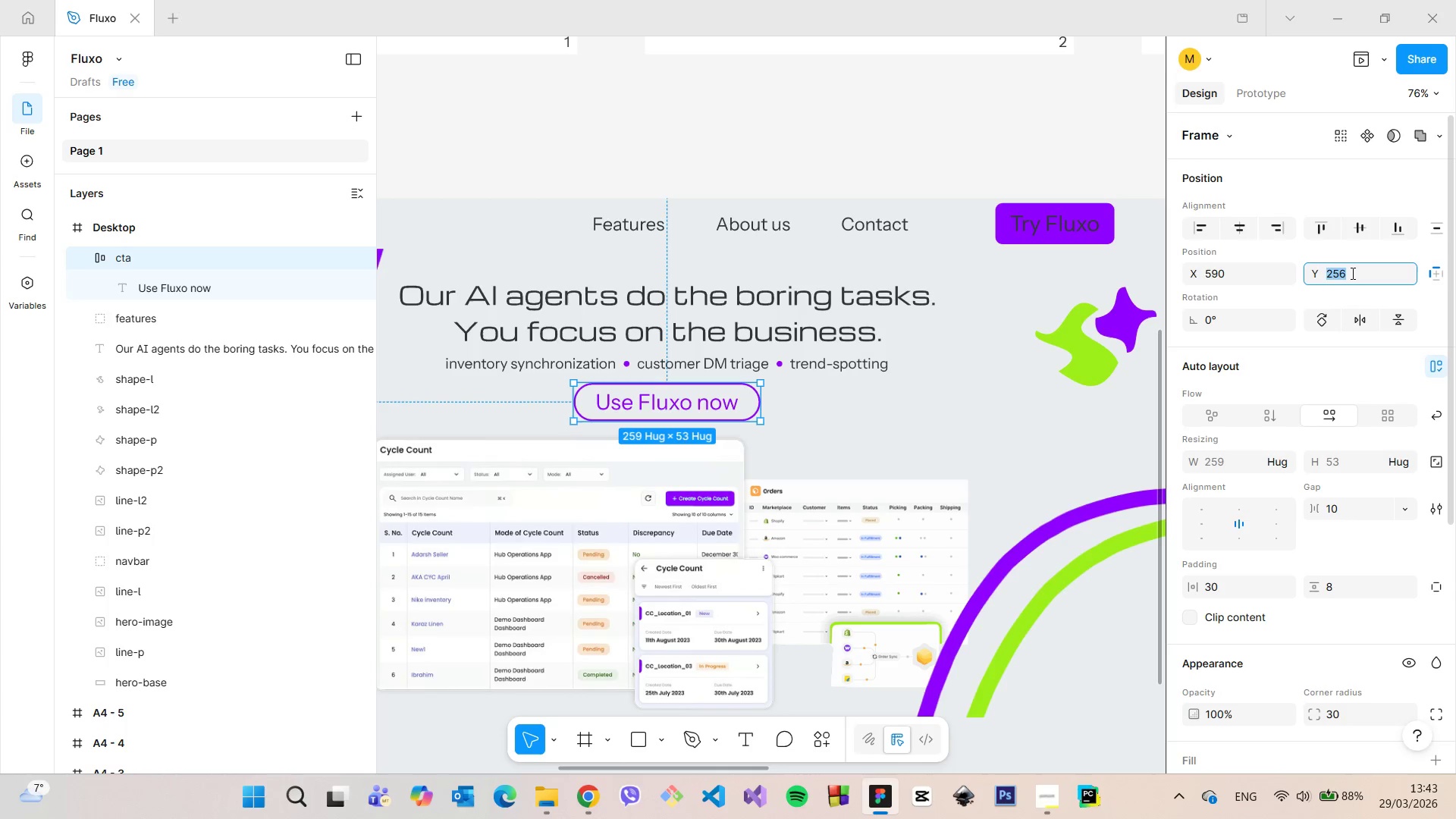 
key(ArrowDown)
 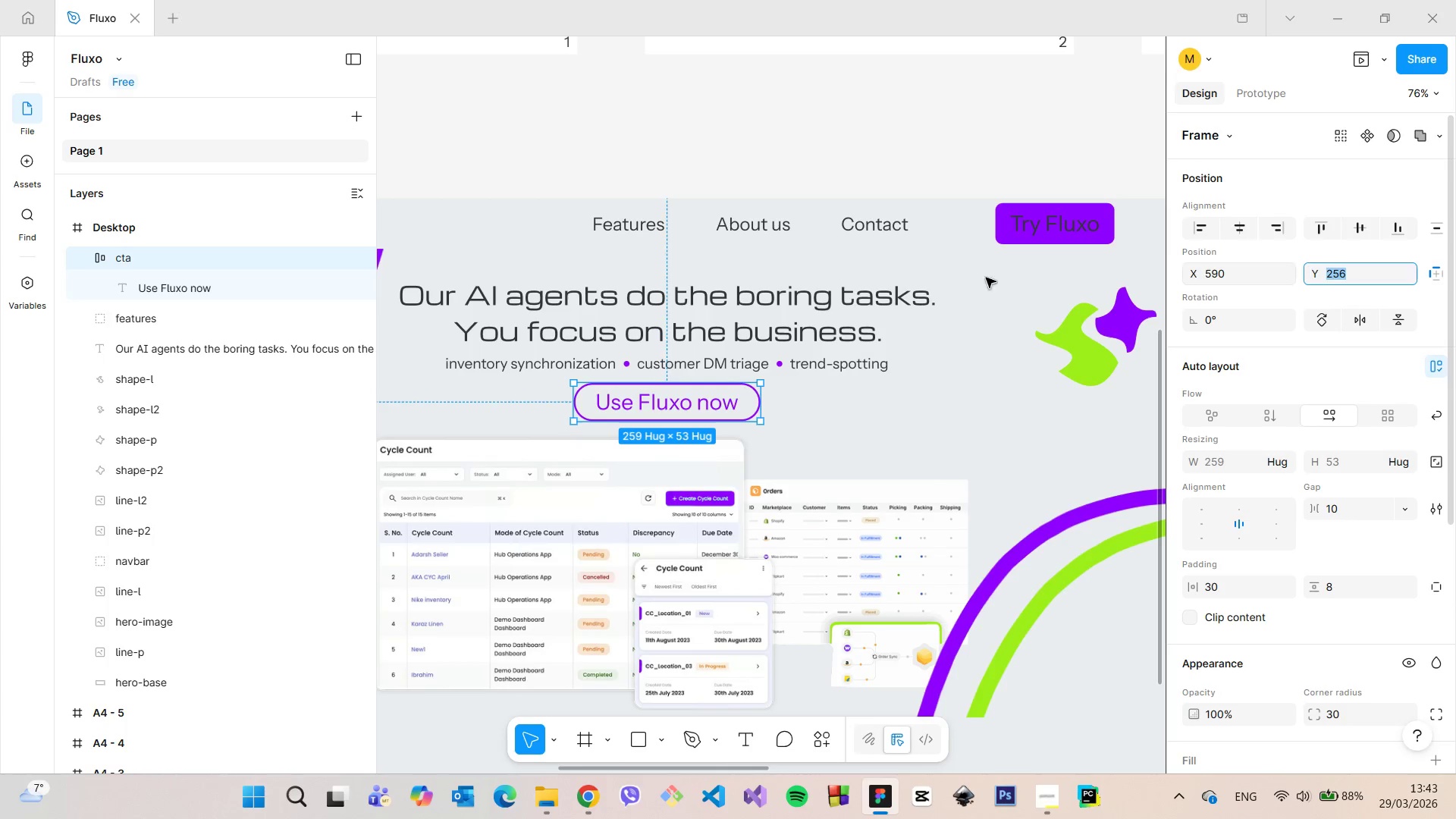 
hold_key(key=AltLeft, duration=1.3)
 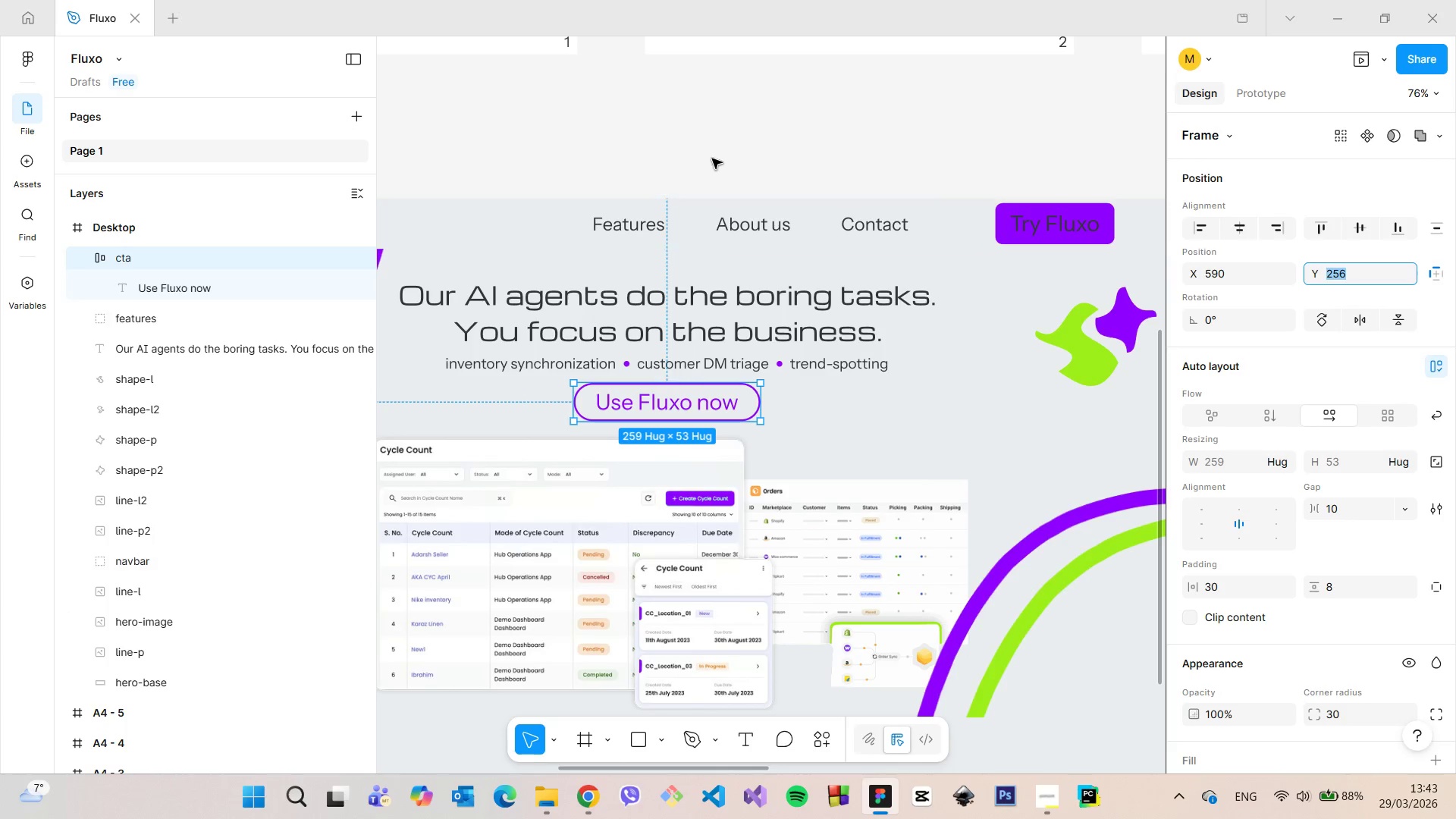 
left_click([712, 158])
 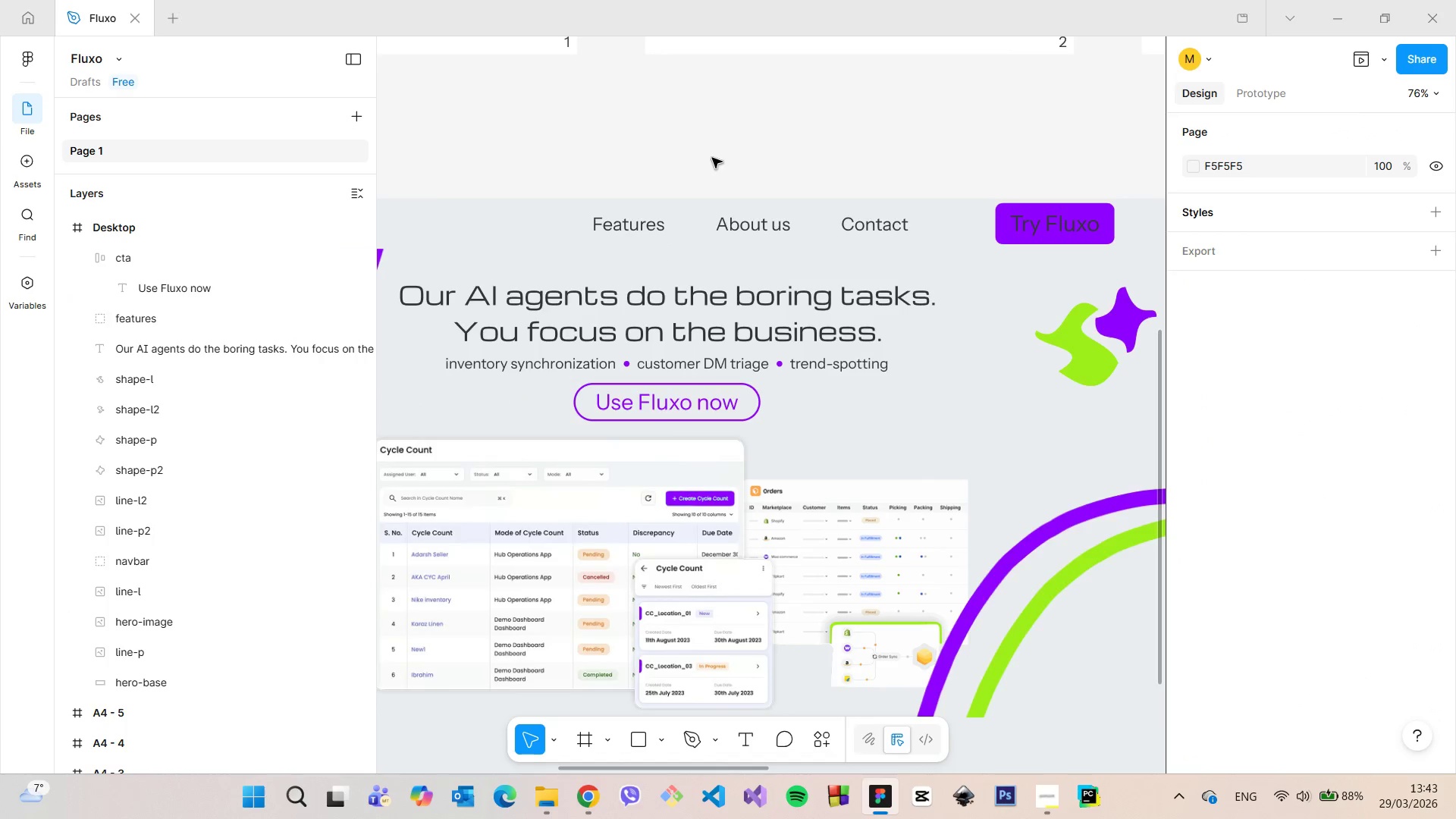 
scroll: coordinate [701, 108], scroll_direction: down, amount: 7.0
 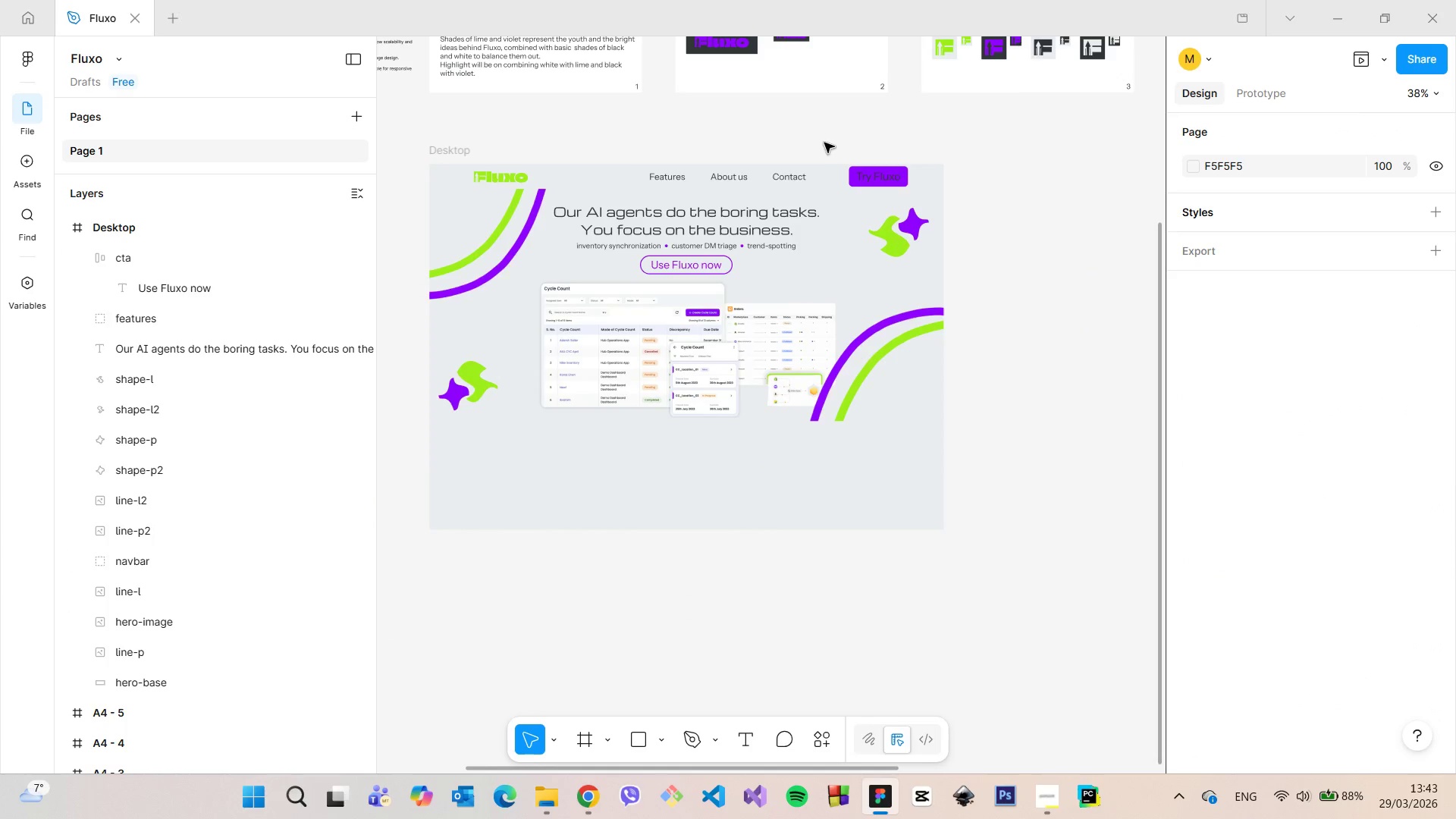 
scroll: coordinate [750, 139], scroll_direction: up, amount: 4.0
 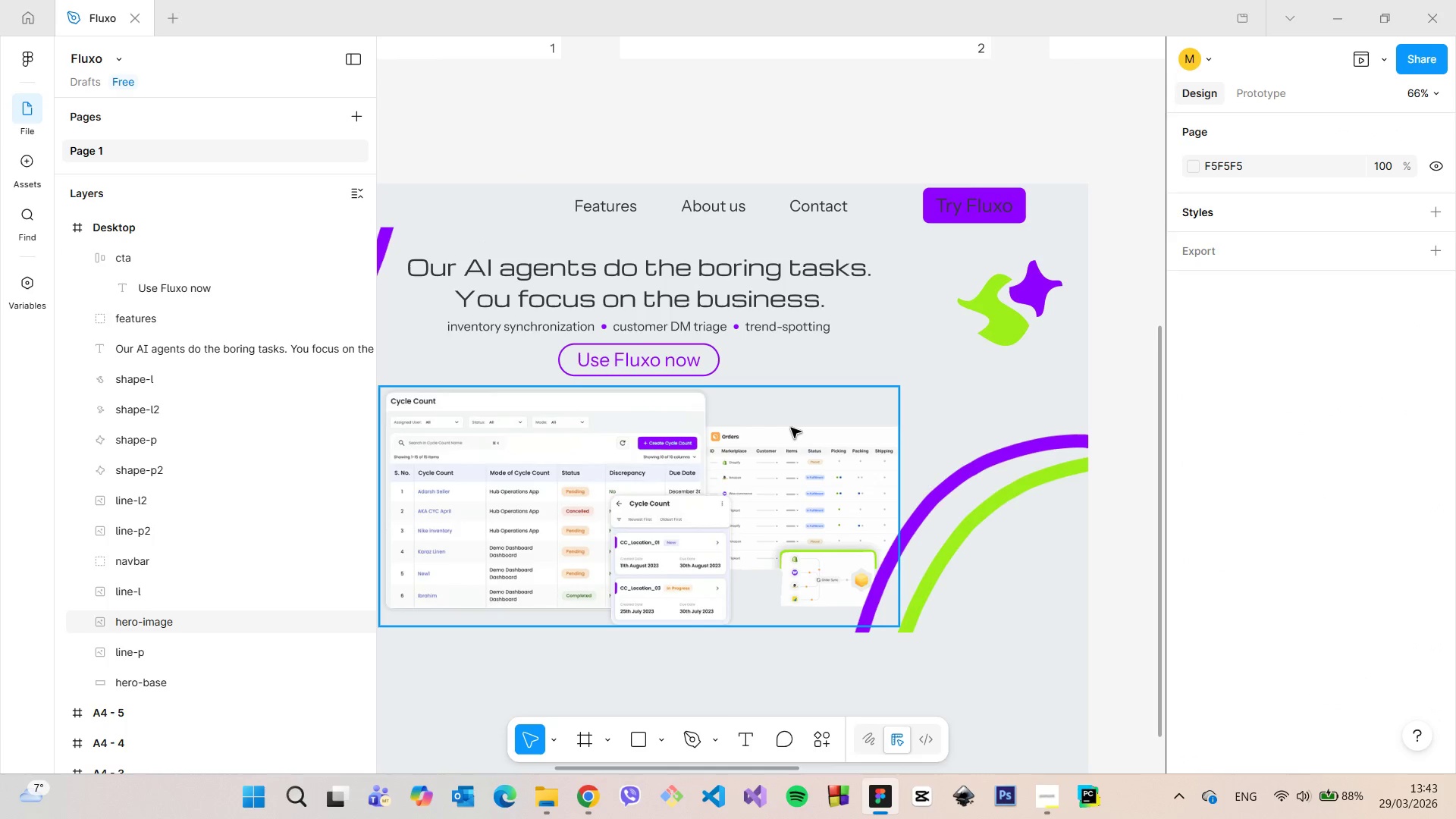 
left_click_drag(start_coordinate=[791, 428], to_coordinate=[787, 429])
 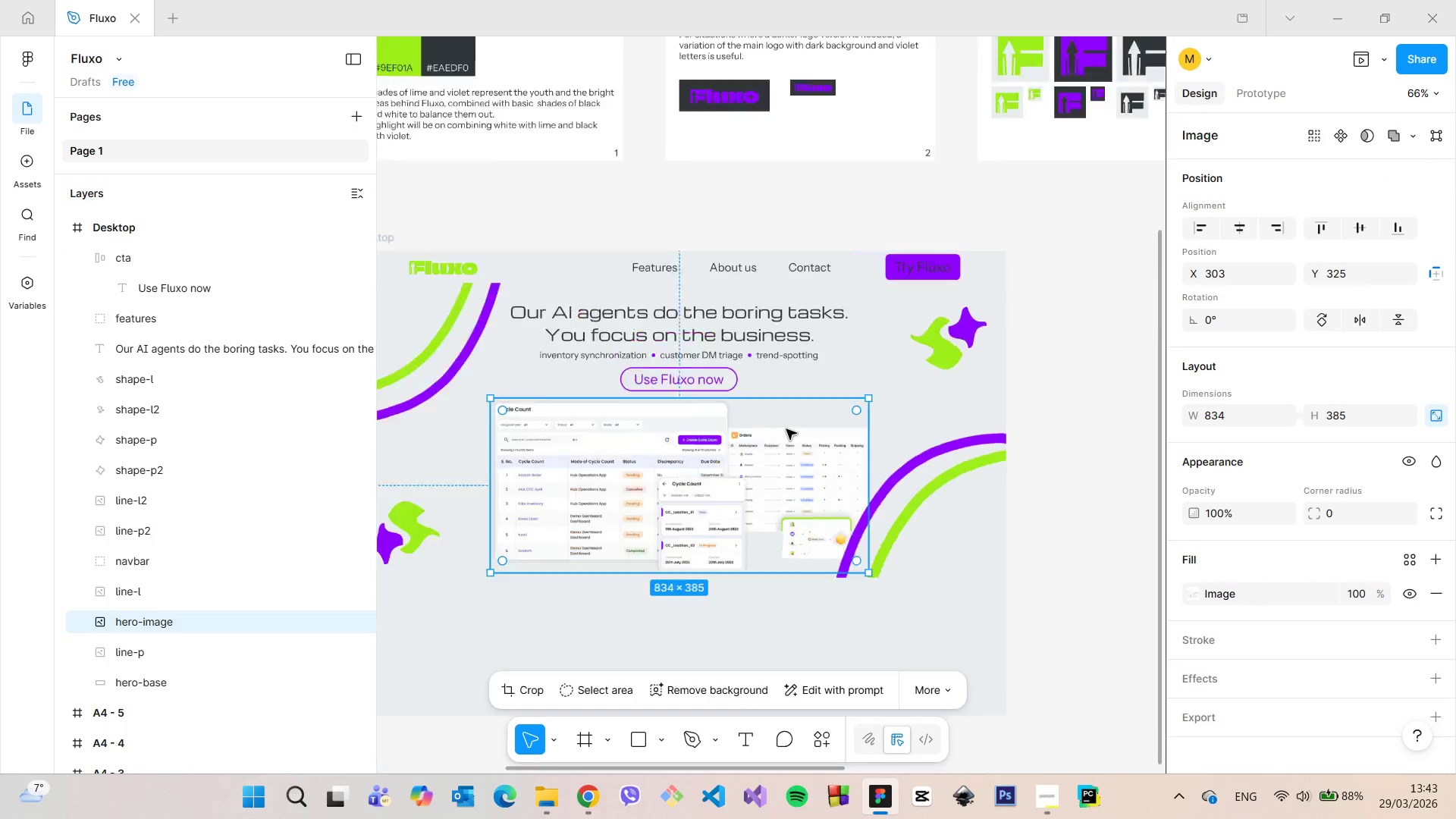 
scroll: coordinate [786, 429], scroll_direction: down, amount: 5.0
 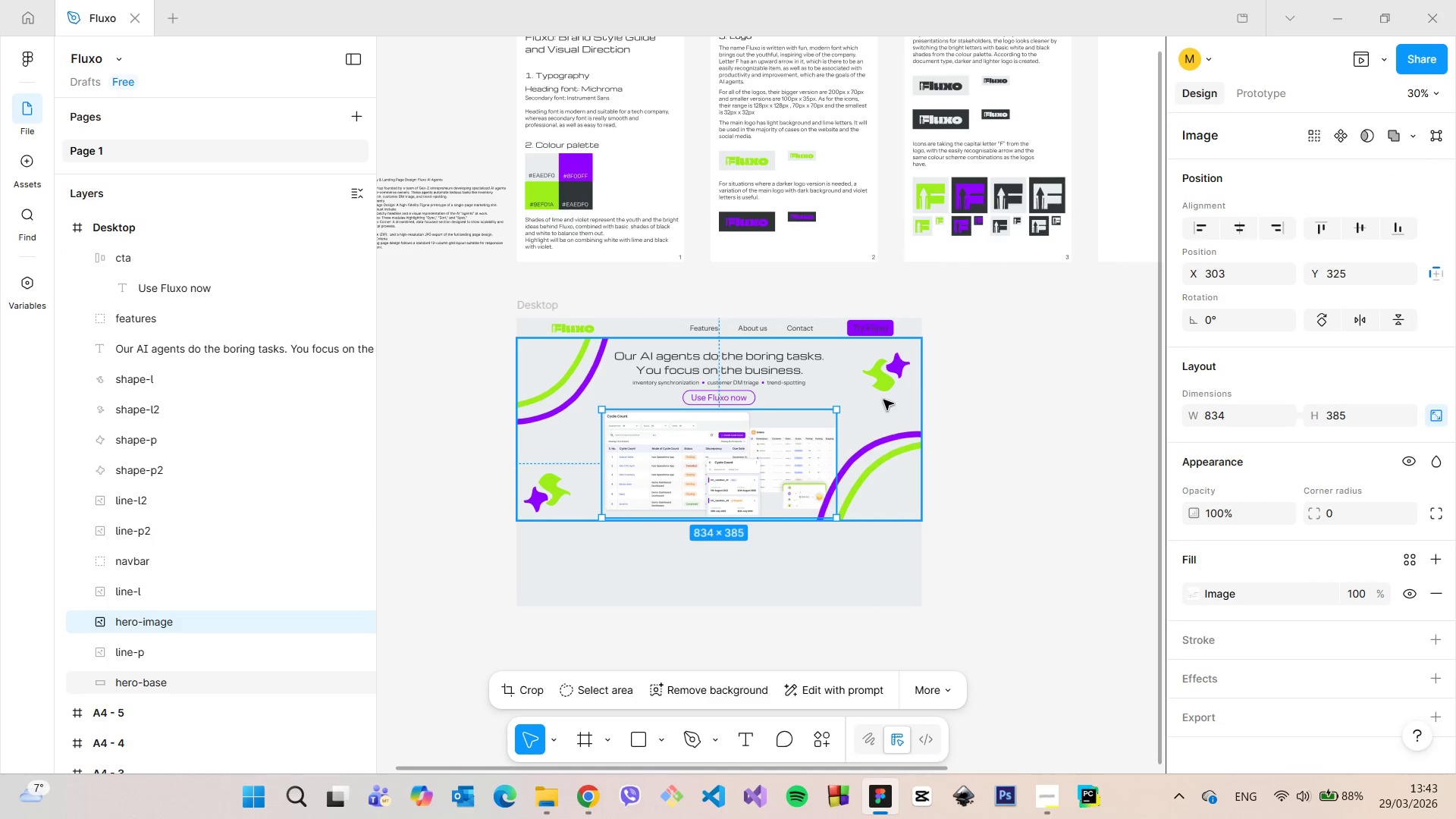 
hold_key(key=AltLeft, duration=0.55)
 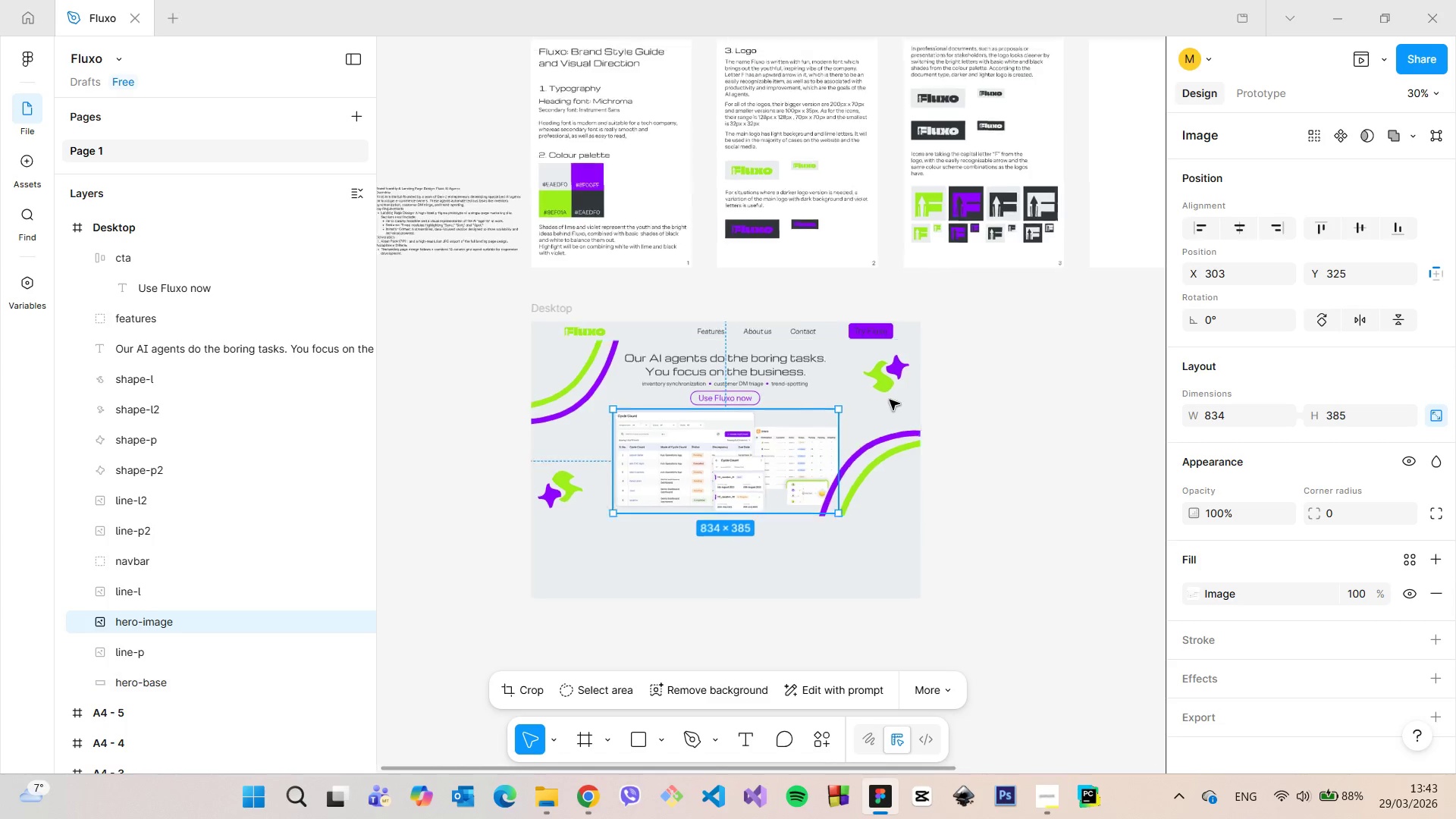 
scroll: coordinate [890, 400], scroll_direction: down, amount: 6.0
 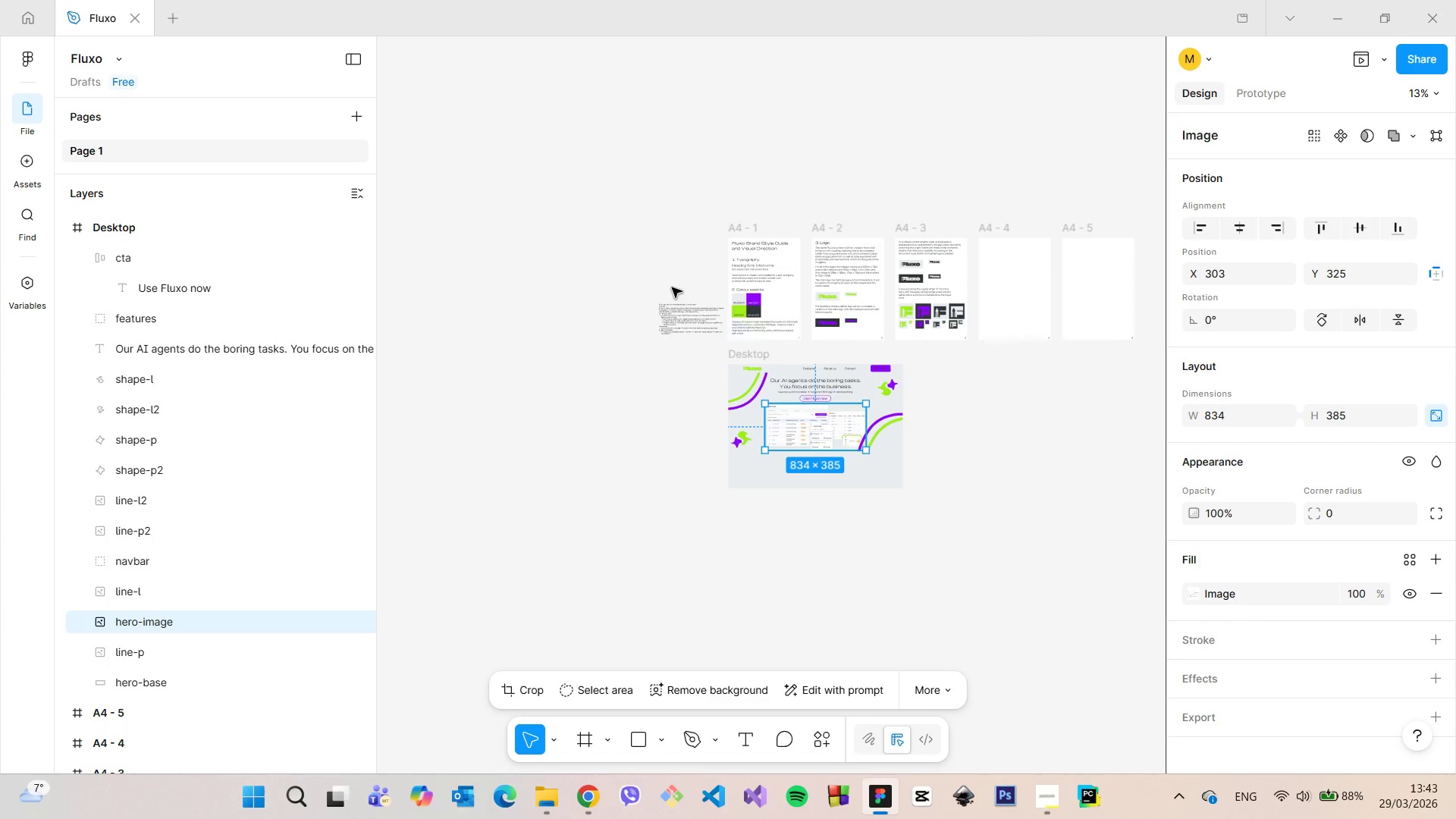 
left_click([671, 287])
 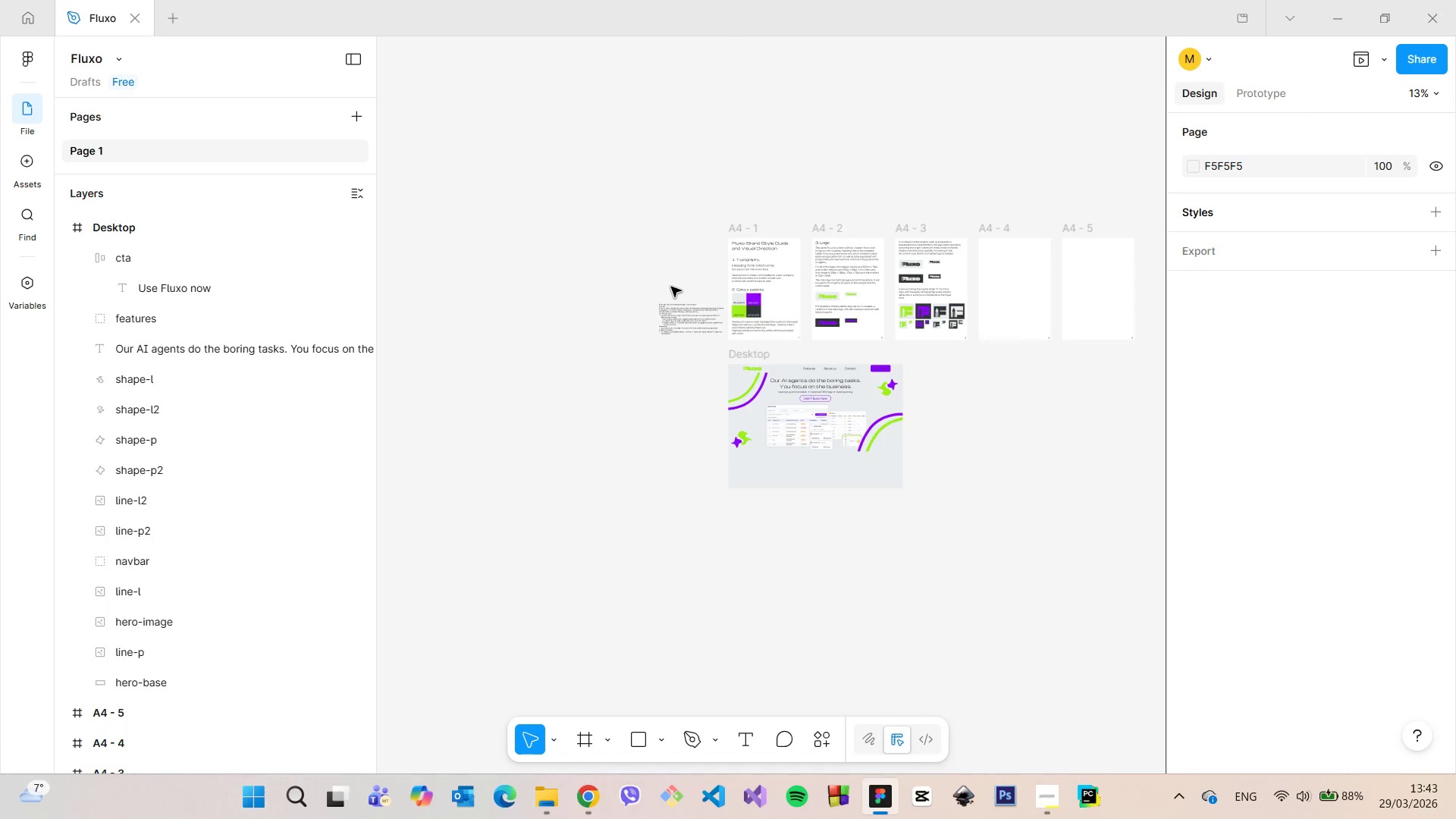 
scroll: coordinate [689, 328], scroll_direction: up, amount: 14.0
 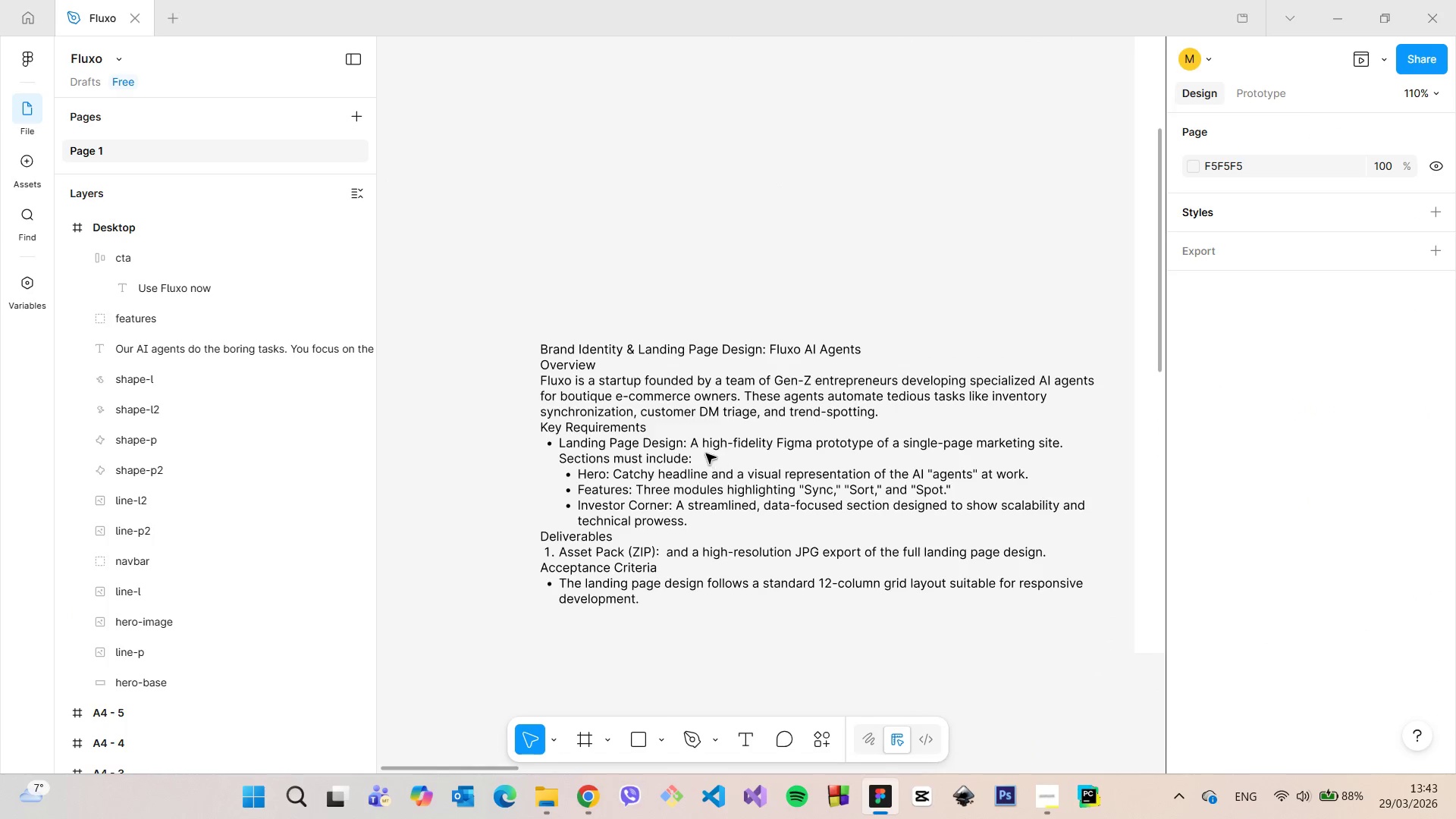 
left_click([699, 451])
 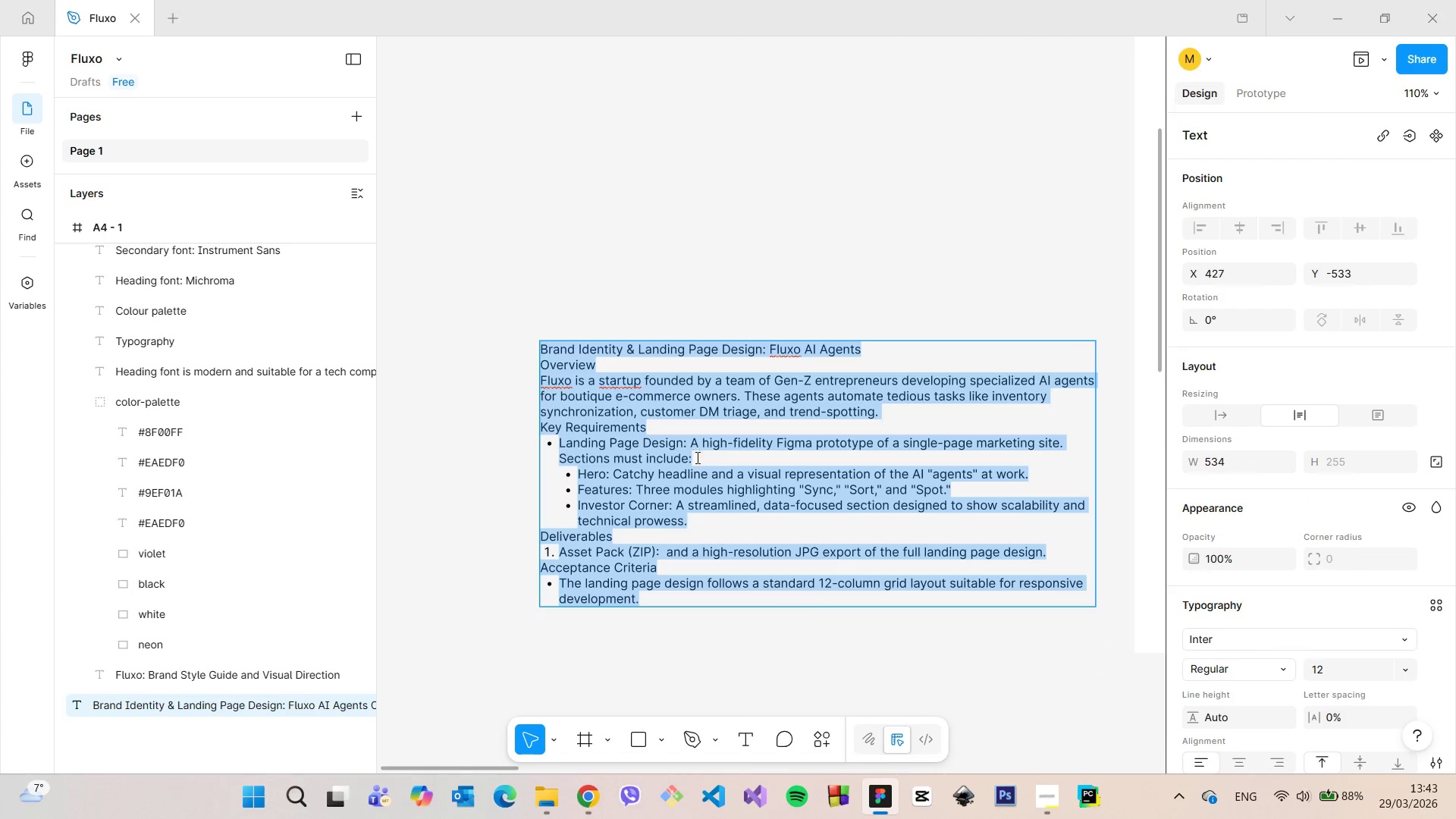 
left_click_drag(start_coordinate=[698, 458], to_coordinate=[549, 447])
 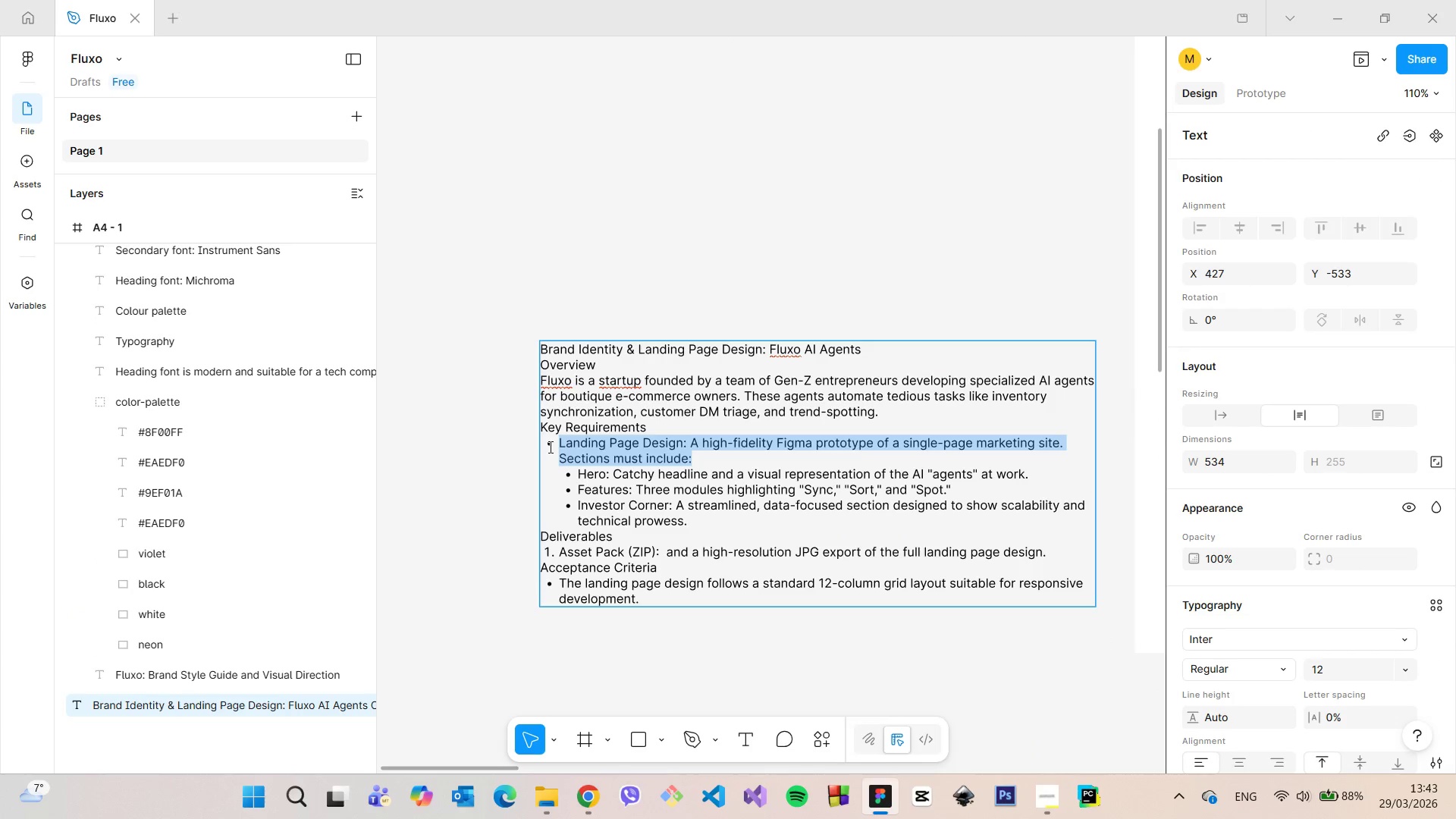 
key(Backspace)
 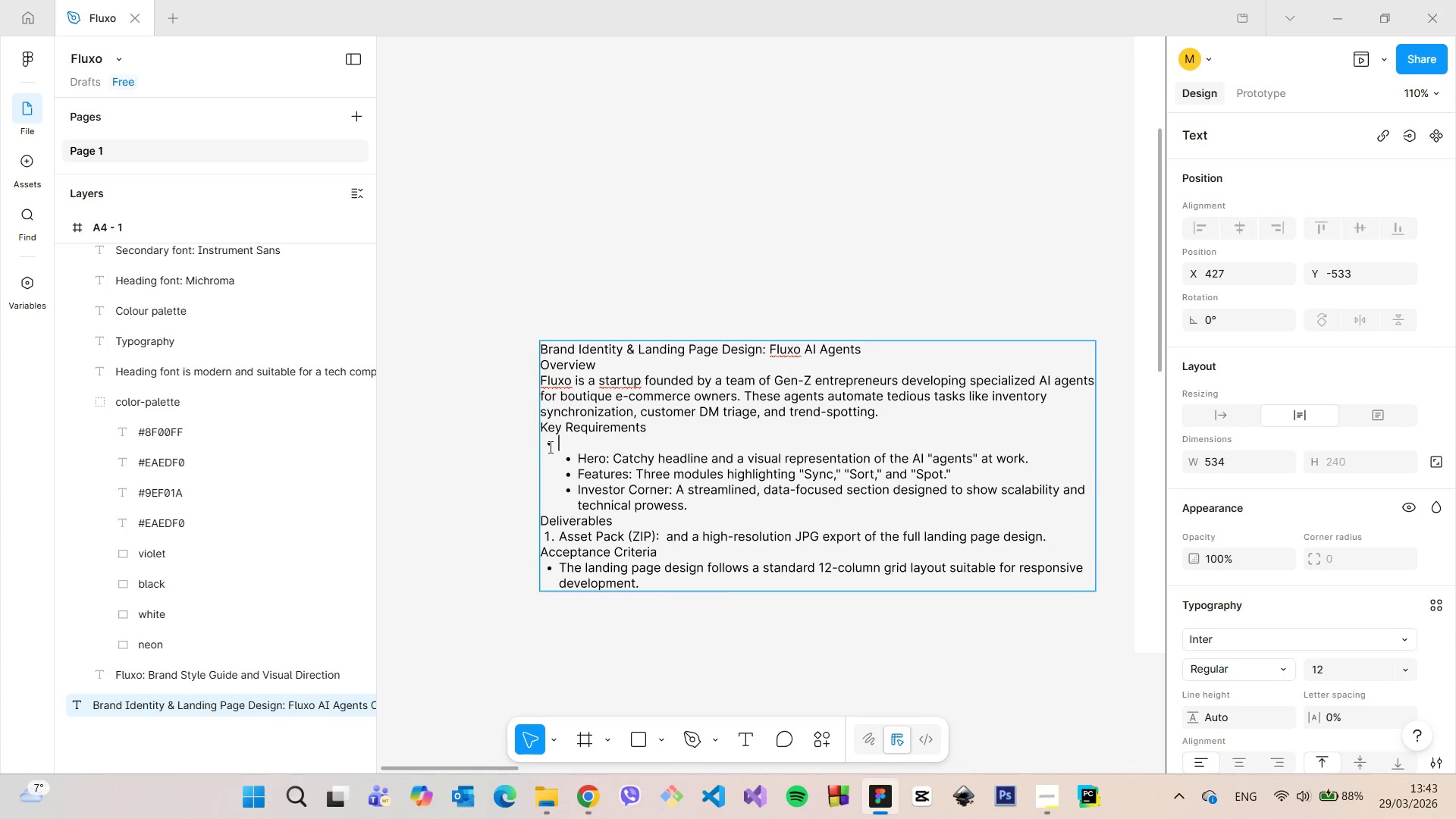 
key(Backspace)
 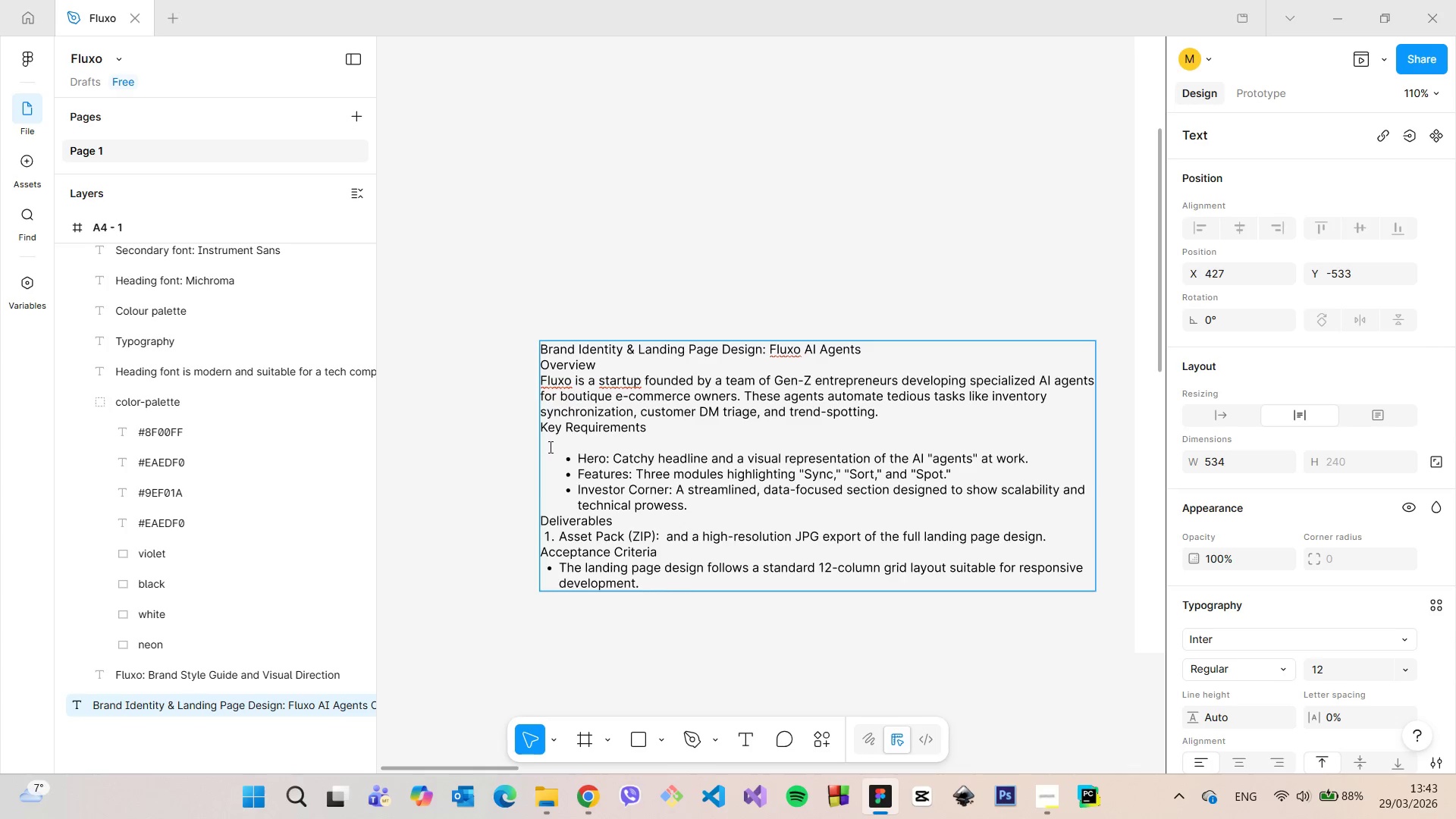 
key(Backspace)
 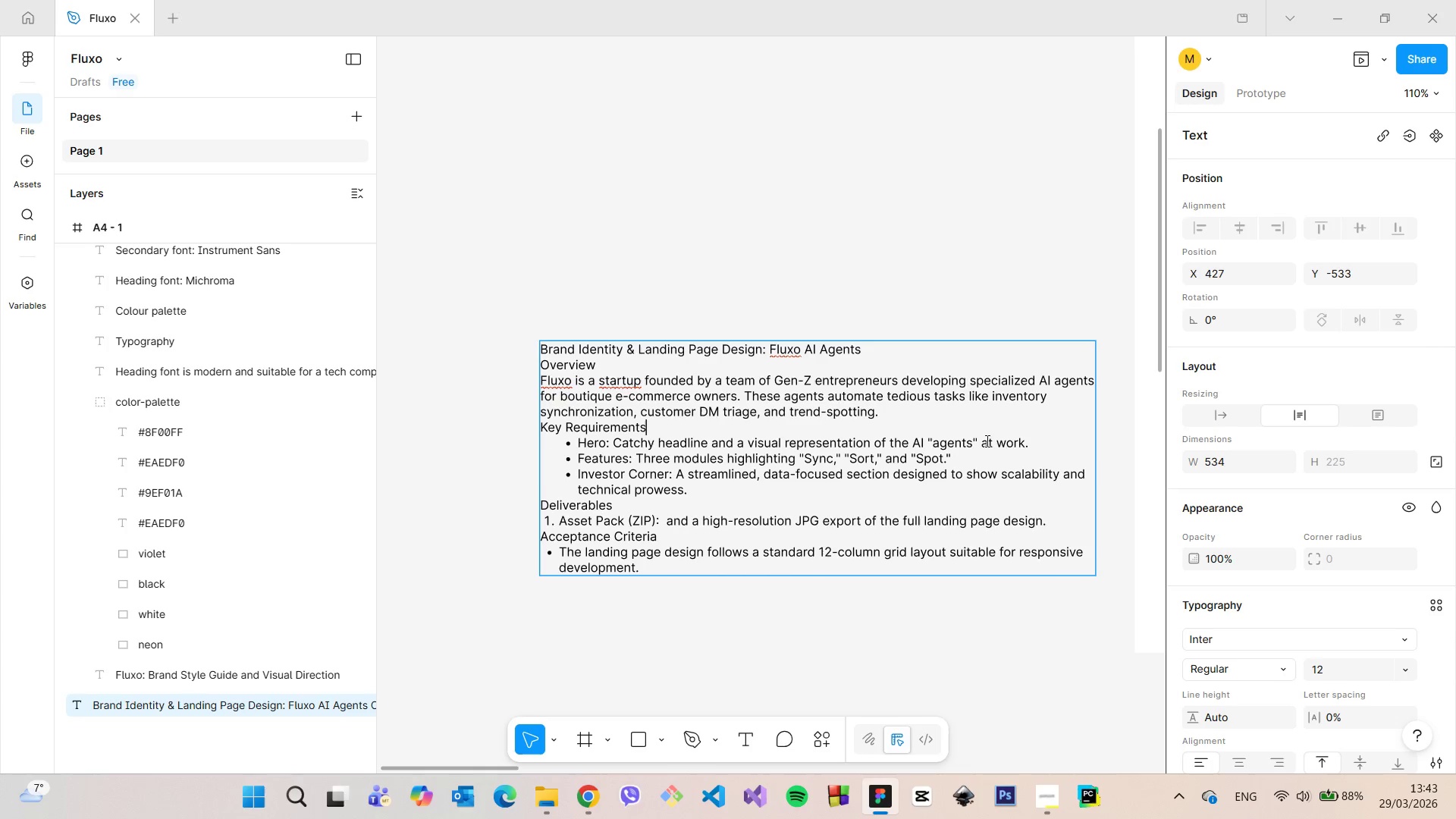 
left_click_drag(start_coordinate=[1033, 443], to_coordinate=[538, 453])
 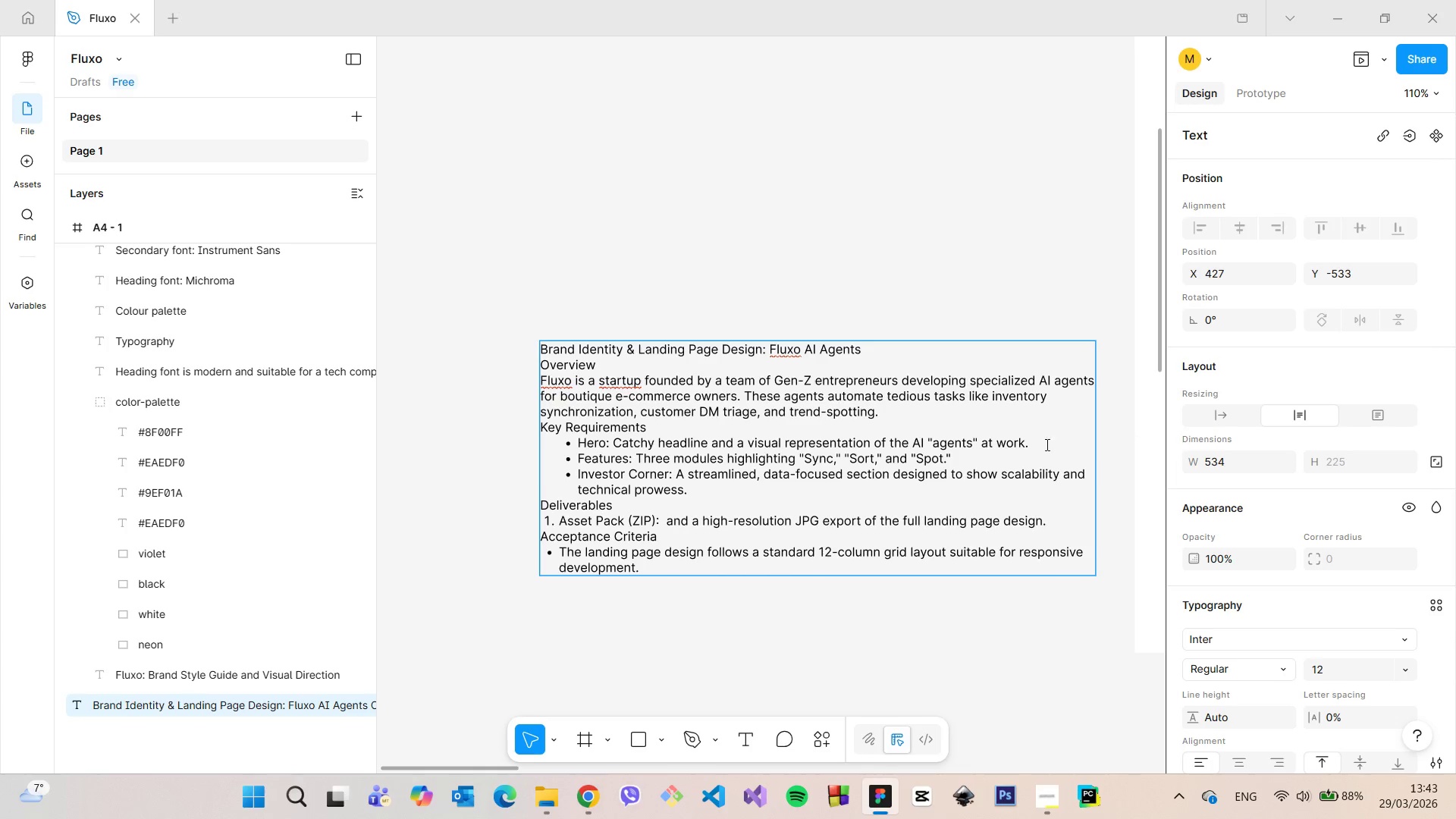 
left_click_drag(start_coordinate=[1037, 444], to_coordinate=[544, 446])
 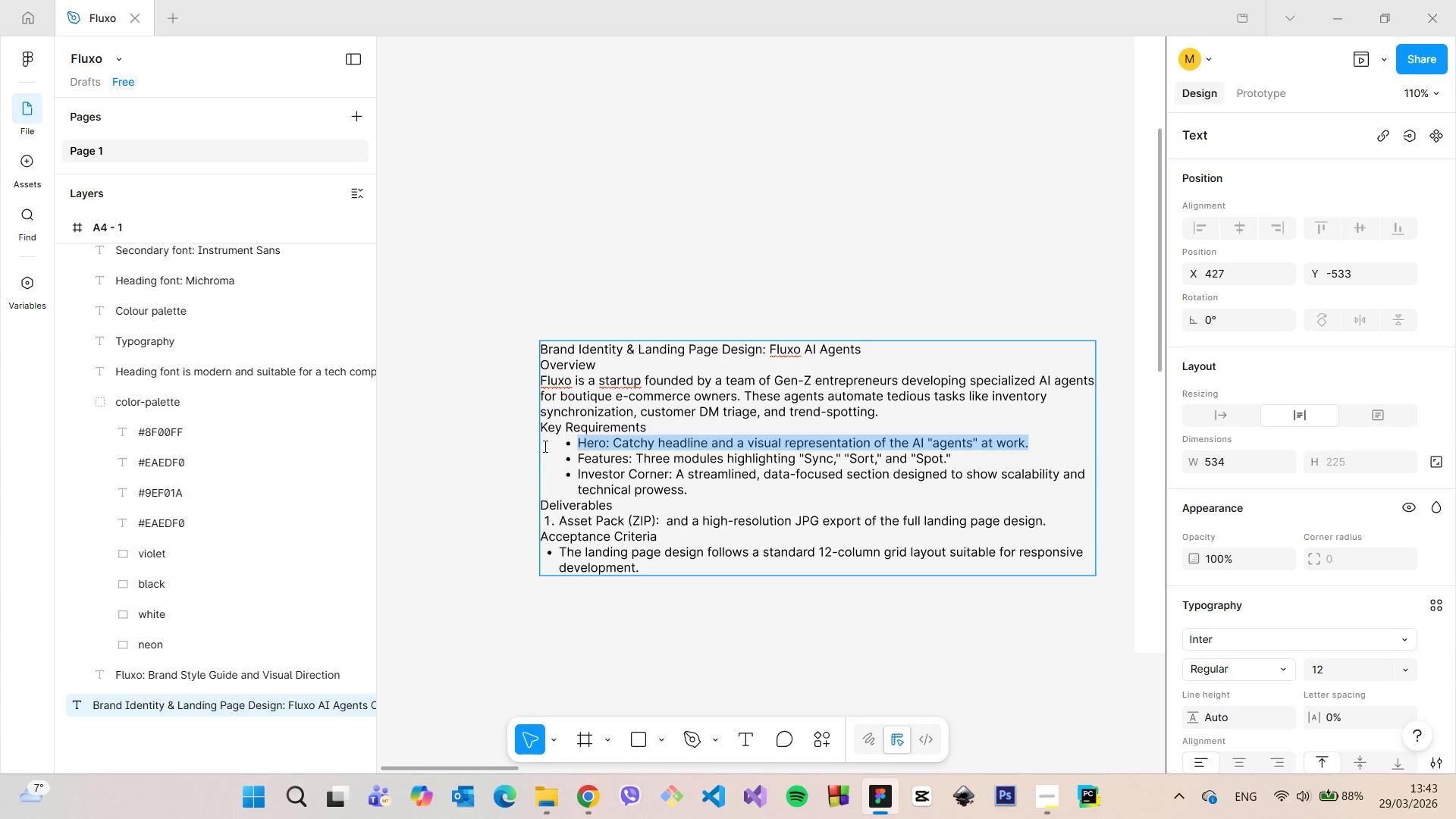 
key(Backspace)
 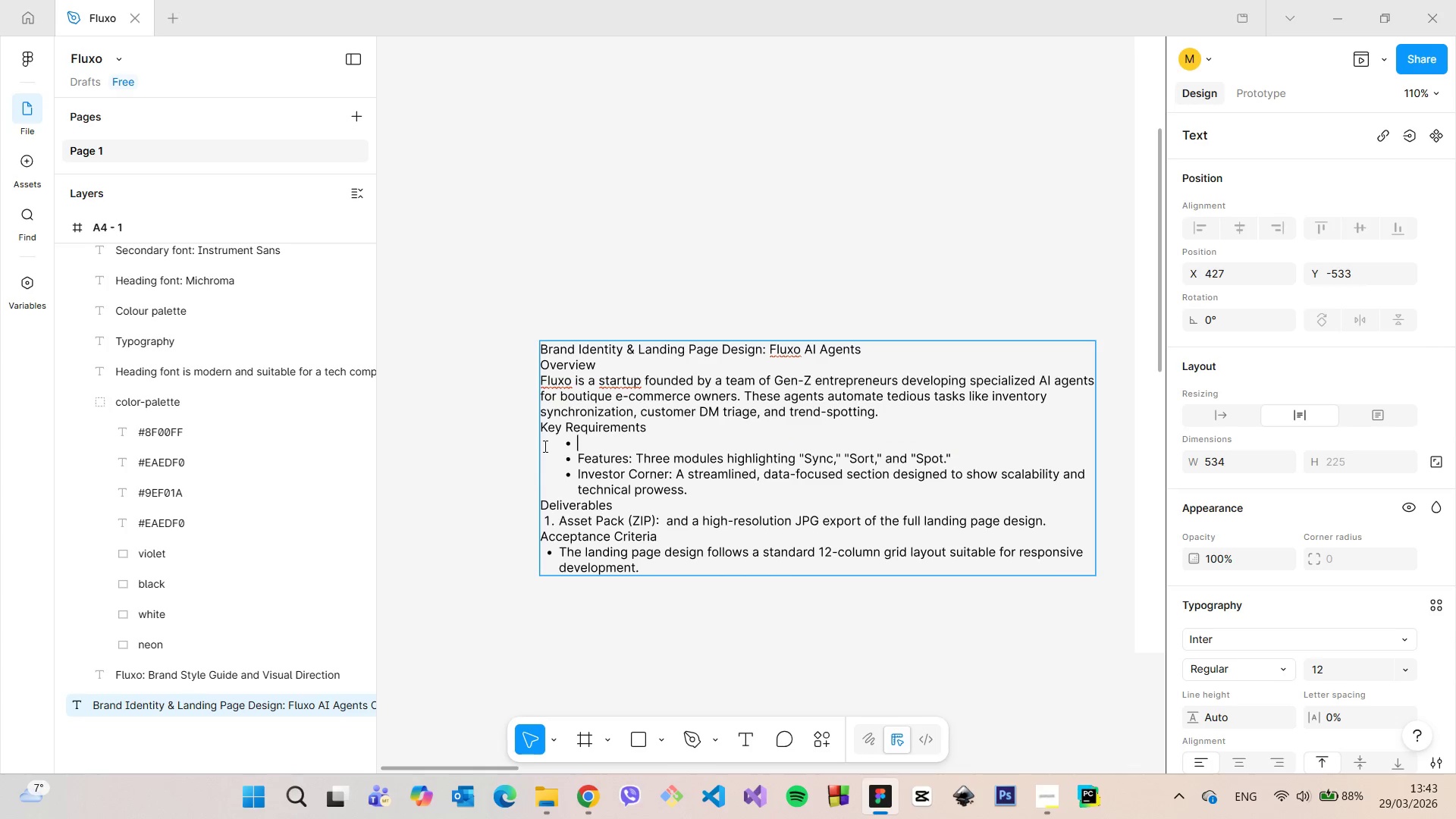 
key(Backspace)
 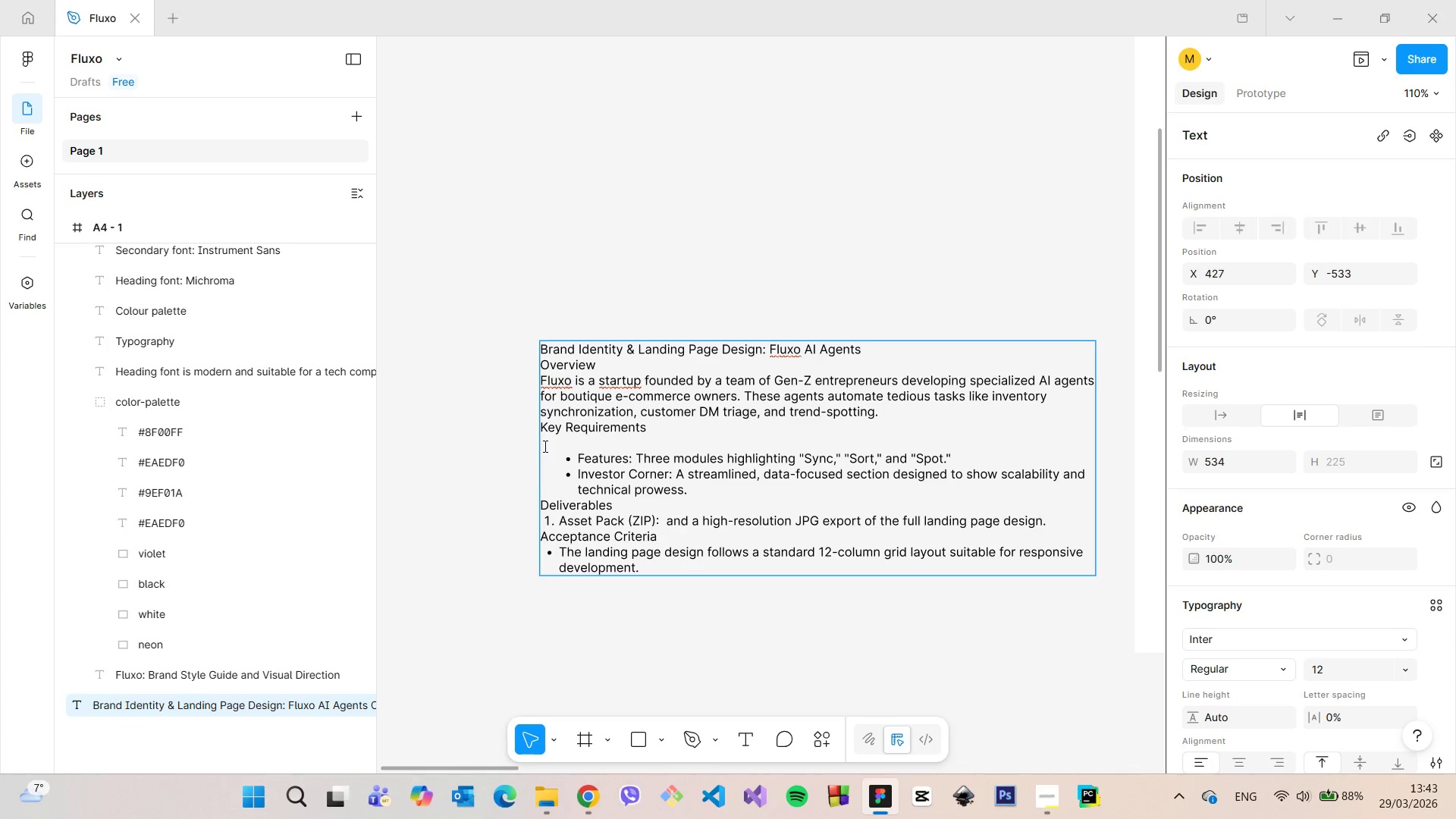 
key(Backspace)
 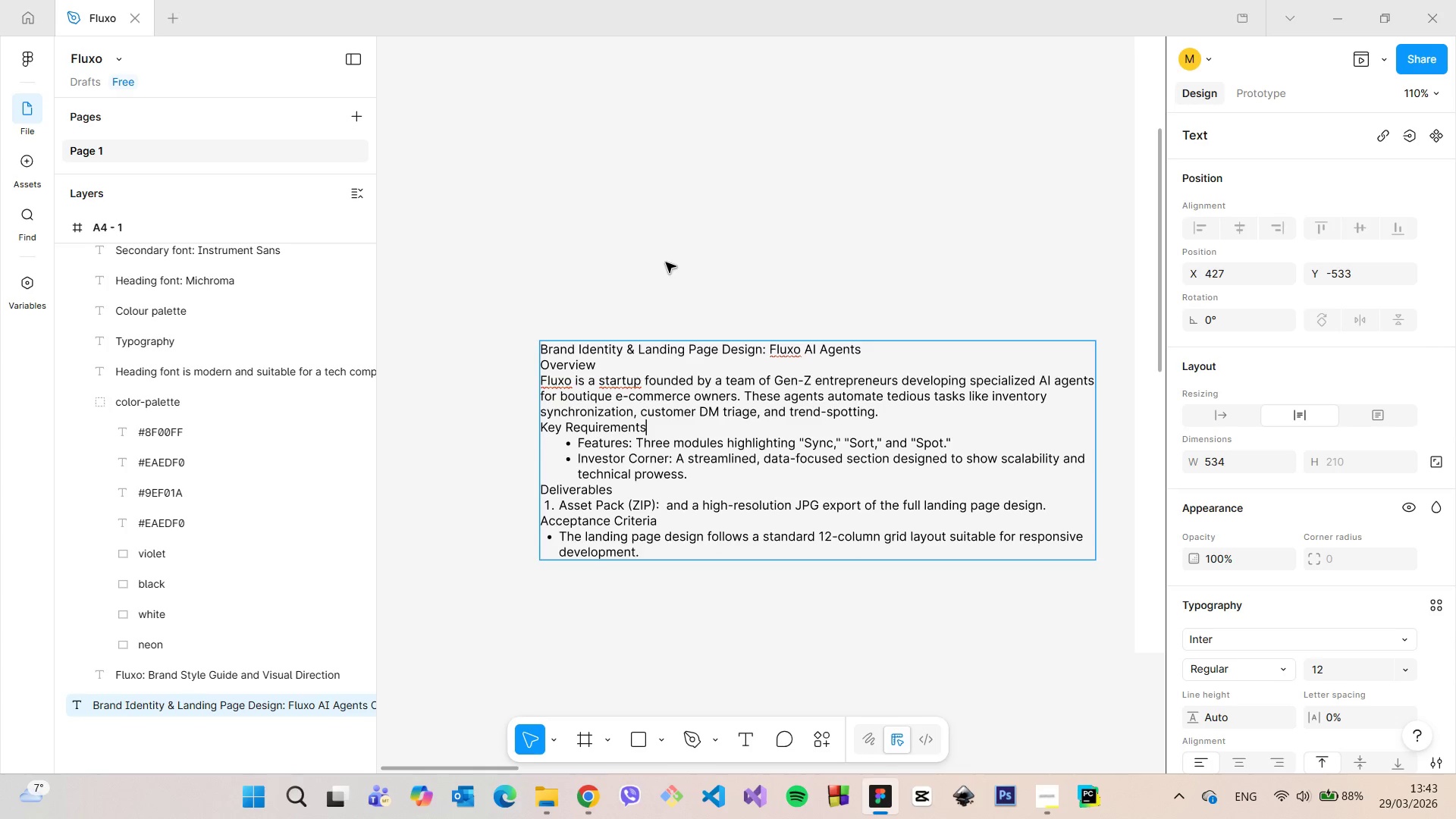 
double_click([666, 262])
 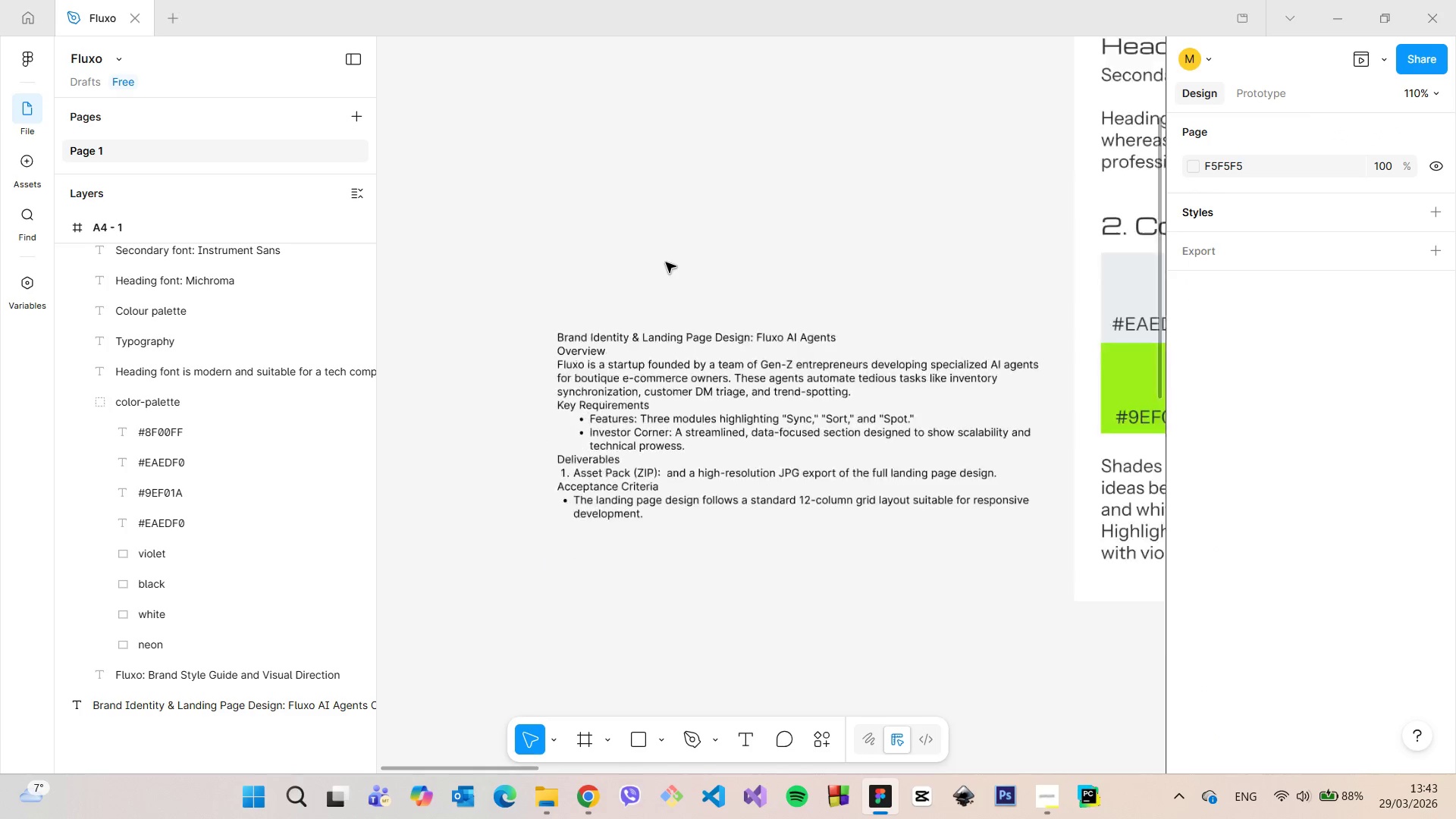 
scroll: coordinate [666, 262], scroll_direction: down, amount: 14.0
 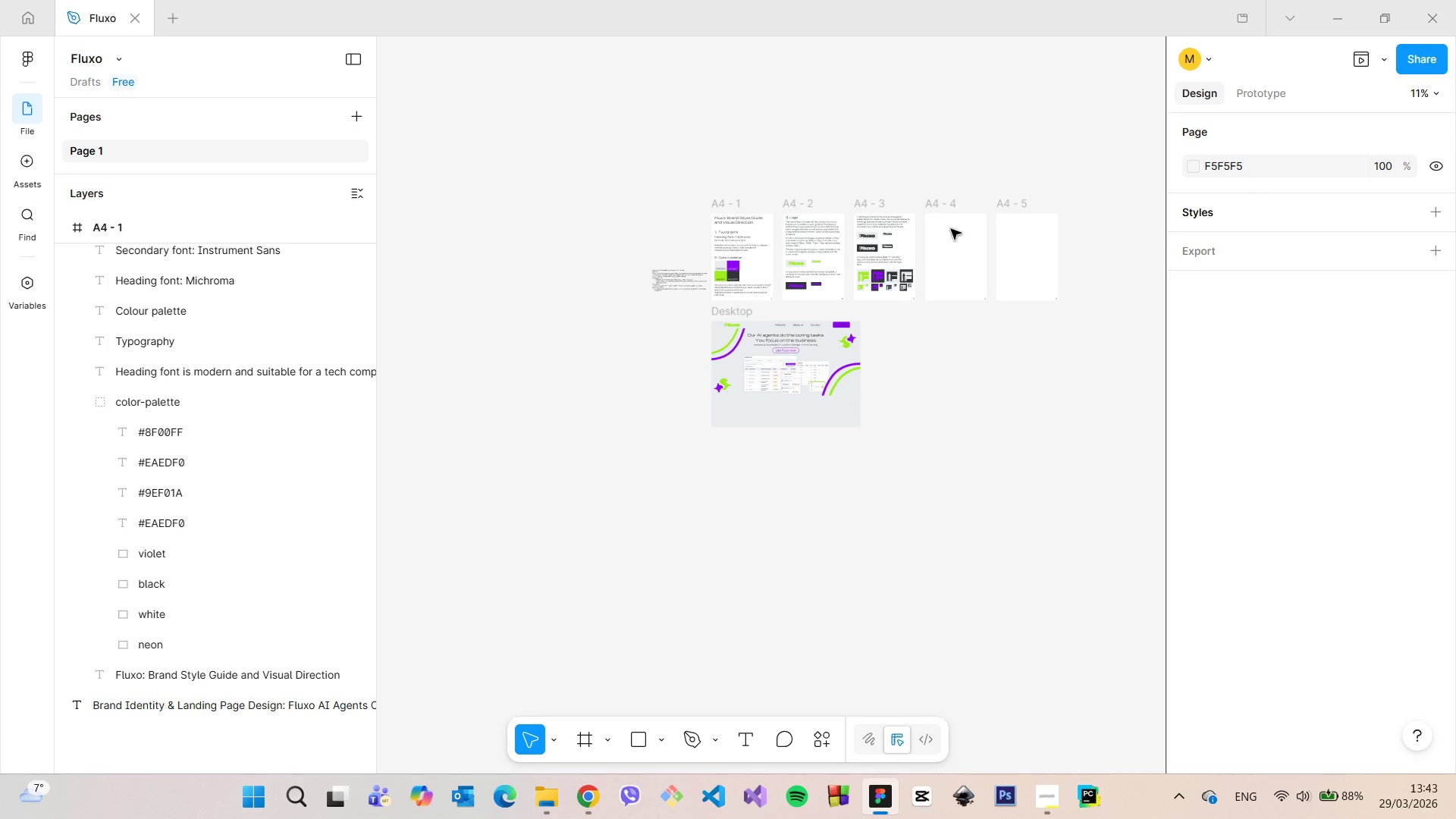 
scroll: coordinate [964, 210], scroll_direction: up, amount: 11.0
 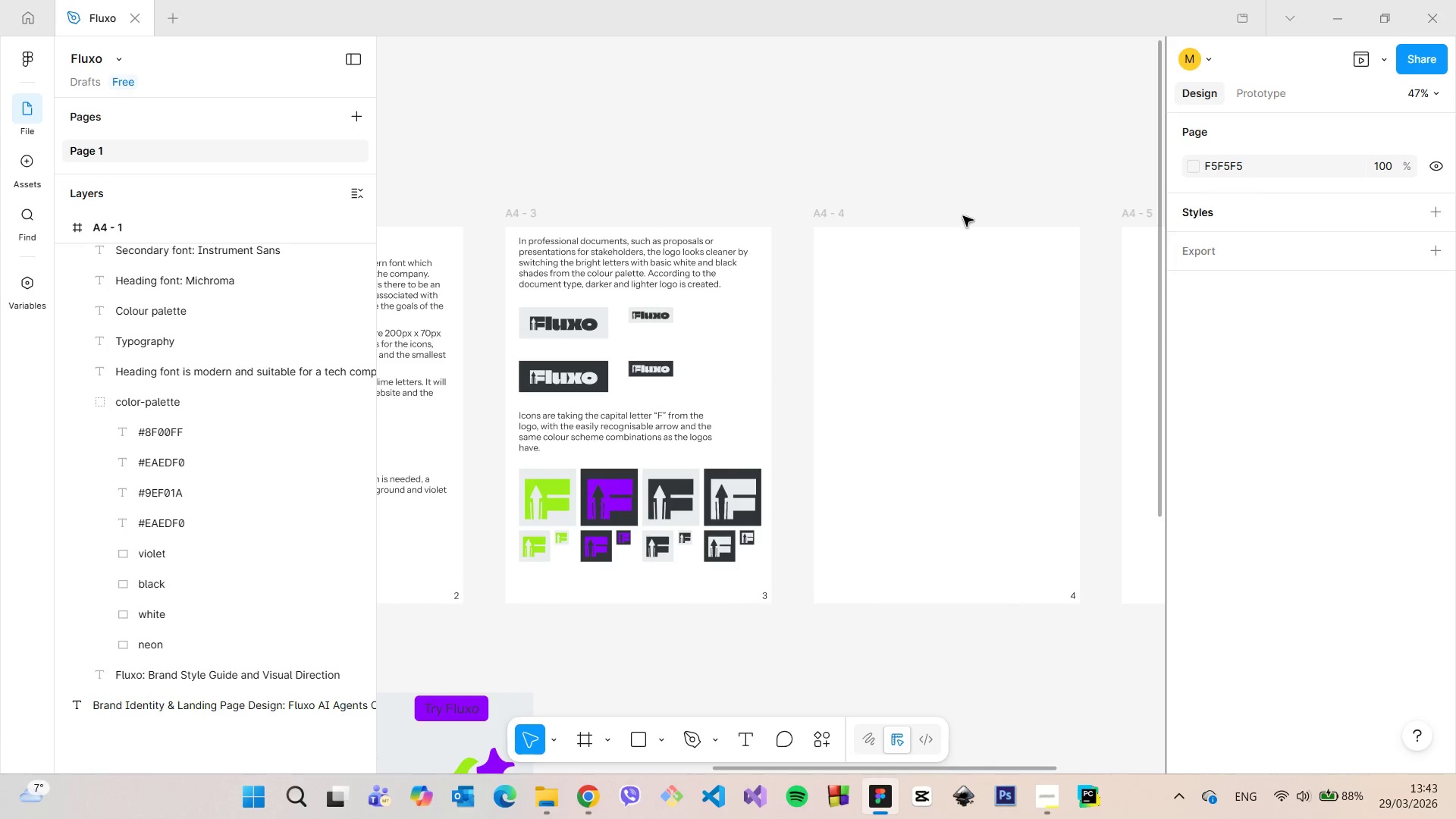 
scroll: coordinate [959, 221], scroll_direction: down, amount: 3.0
 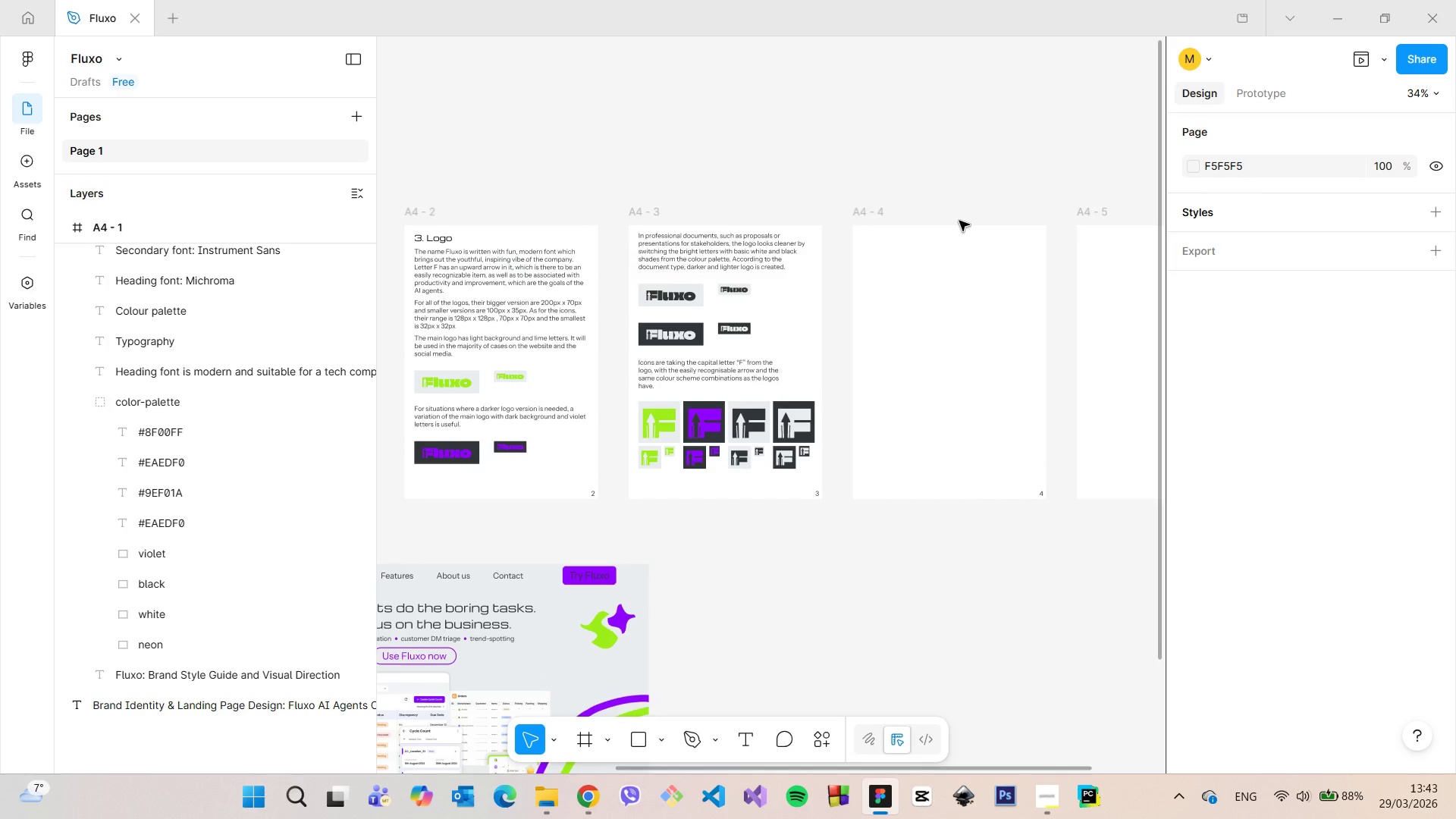 
scroll: coordinate [959, 221], scroll_direction: up, amount: 3.0
 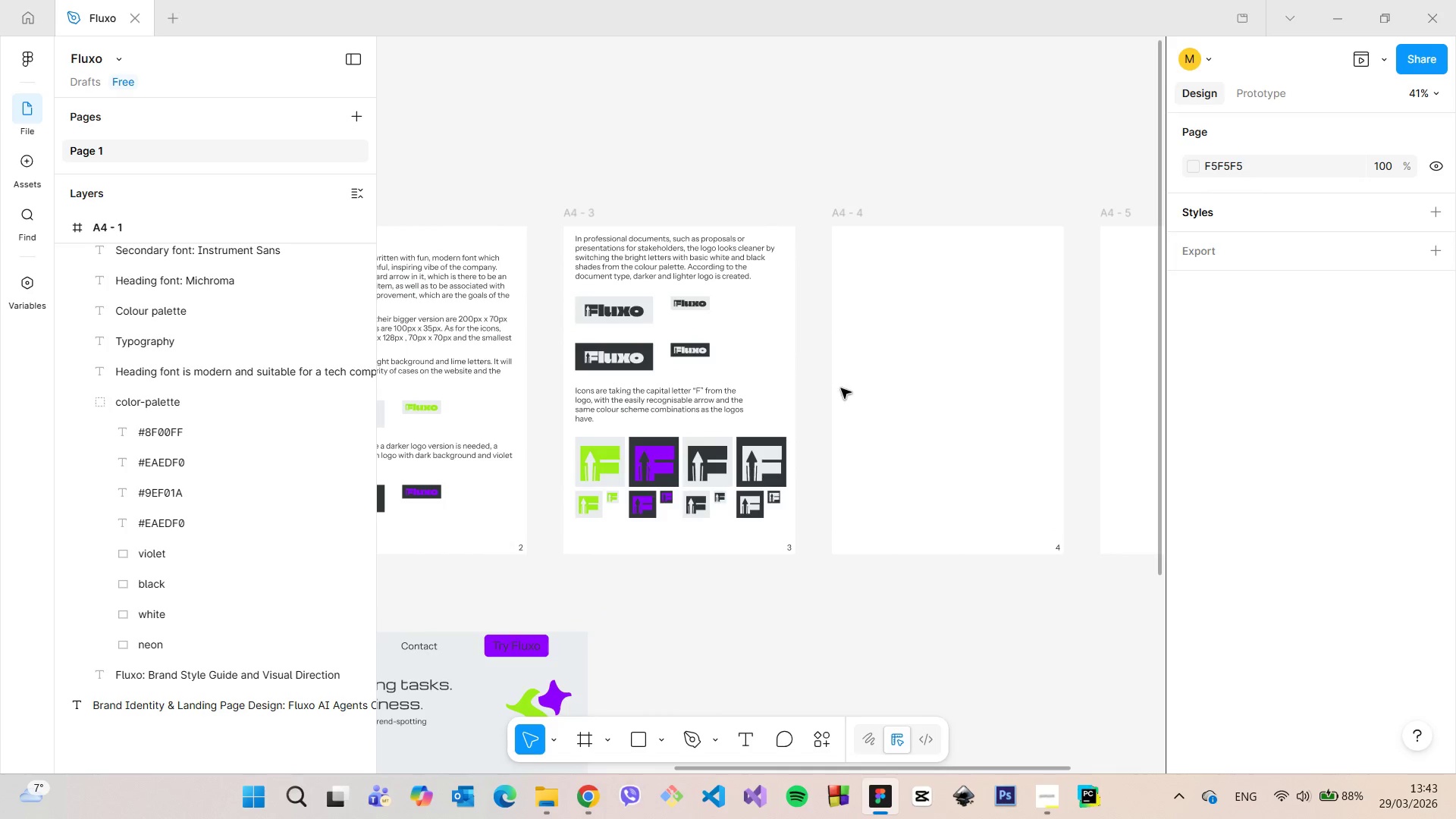 
scroll: coordinate [705, 431], scroll_direction: down, amount: 5.0
 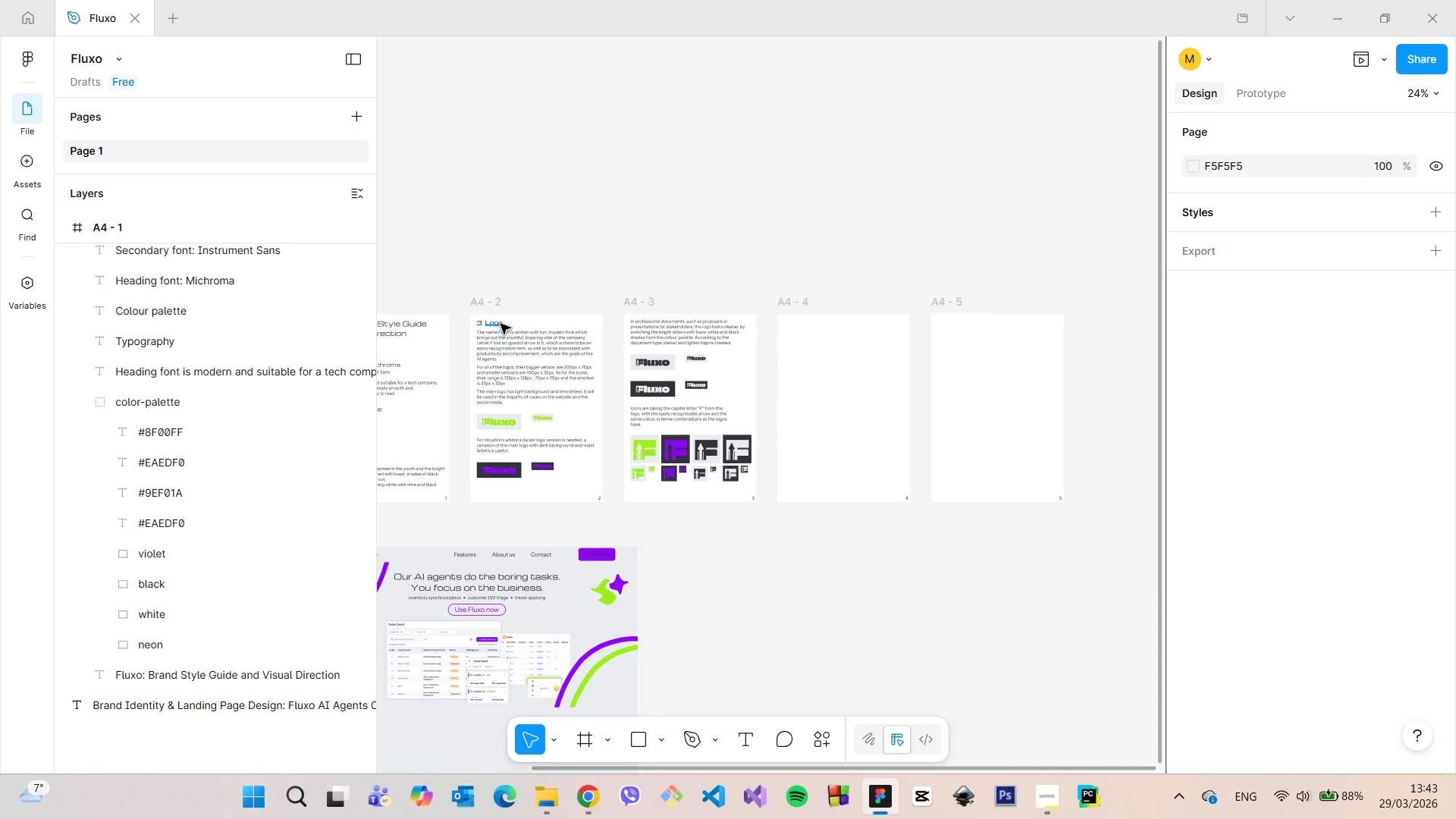 
left_click([500, 324])
 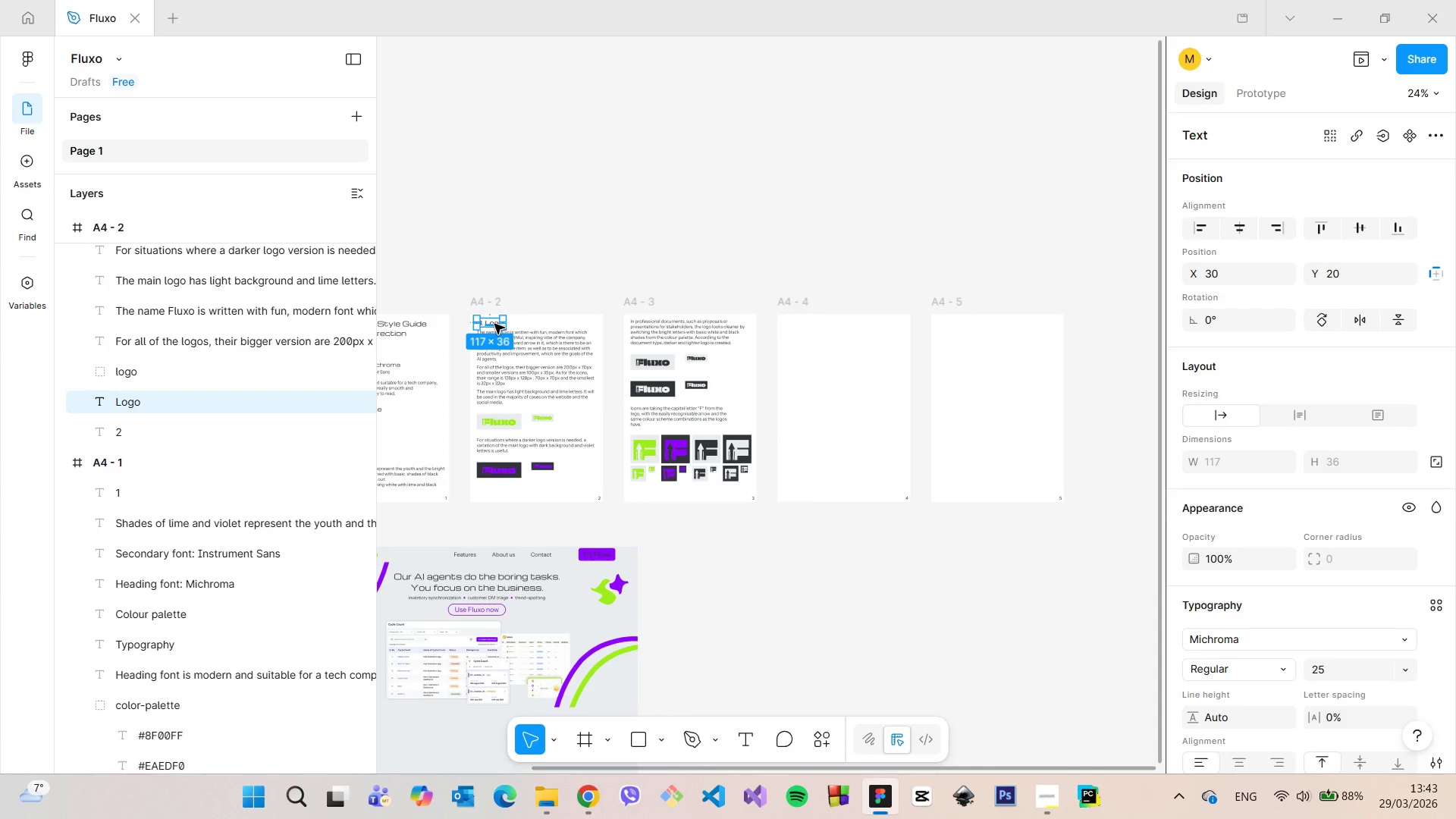 
hold_key(key=AltLeft, duration=0.92)
left_click_drag(start_coordinate=[494, 324], to_coordinate=[821, 341])
 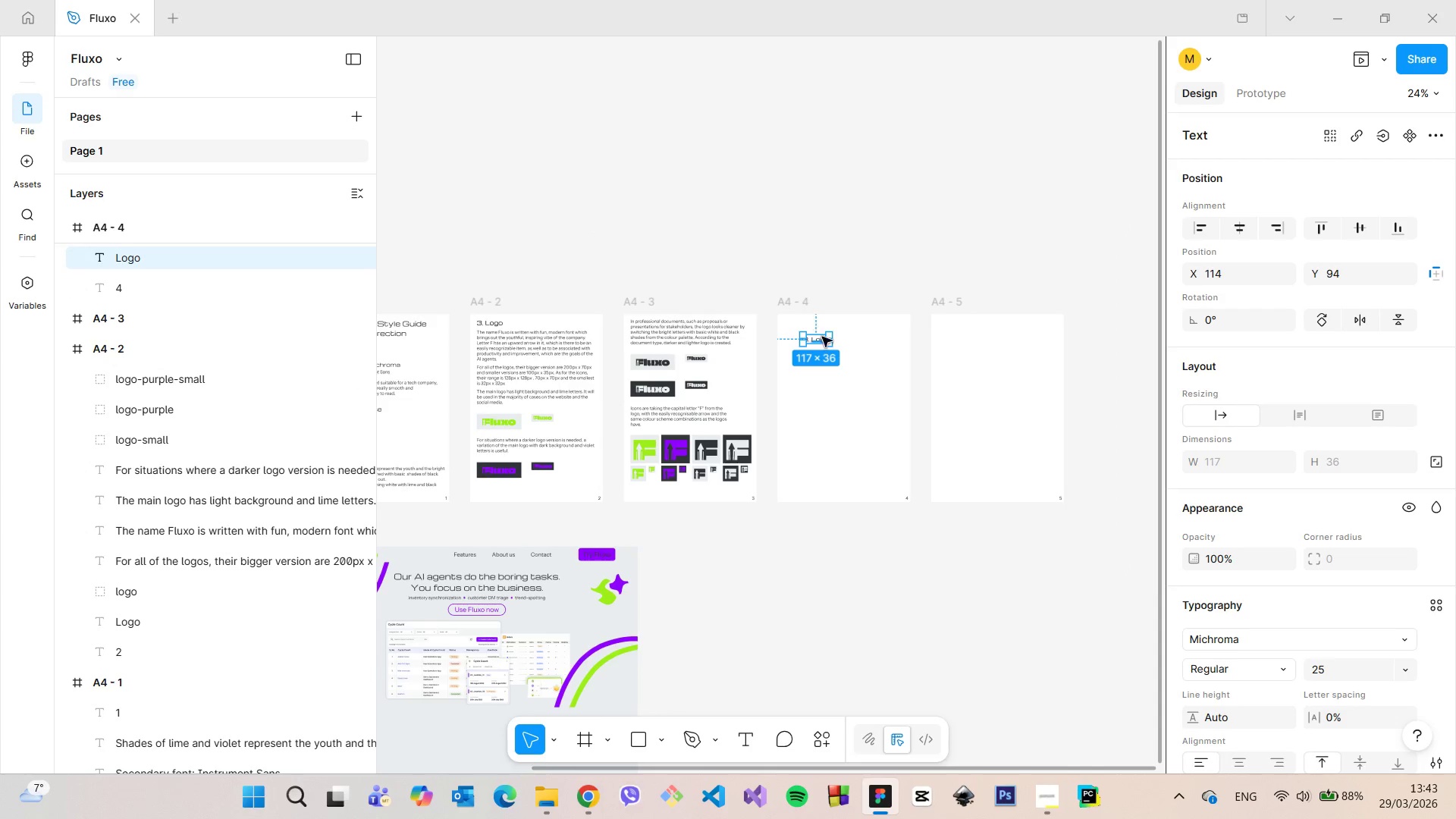 
double_click([822, 339])
 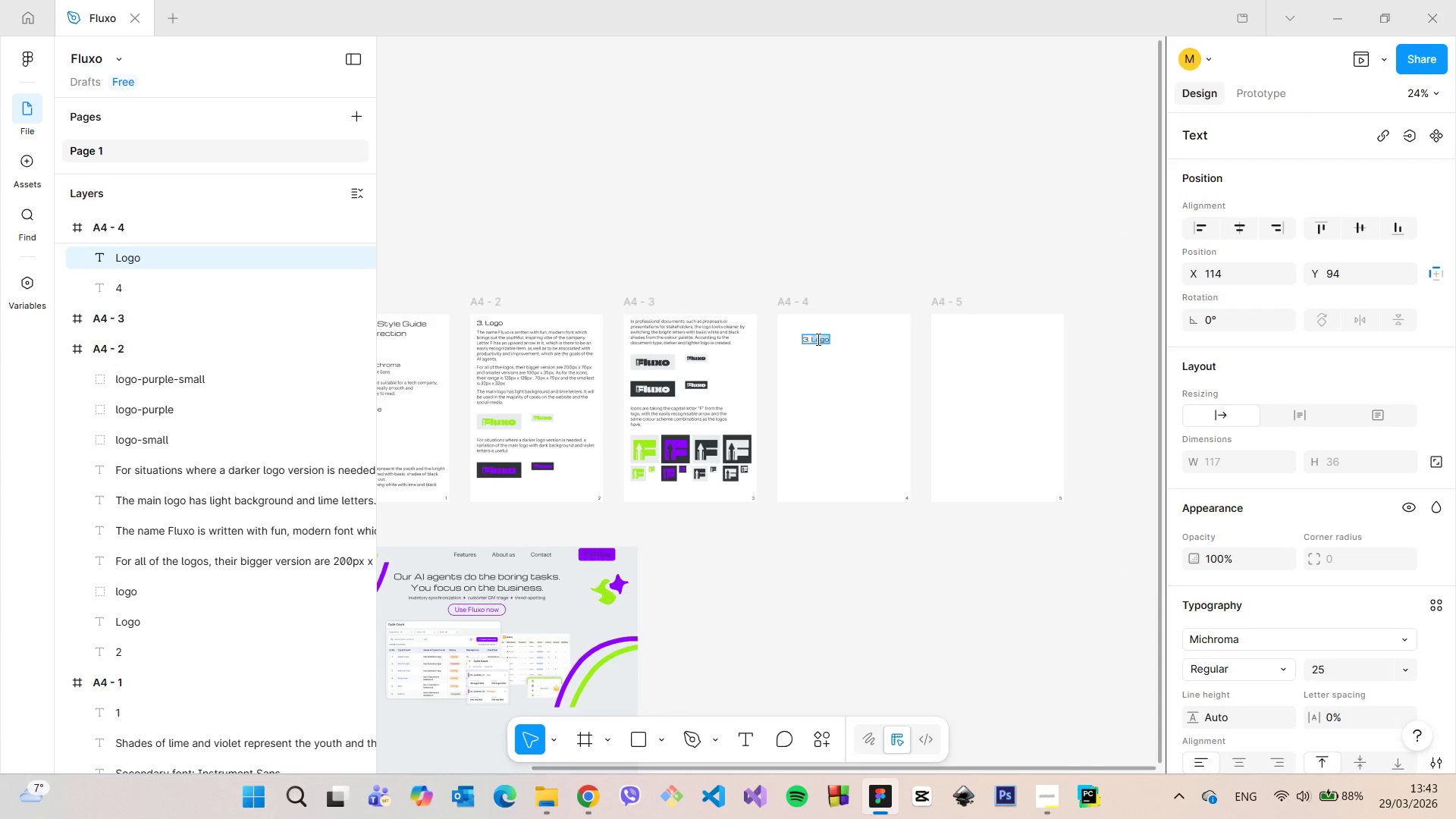 
triple_click([817, 339])
 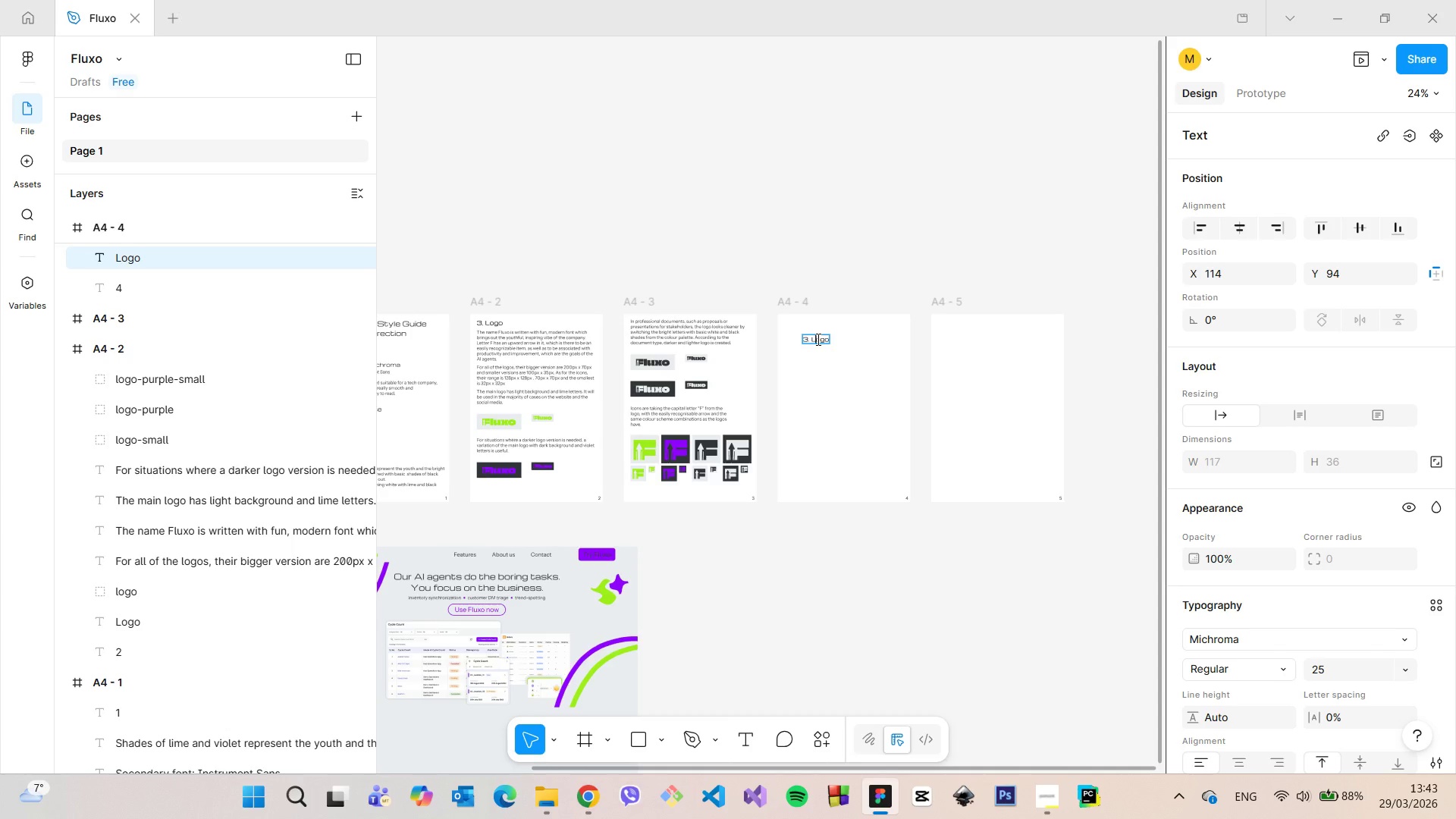 
double_click([817, 339])
 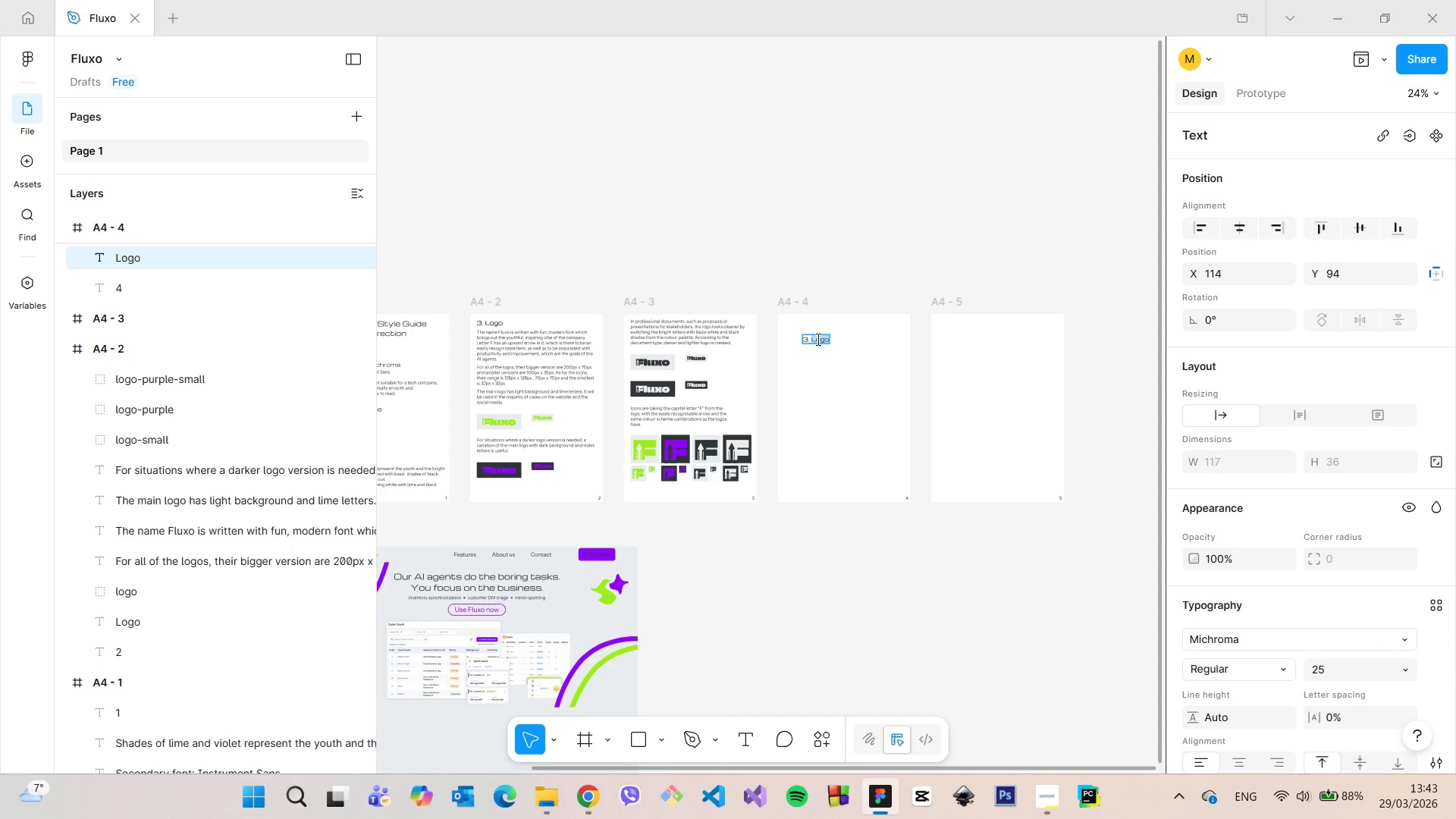 
triple_click([817, 339])
 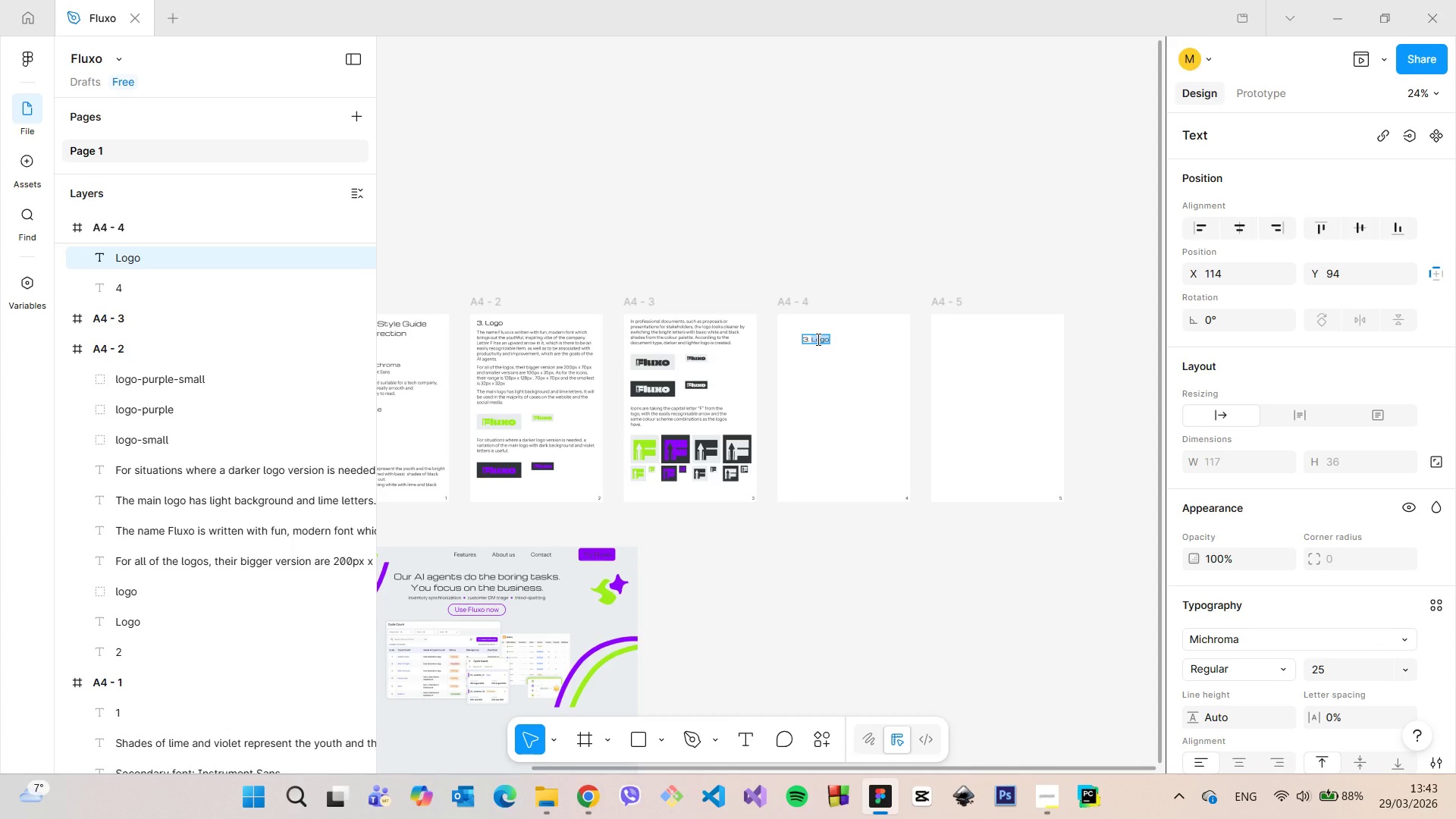 
type(4)
key(Backspace)
key(Backspace)
type(4. Hero section)
 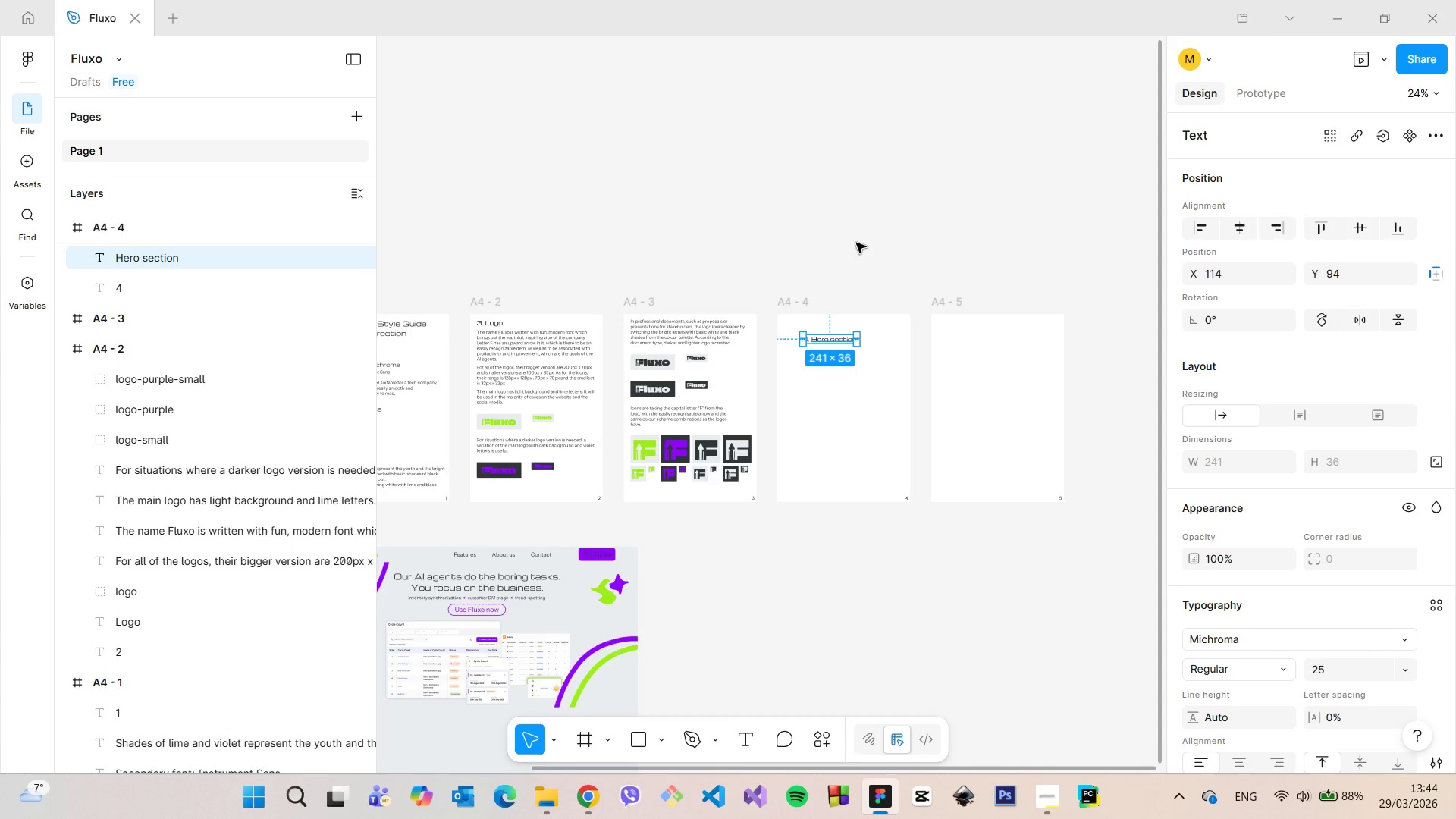 
double_click([805, 252])
 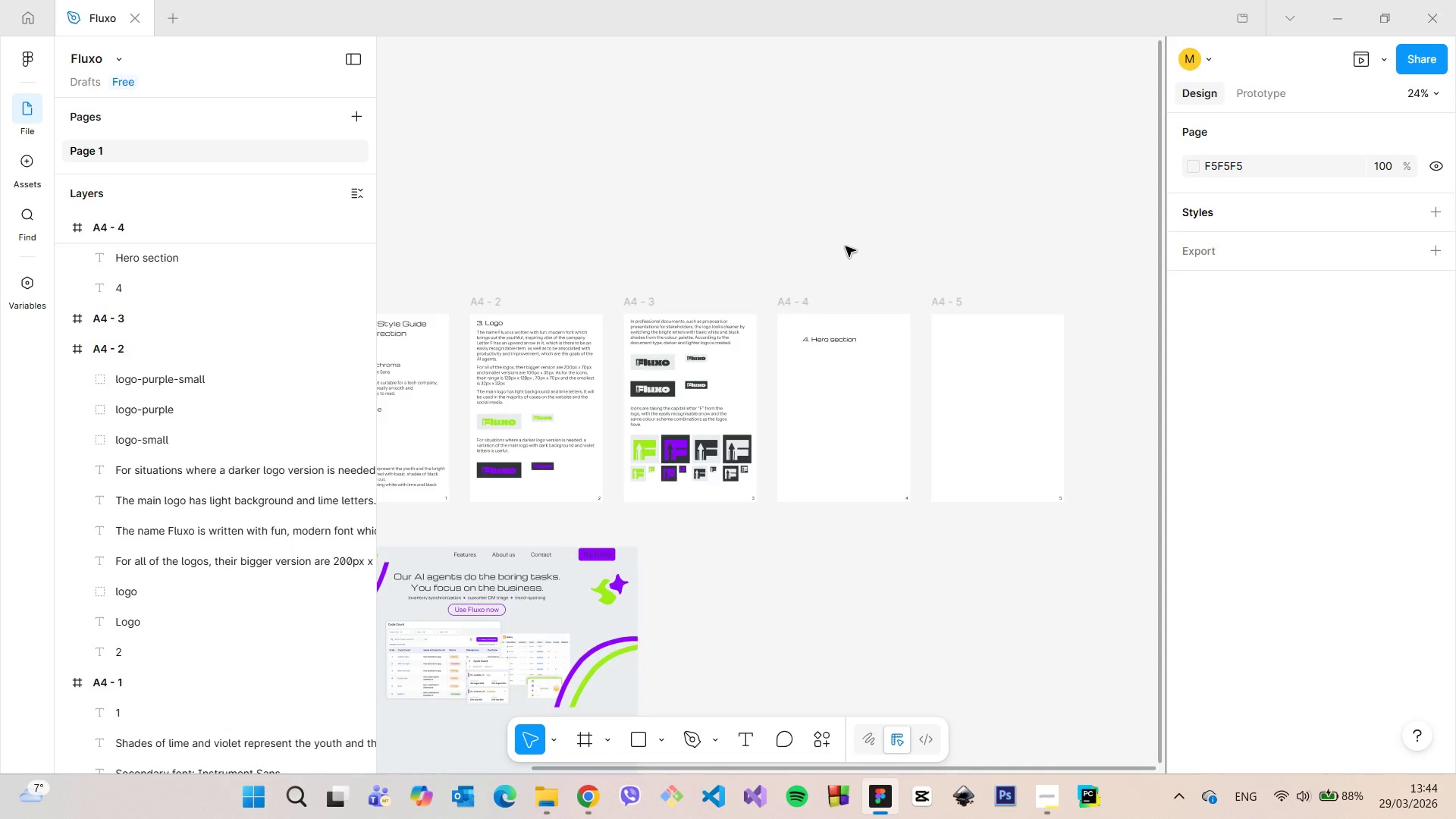 
scroll: coordinate [846, 246], scroll_direction: up, amount: 6.0
 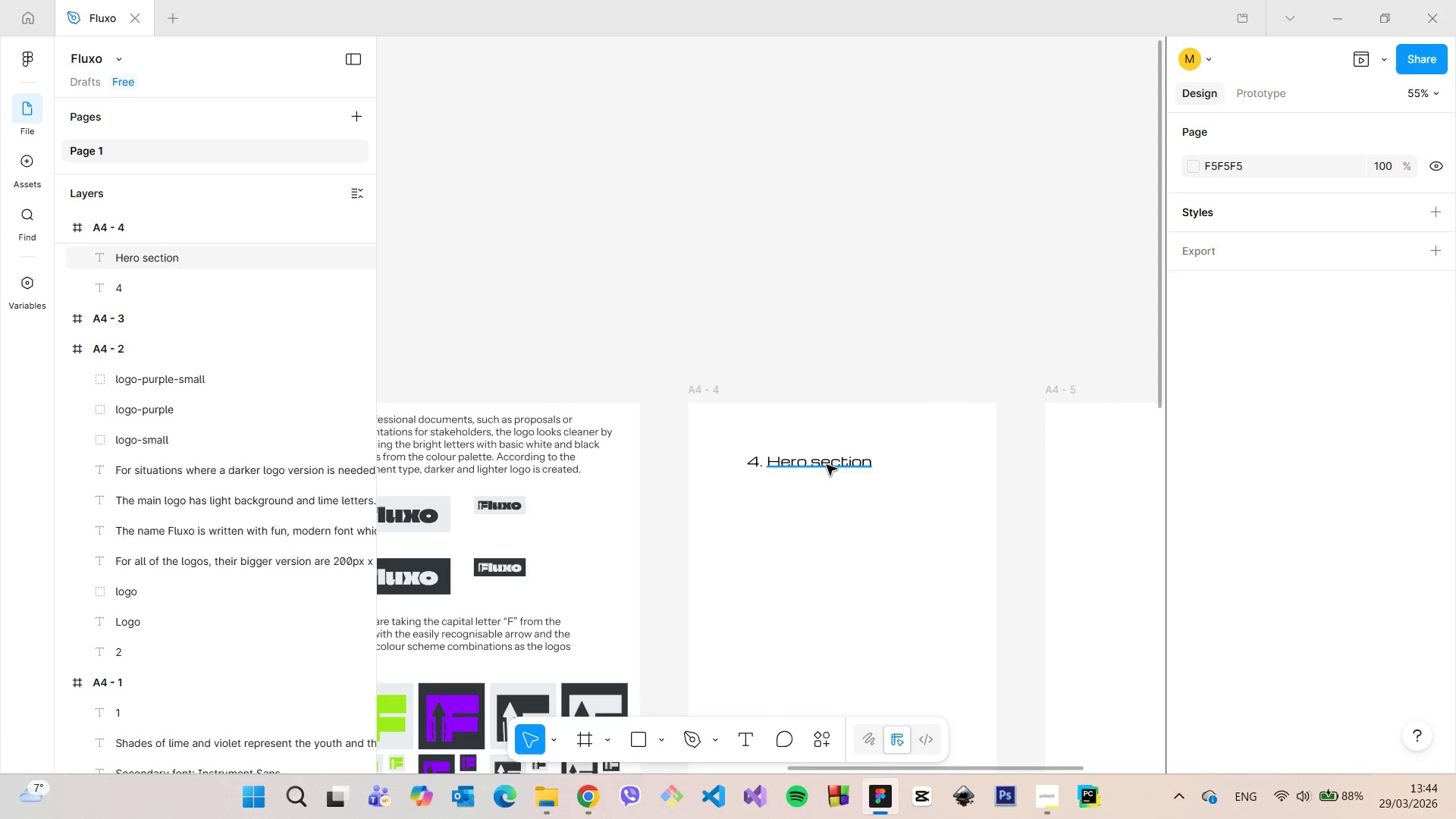 
left_click([827, 465])
 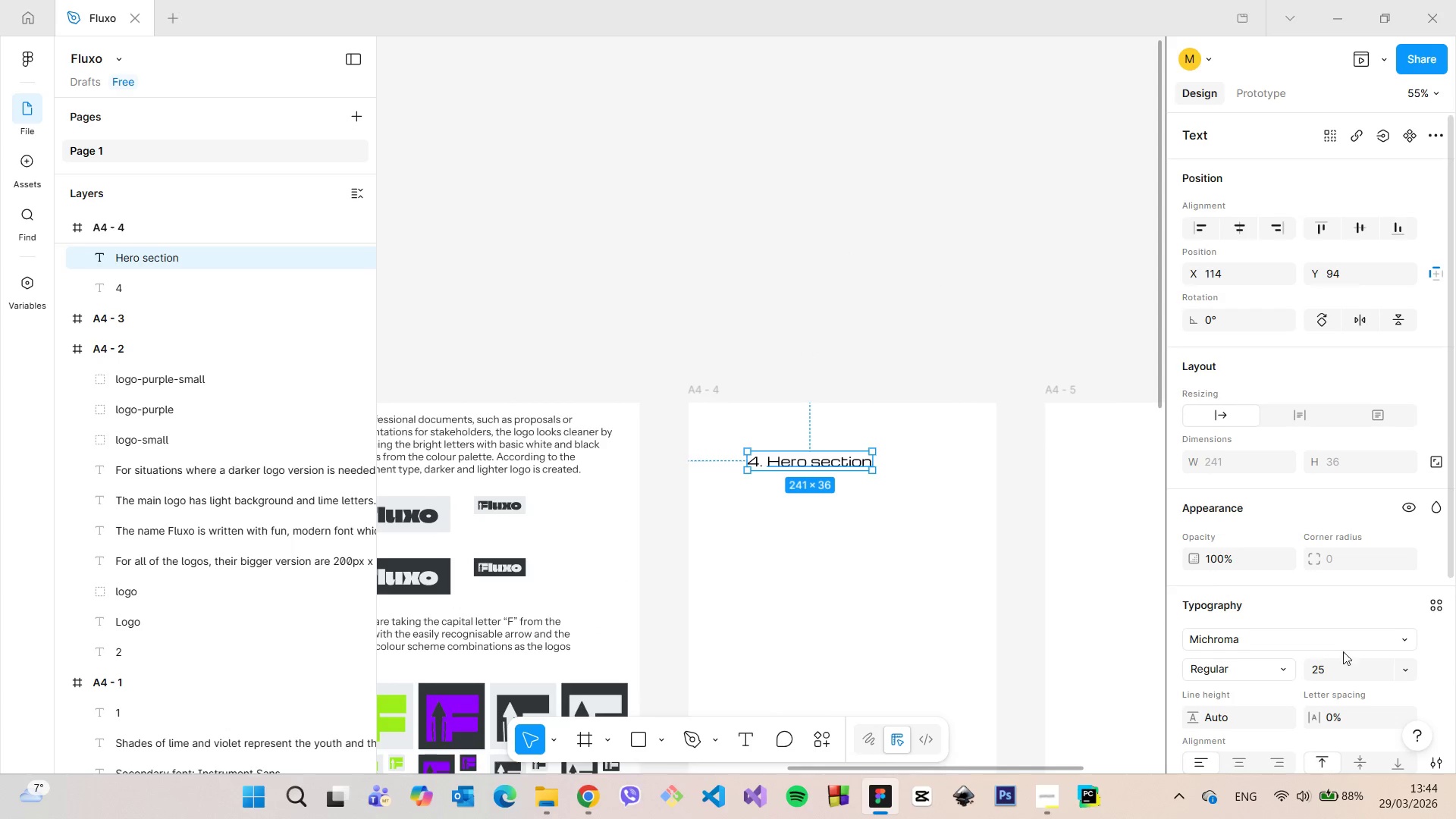 
scroll: coordinate [1337, 652], scroll_direction: down, amount: 5.0
 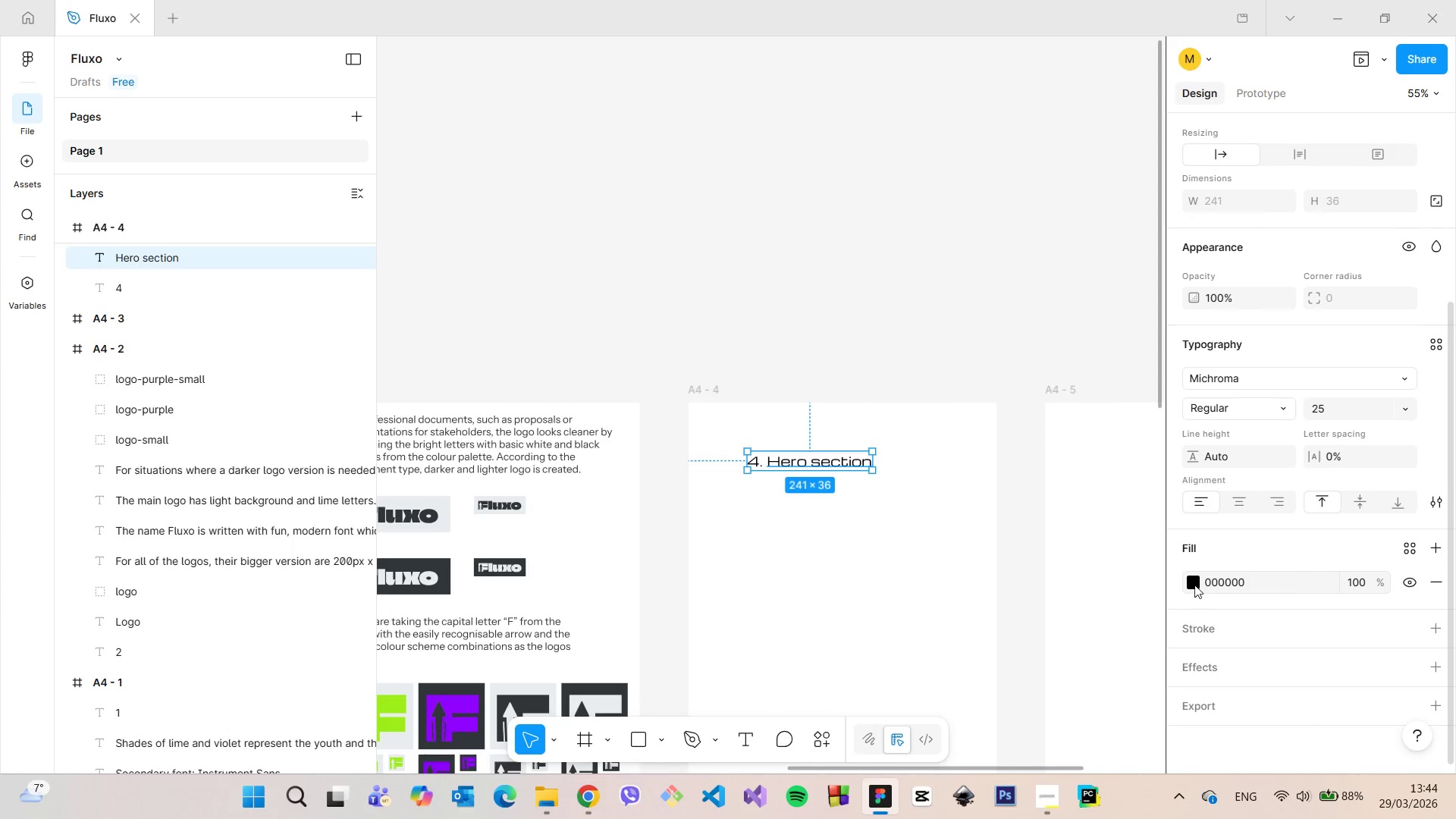 
left_click([1191, 581])
 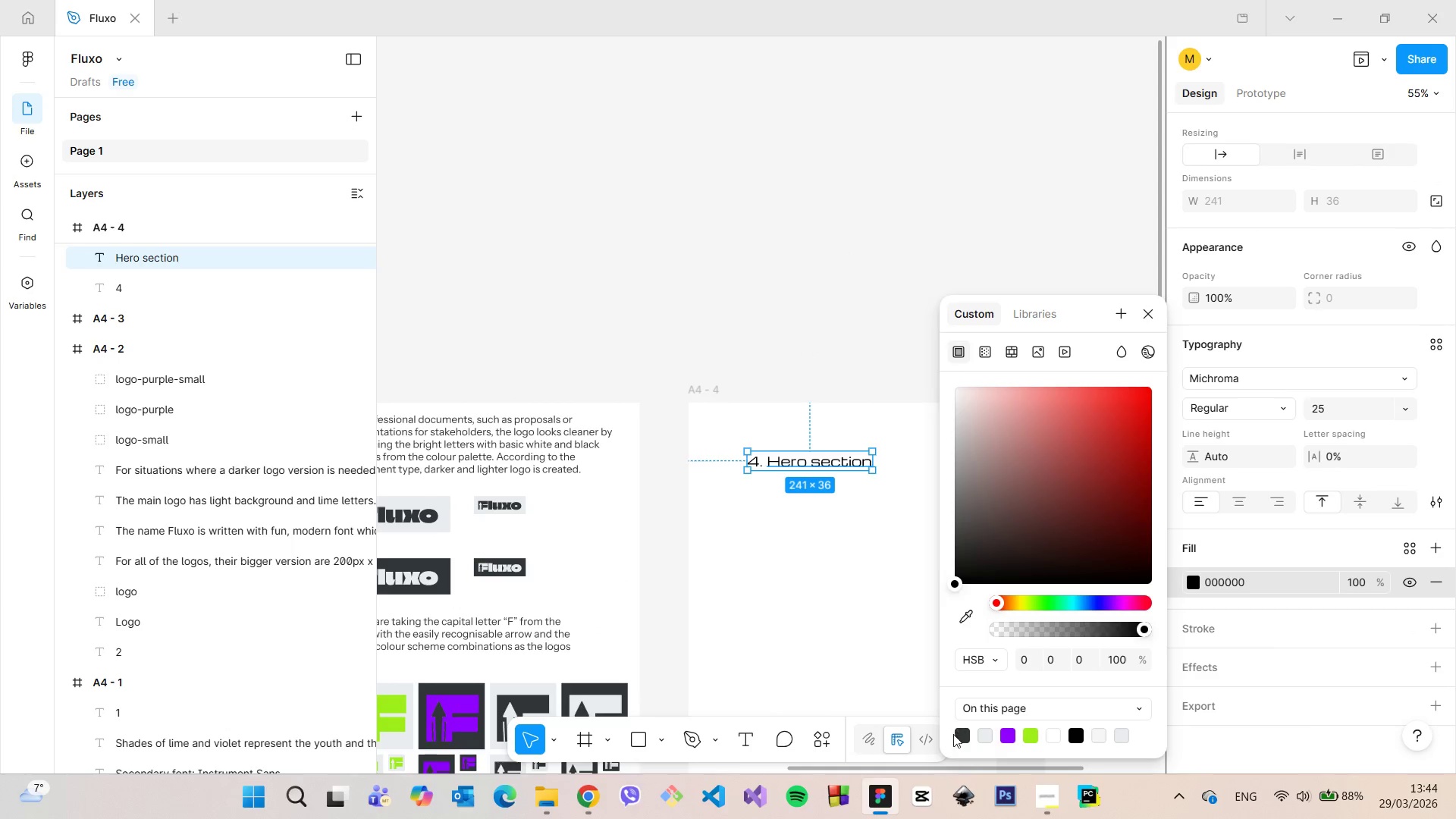 
left_click([962, 736])
 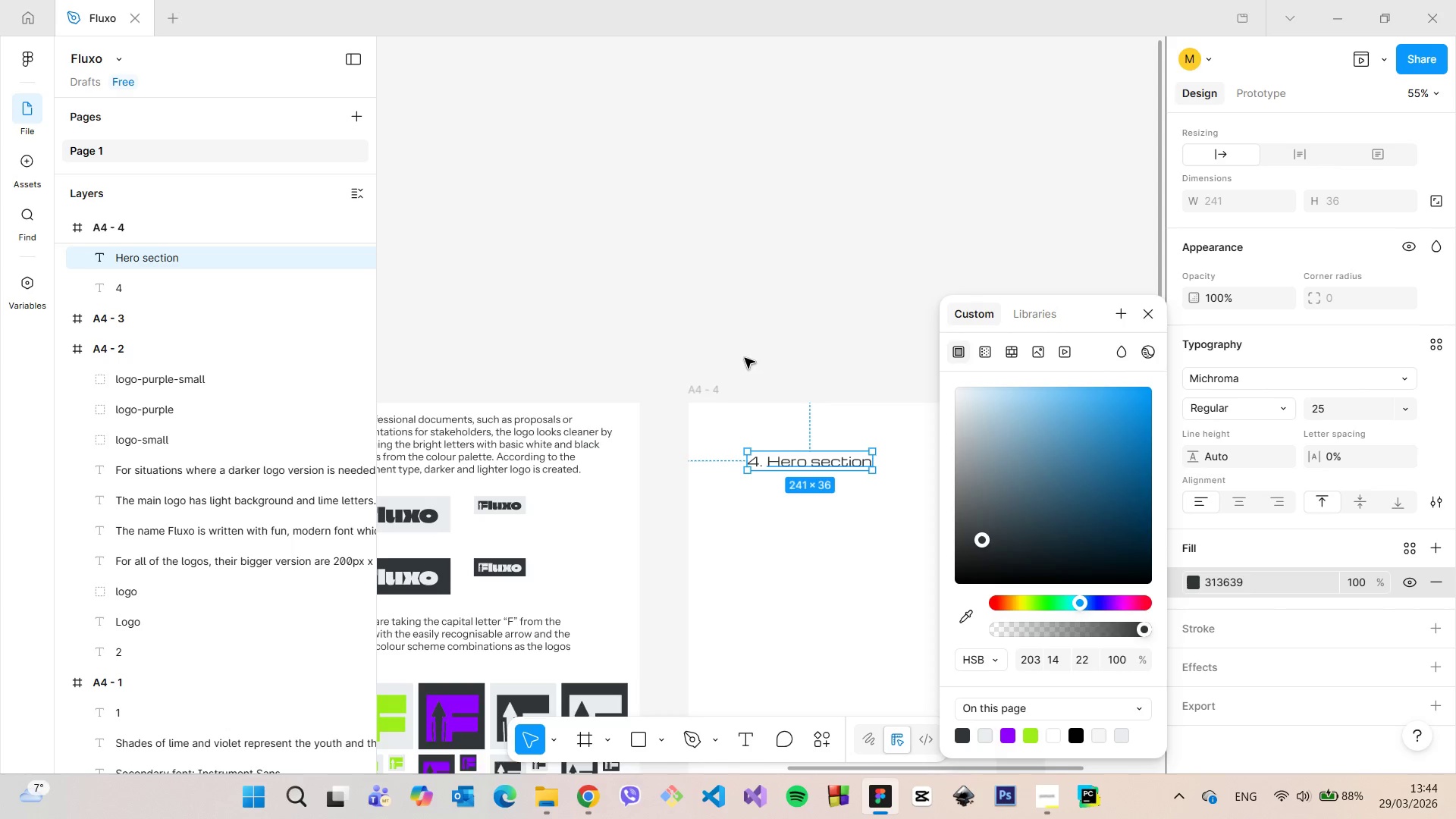 
left_click([745, 358])
 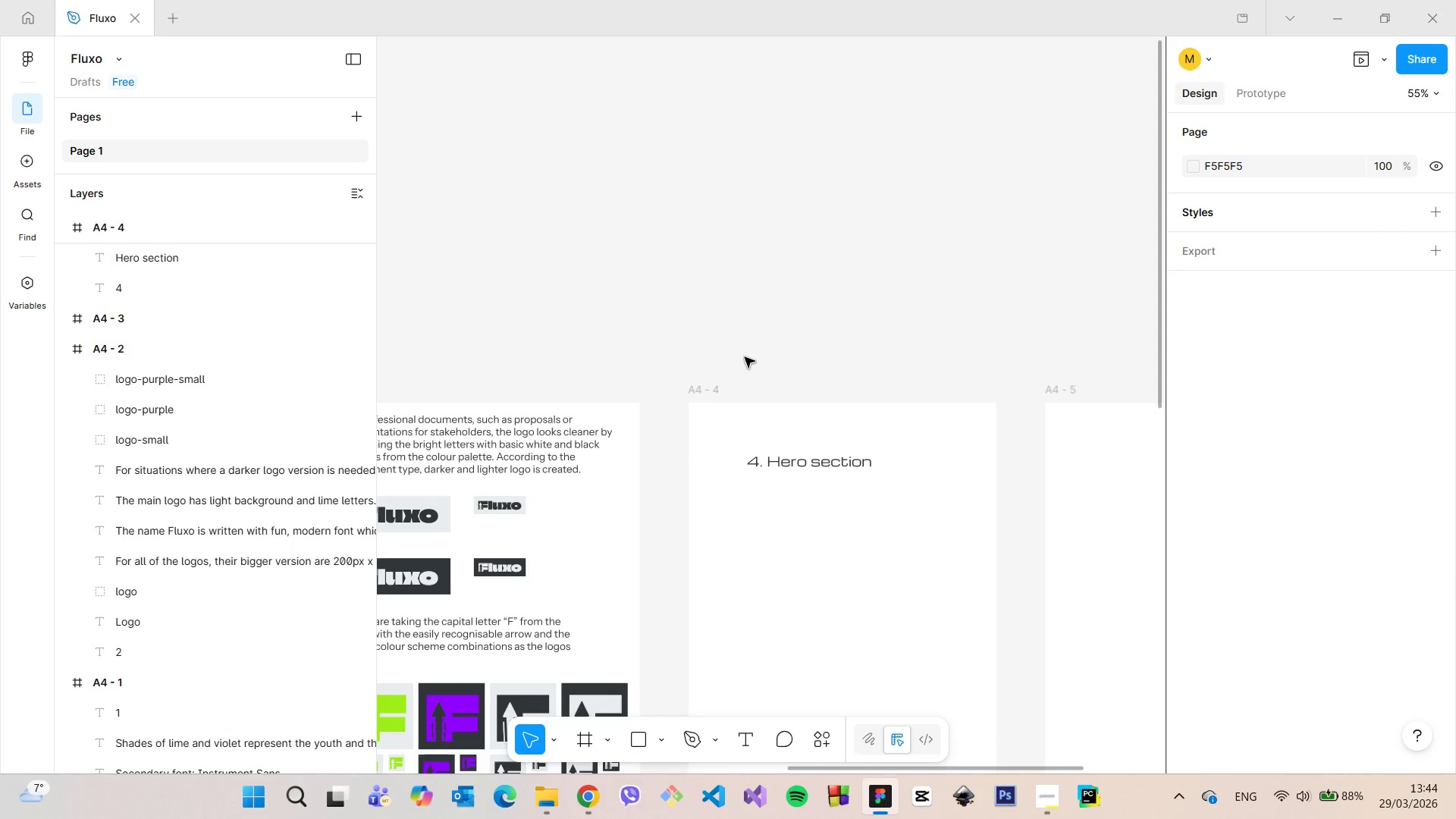 
scroll: coordinate [745, 357], scroll_direction: down, amount: 7.0
 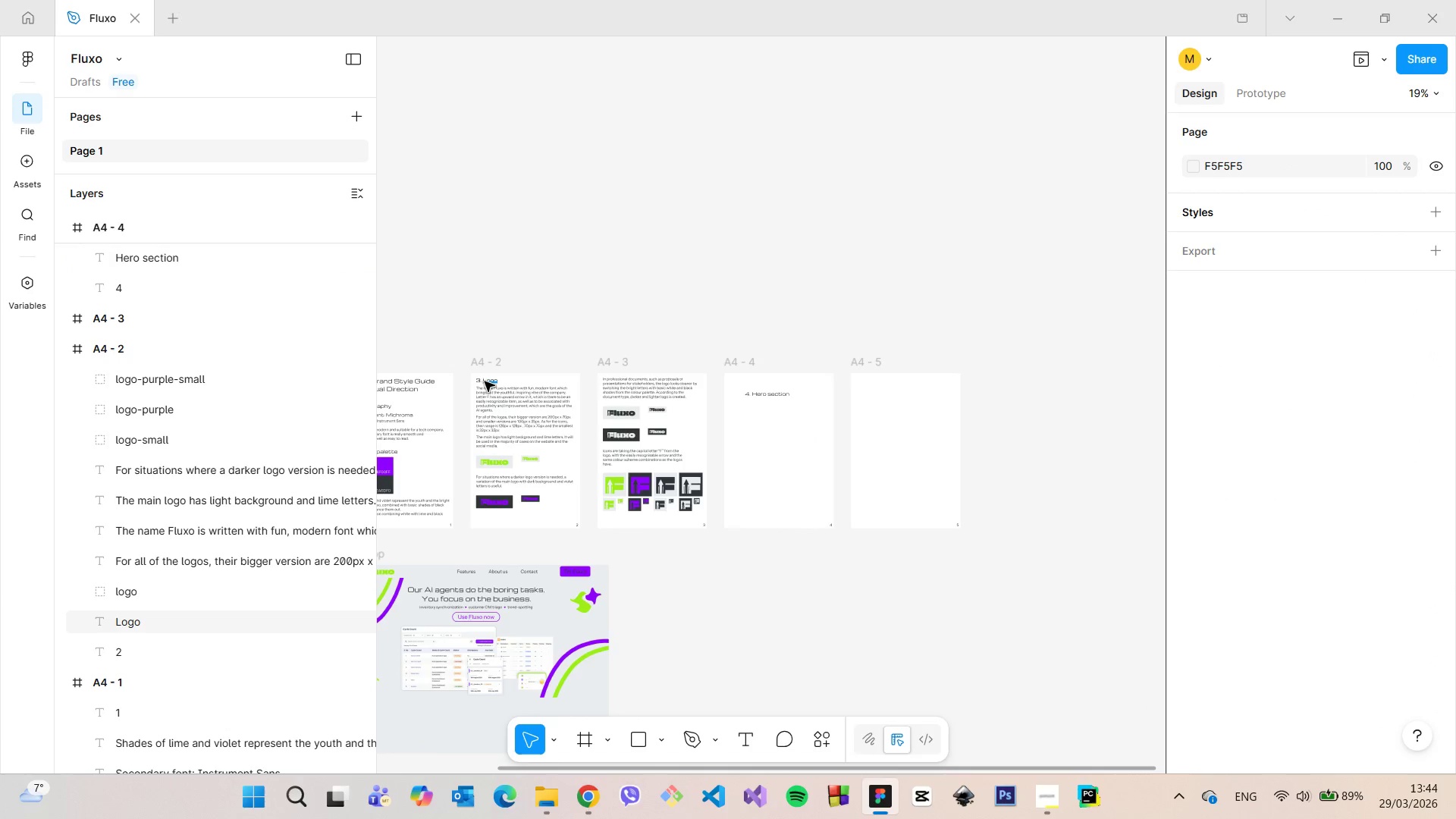 
left_click([485, 381])
 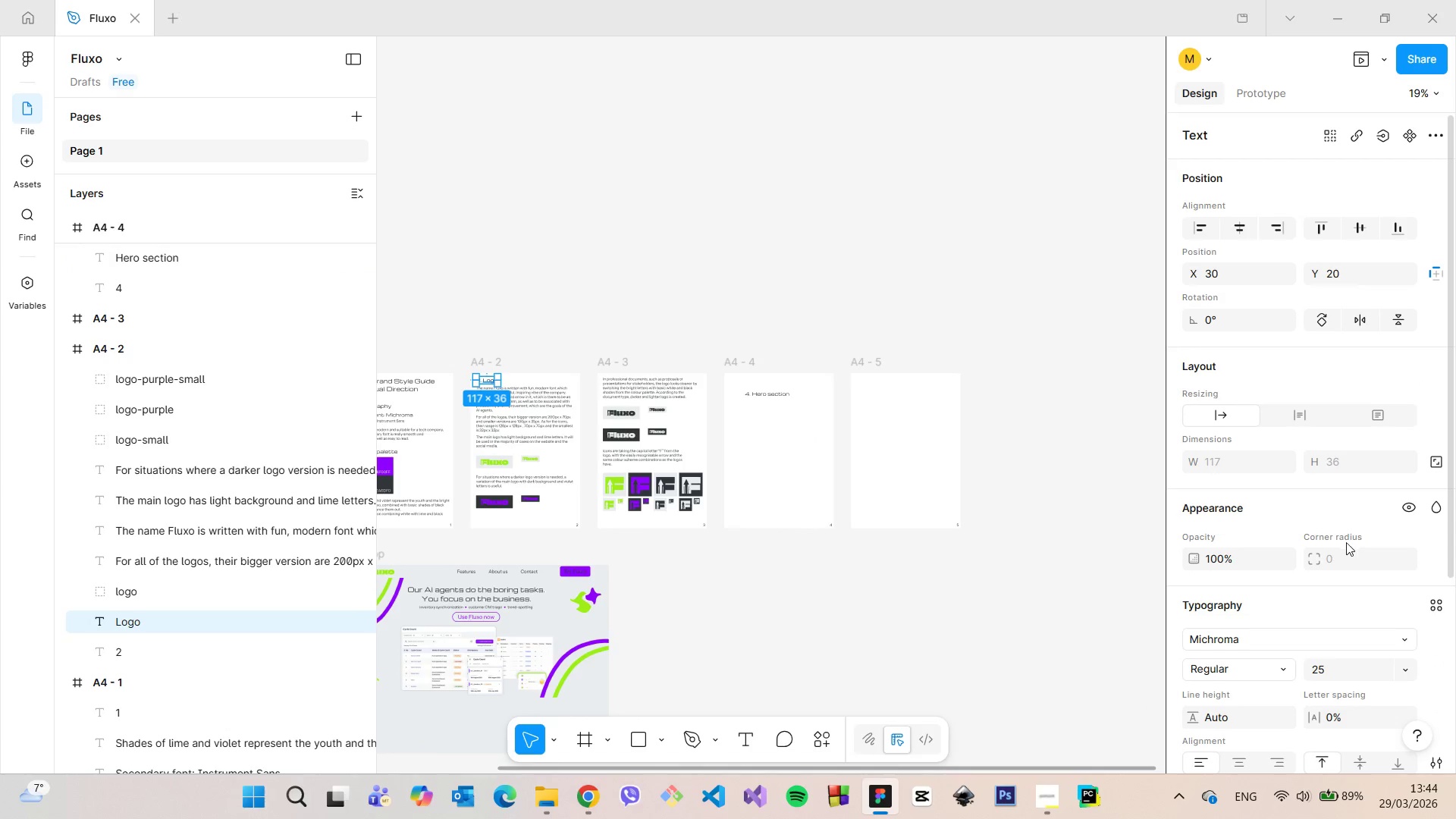 
scroll: coordinate [1369, 555], scroll_direction: down, amount: 4.0
 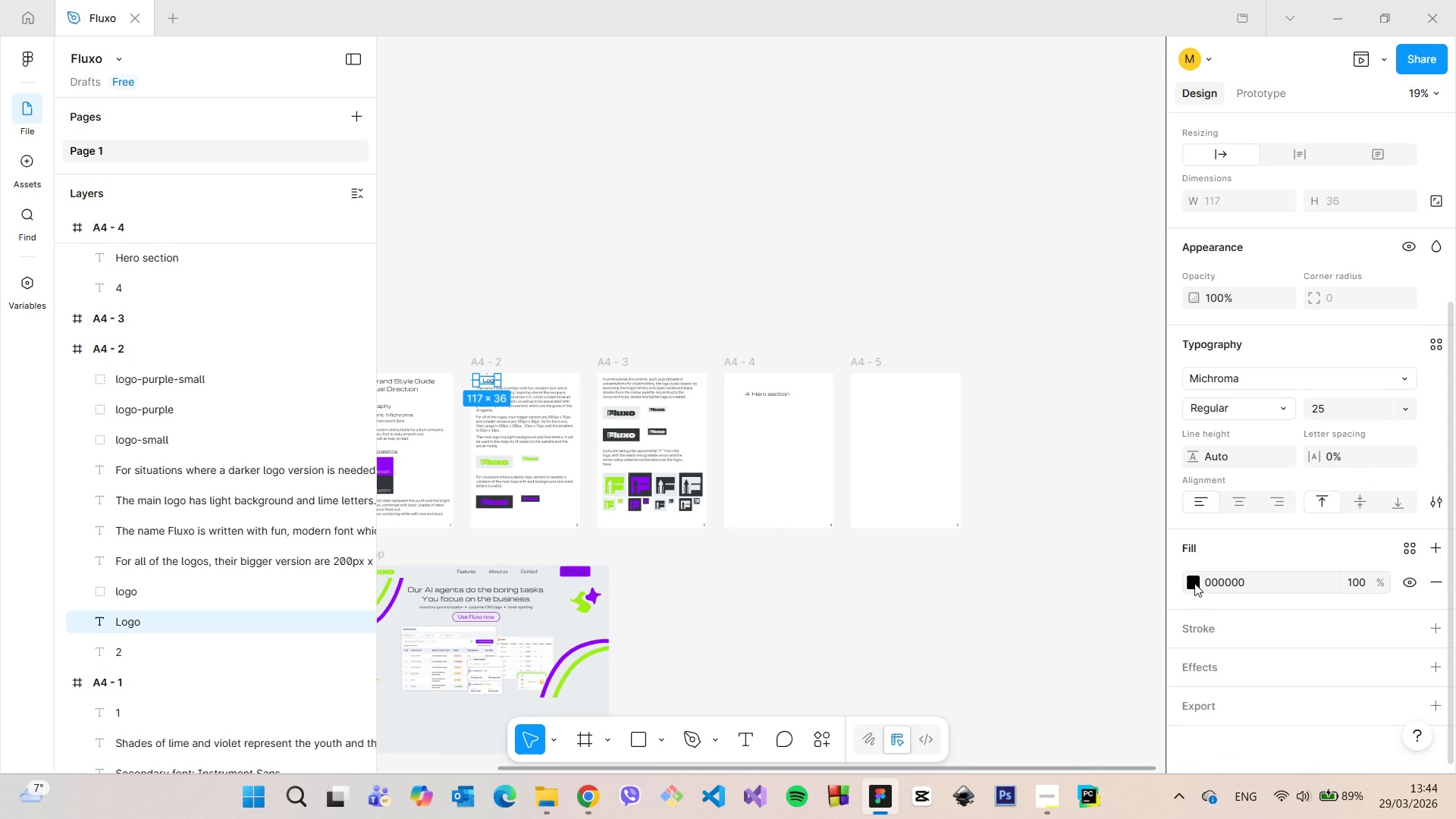 
left_click([1194, 583])
 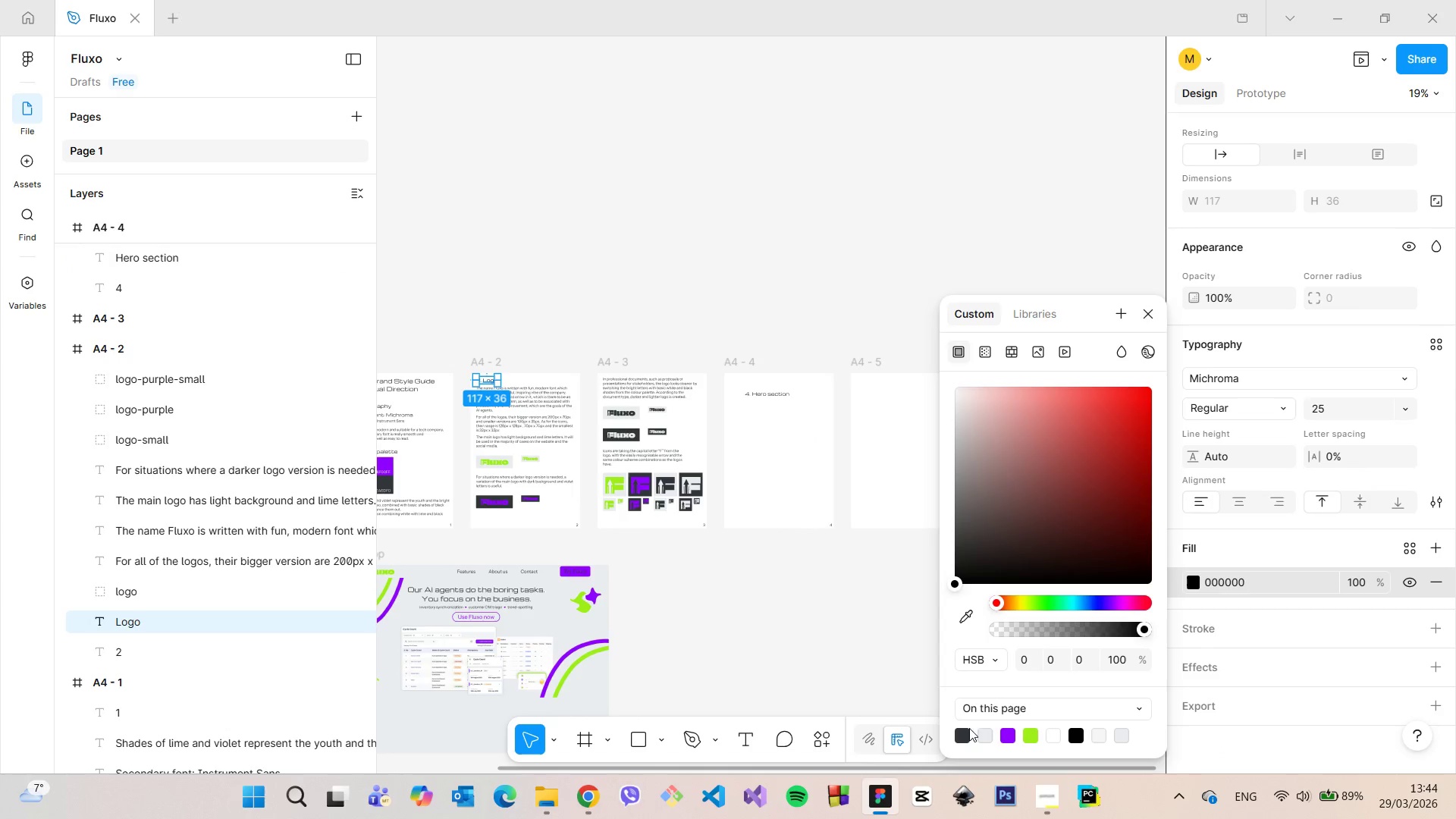 
left_click([963, 728])
 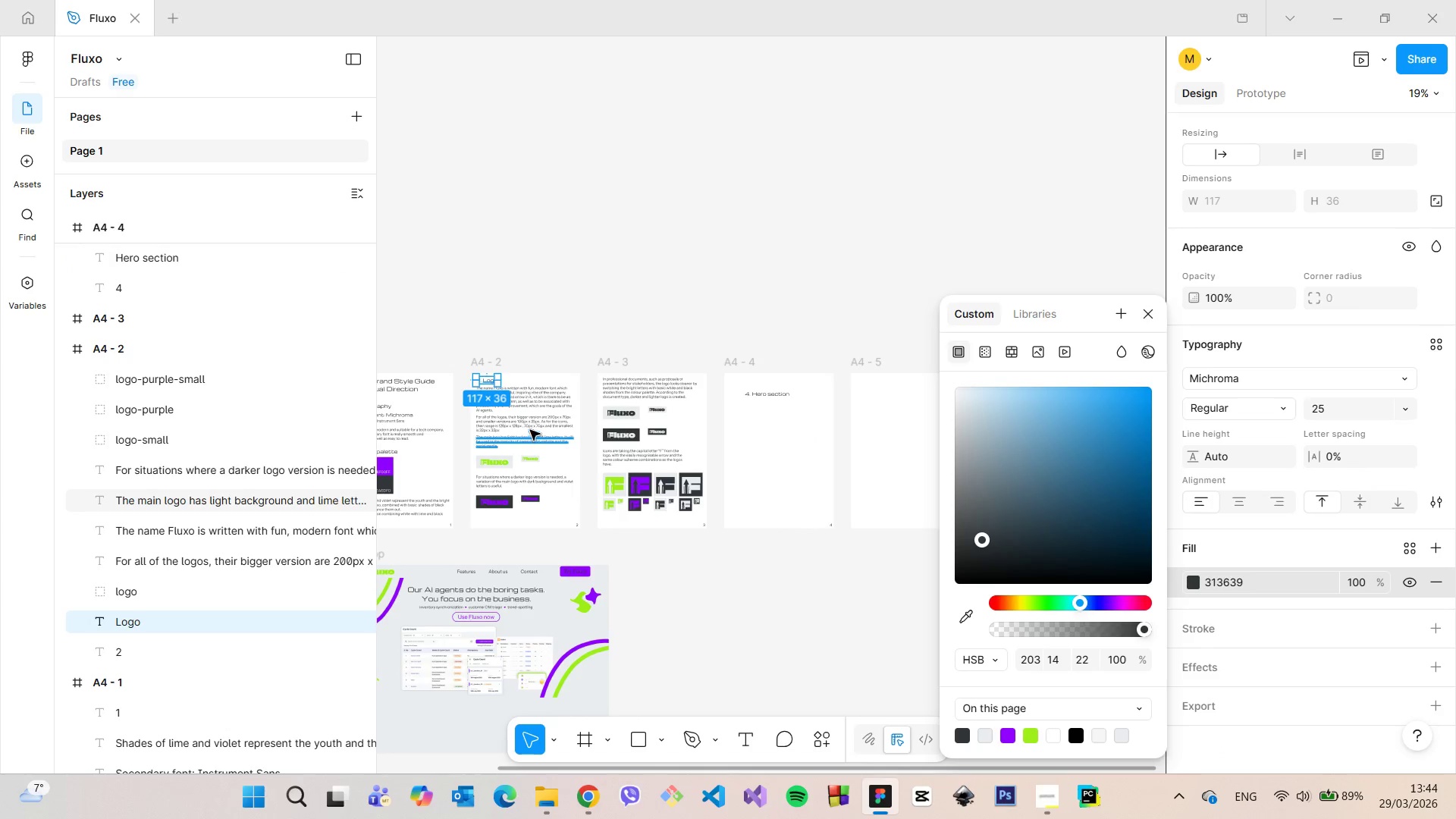 
left_click([531, 403])
 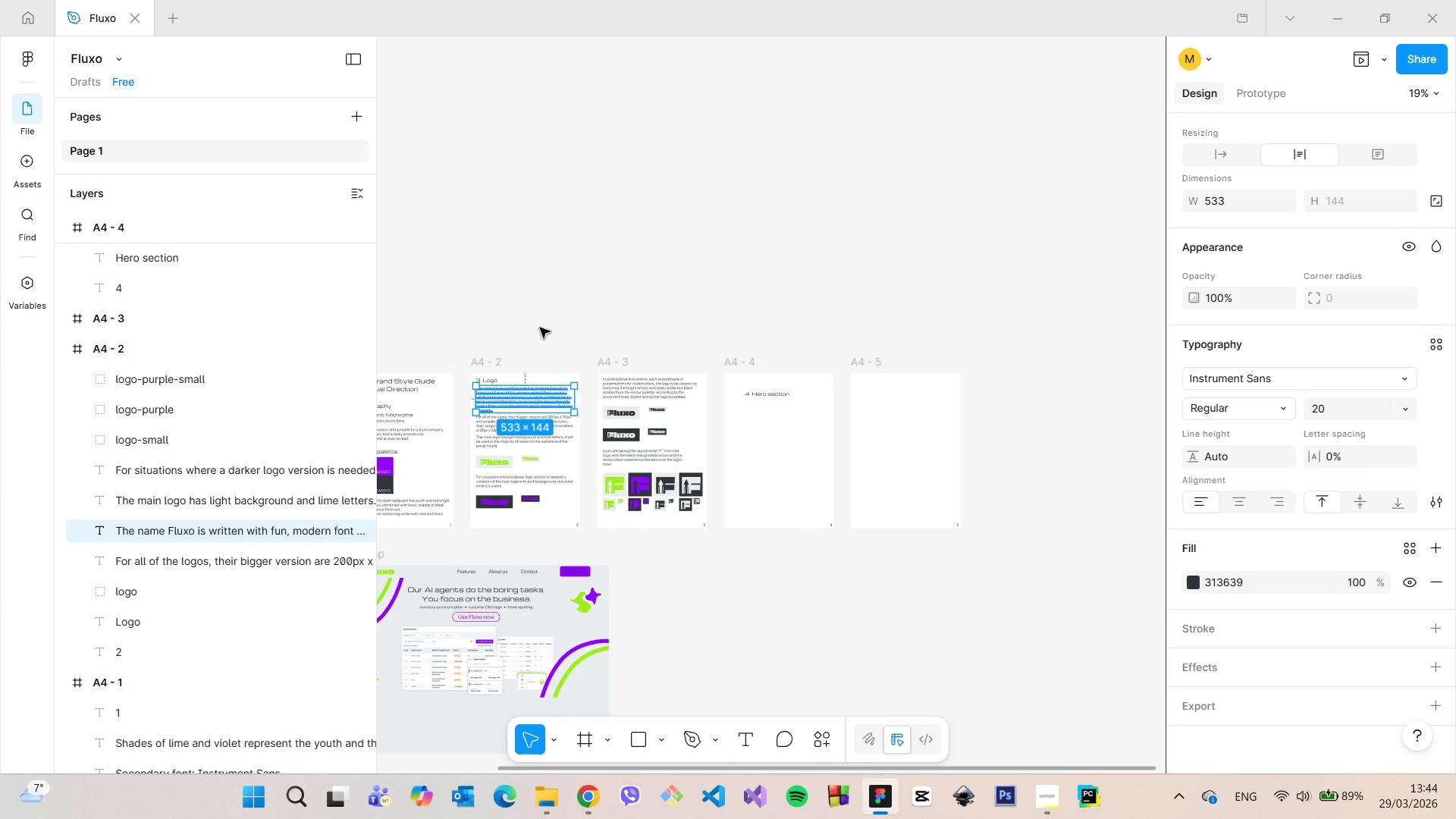 
left_click([538, 318])
 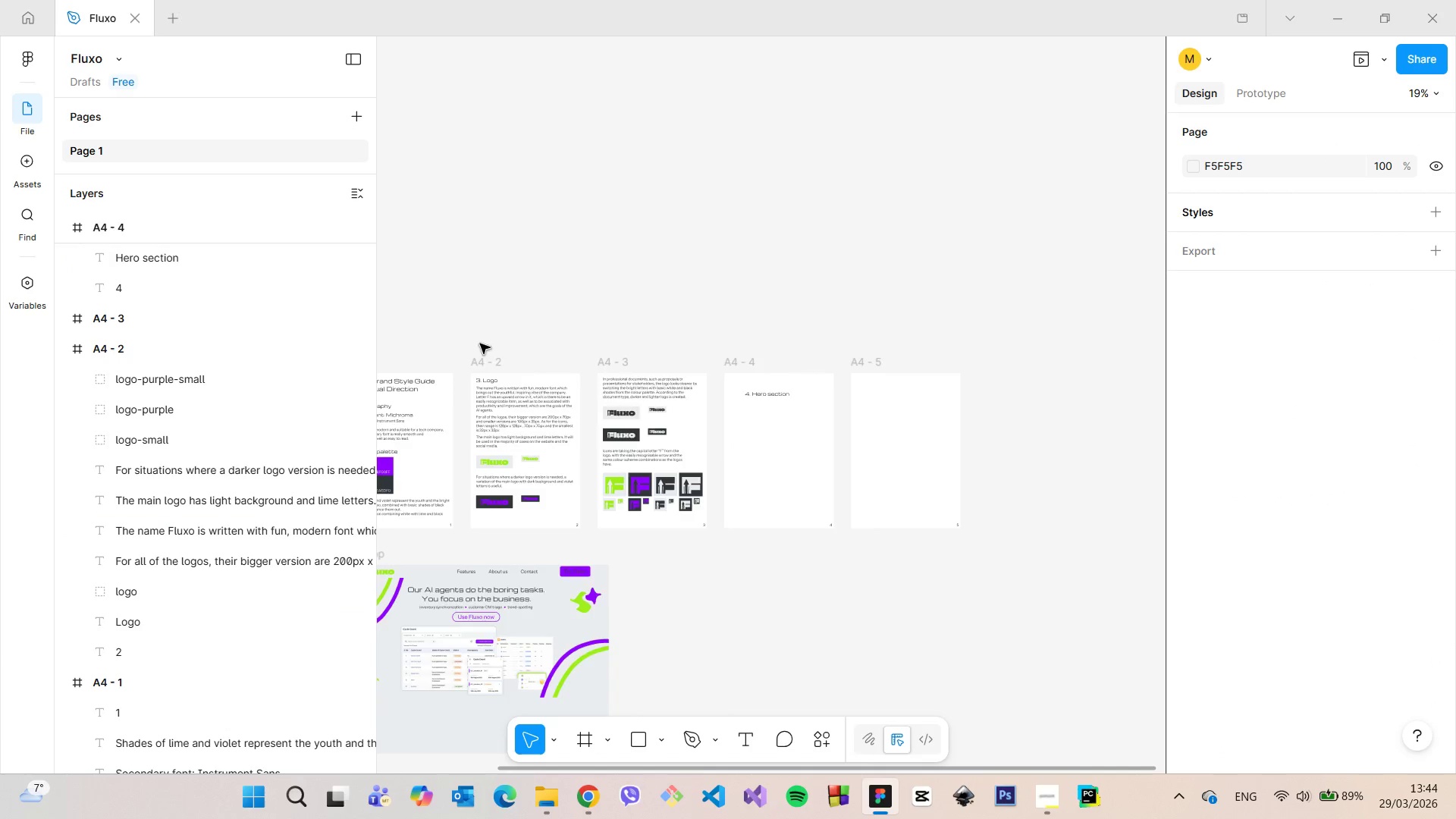 
scroll: coordinate [438, 354], scroll_direction: down, amount: 4.0
 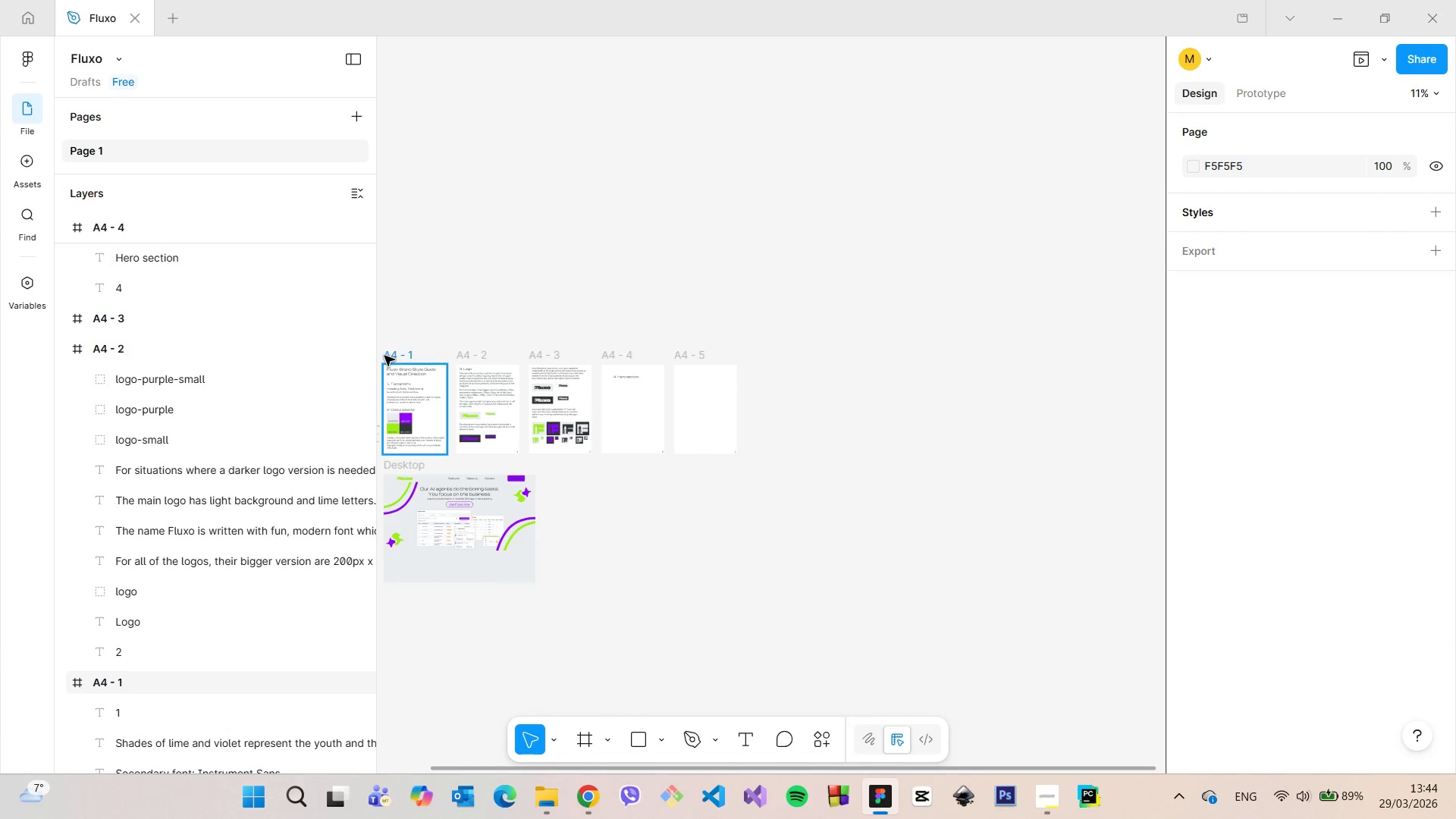 
scroll: coordinate [384, 357], scroll_direction: up, amount: 11.0
 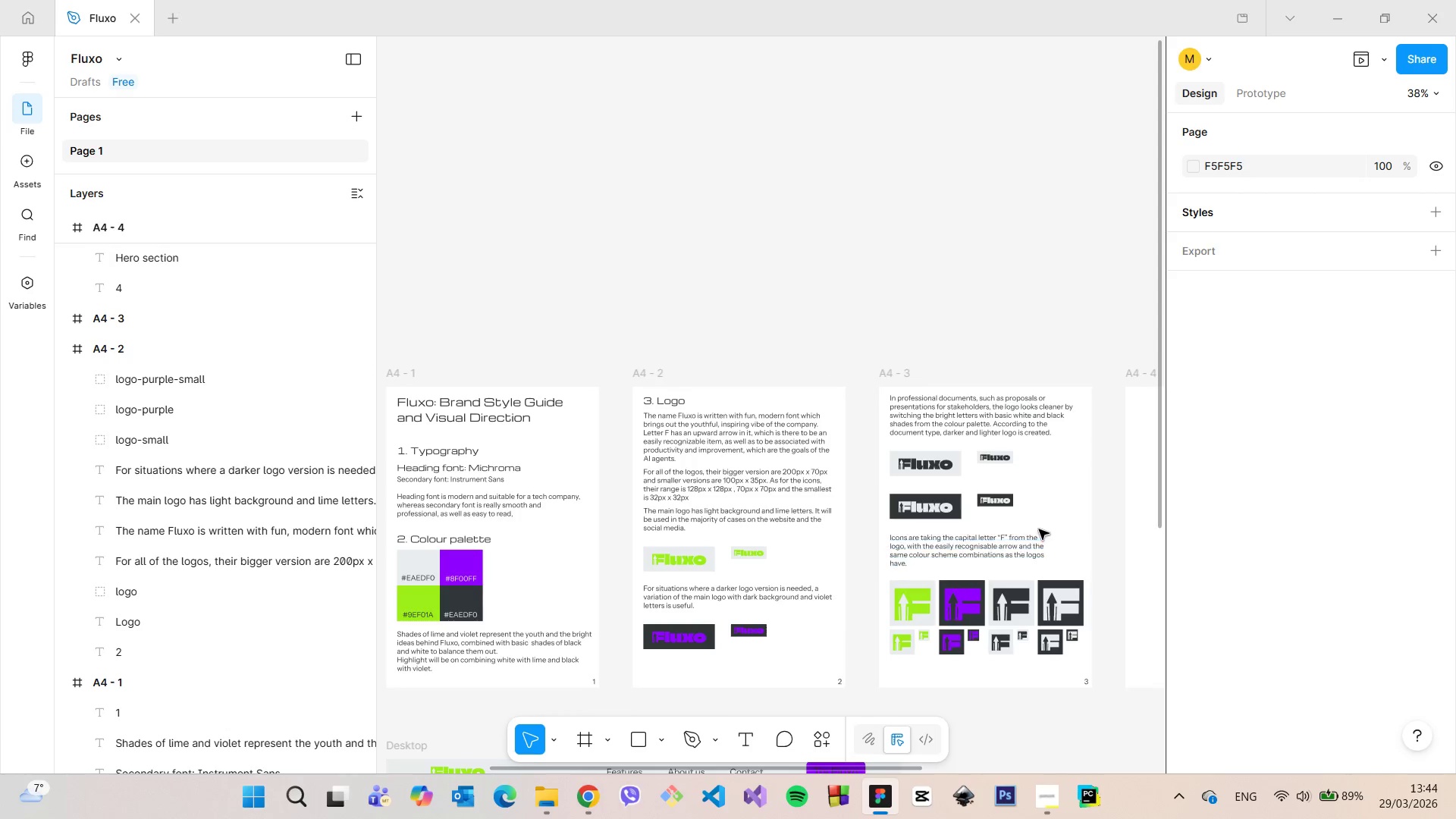 
scroll: coordinate [1036, 522], scroll_direction: down, amount: 5.0
 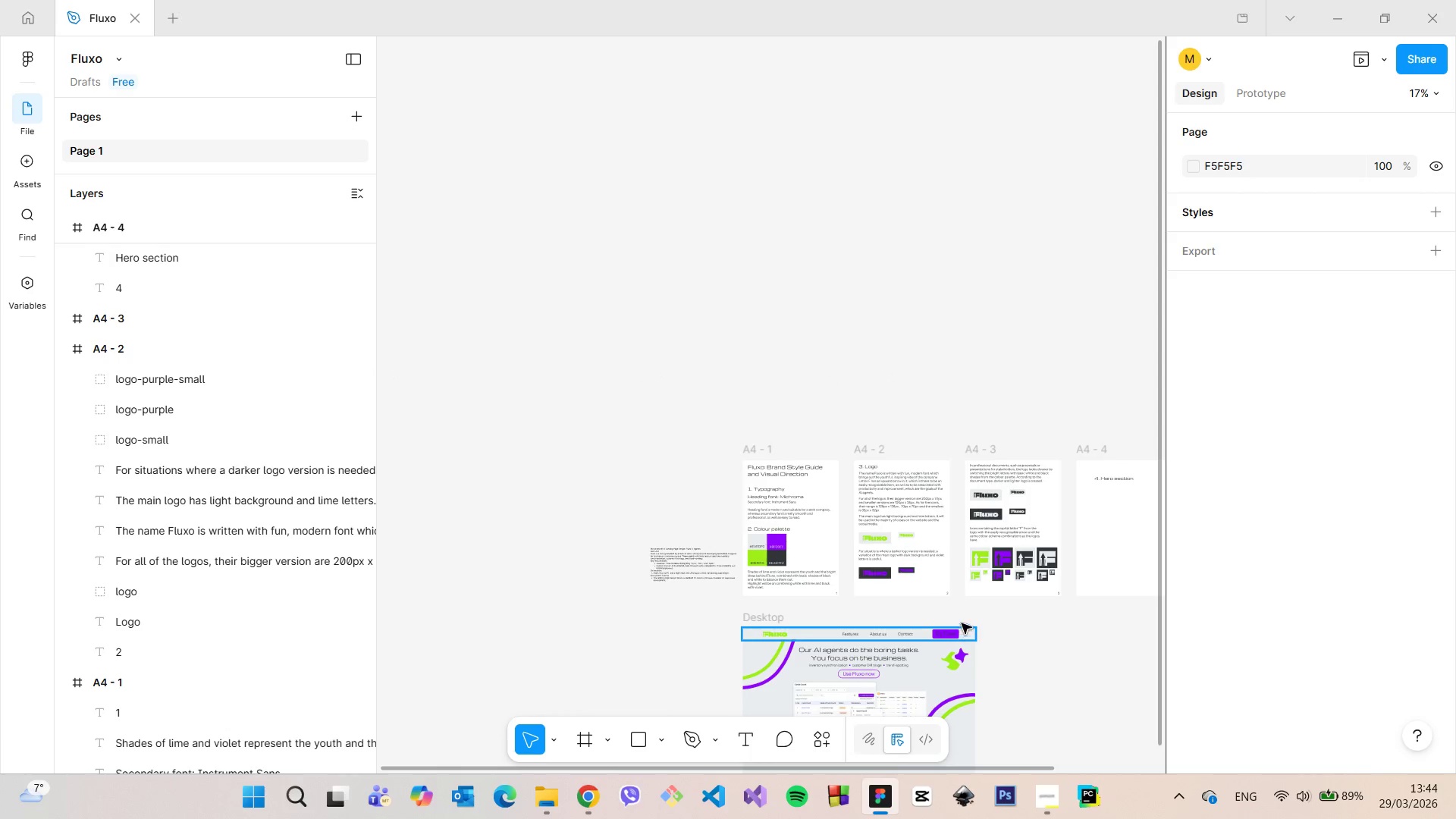 
scroll: coordinate [962, 618], scroll_direction: up, amount: 10.0
 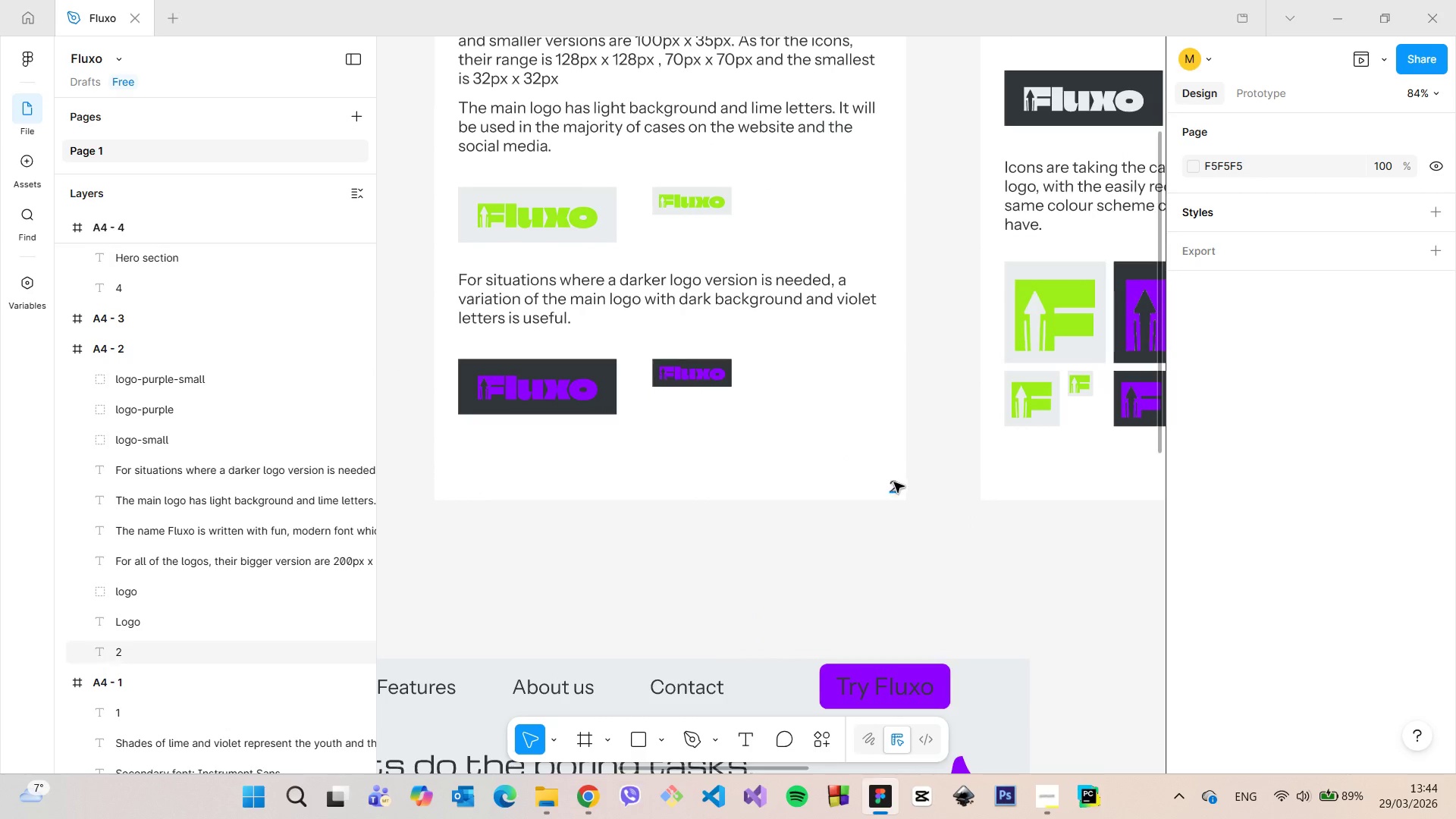 
left_click([896, 485])
 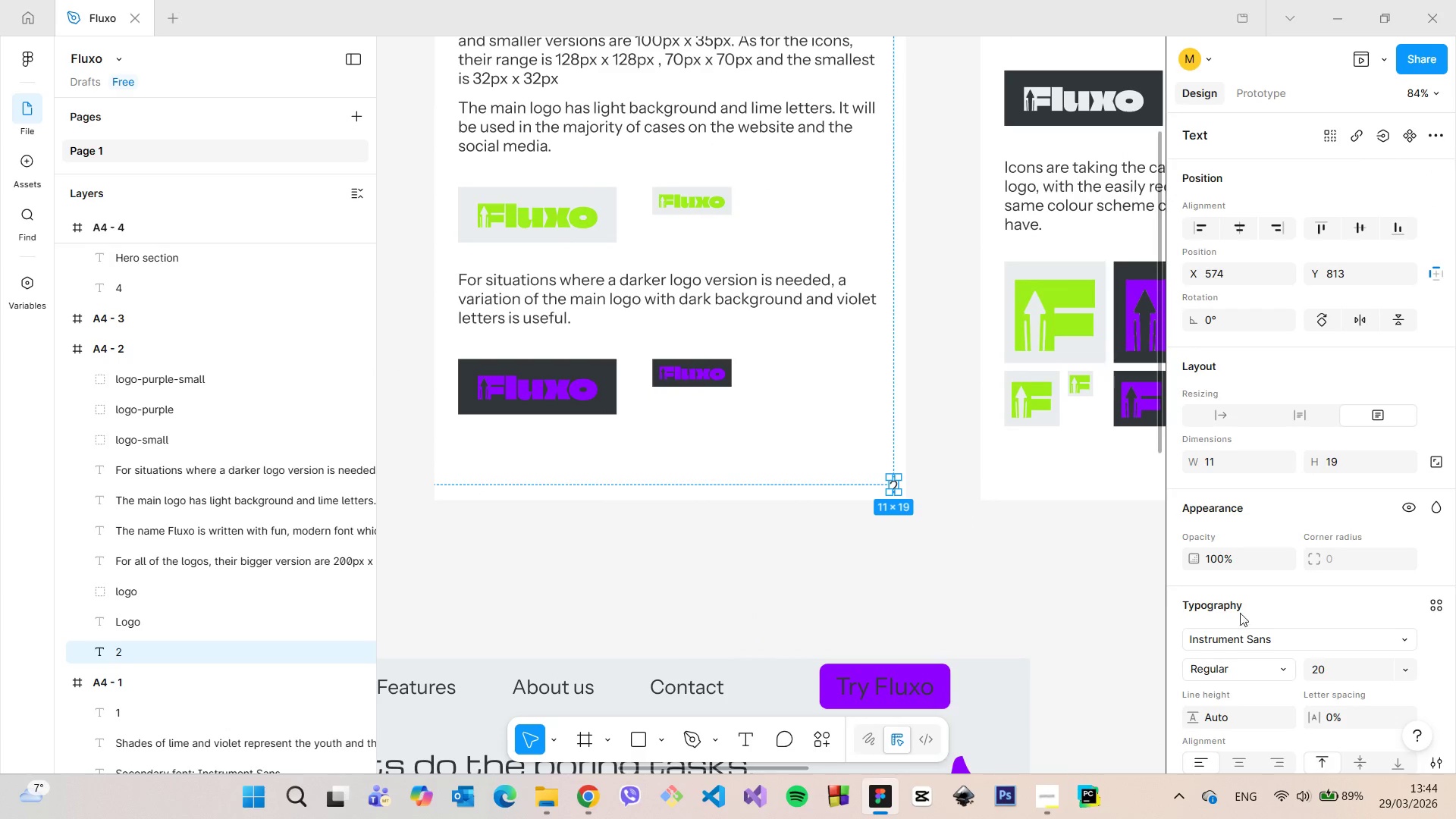 
scroll: coordinate [1255, 610], scroll_direction: down, amount: 5.0
 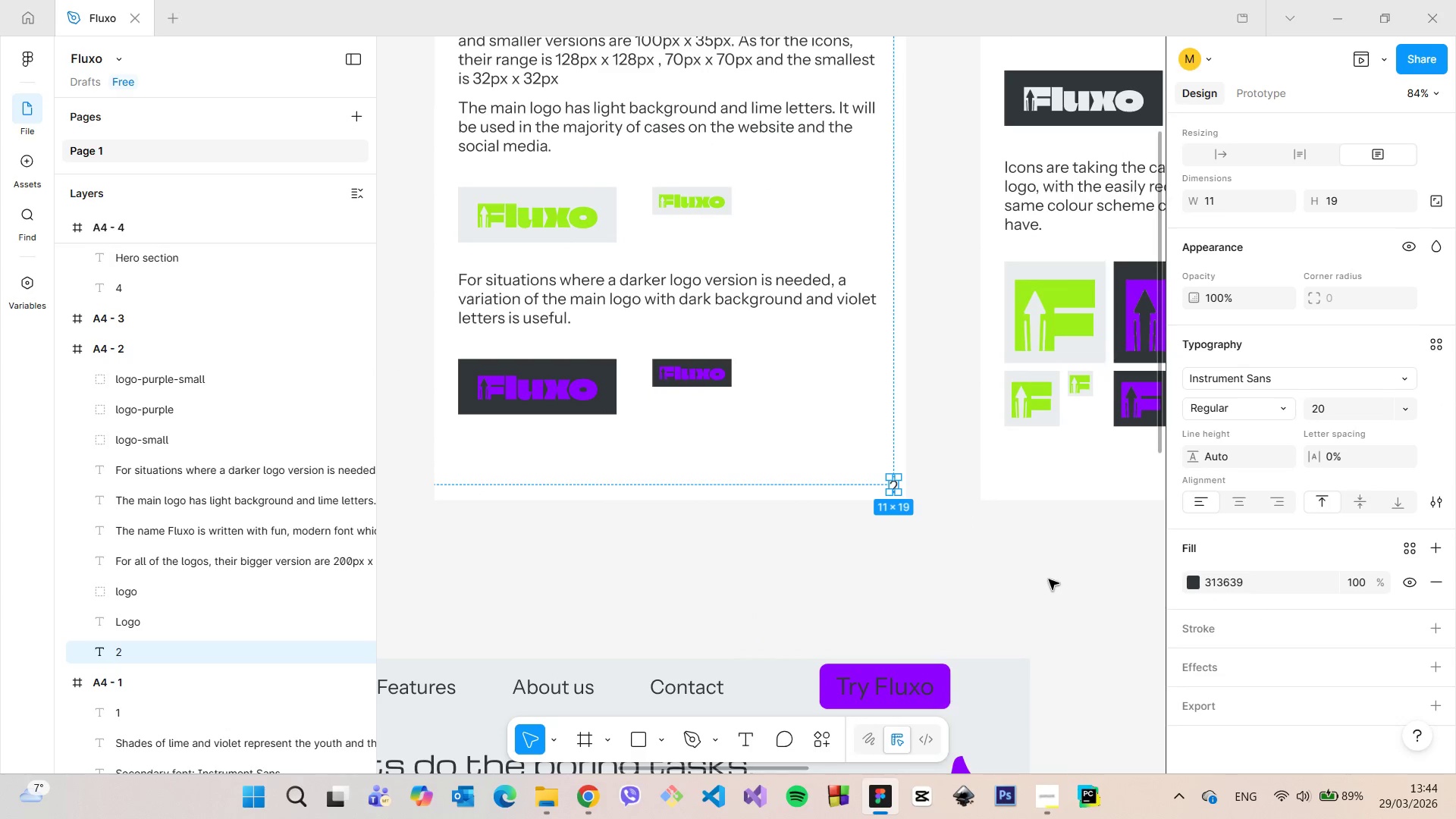 
left_click([1034, 559])
 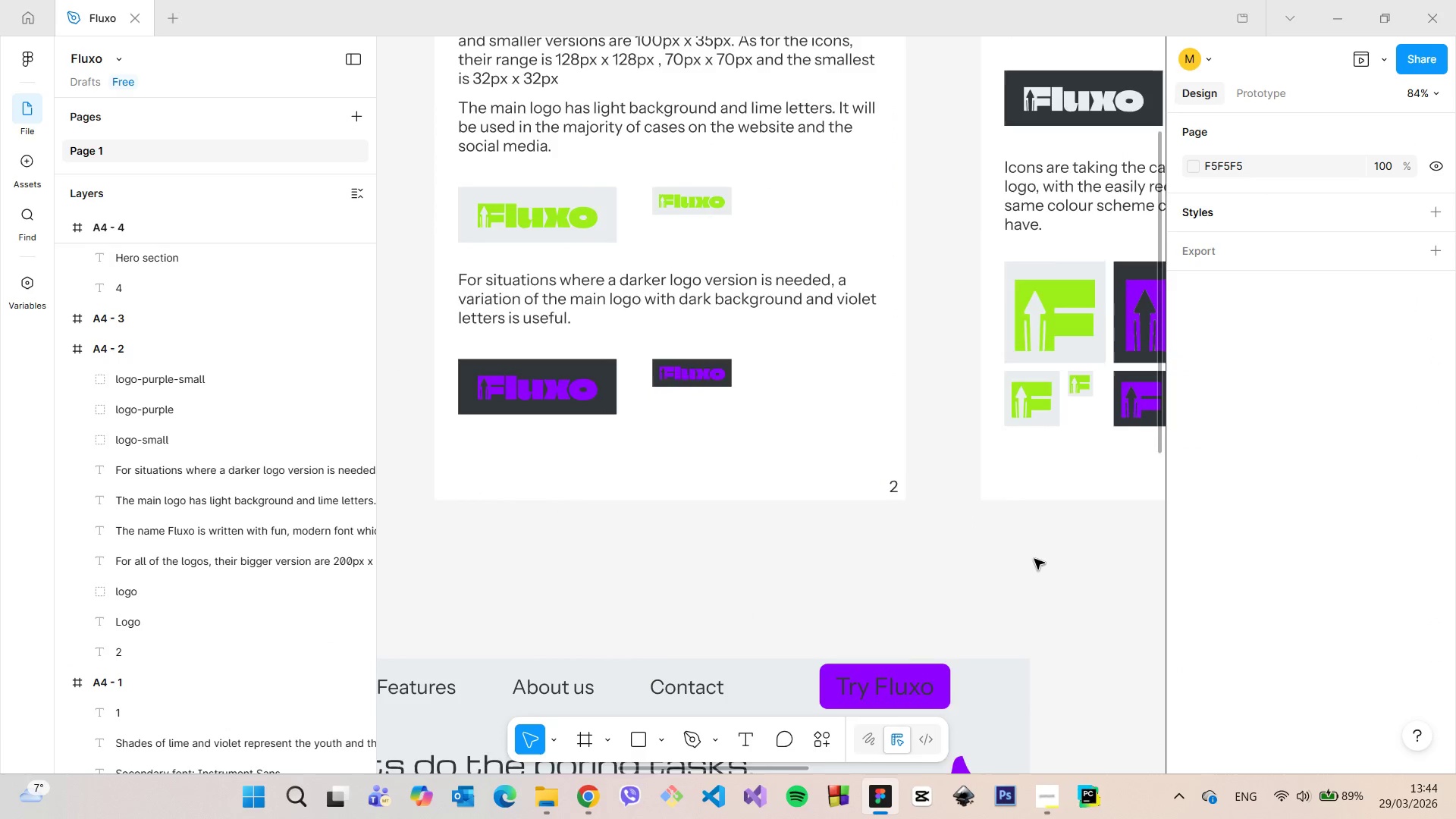 
scroll: coordinate [1034, 559], scroll_direction: down, amount: 5.0
 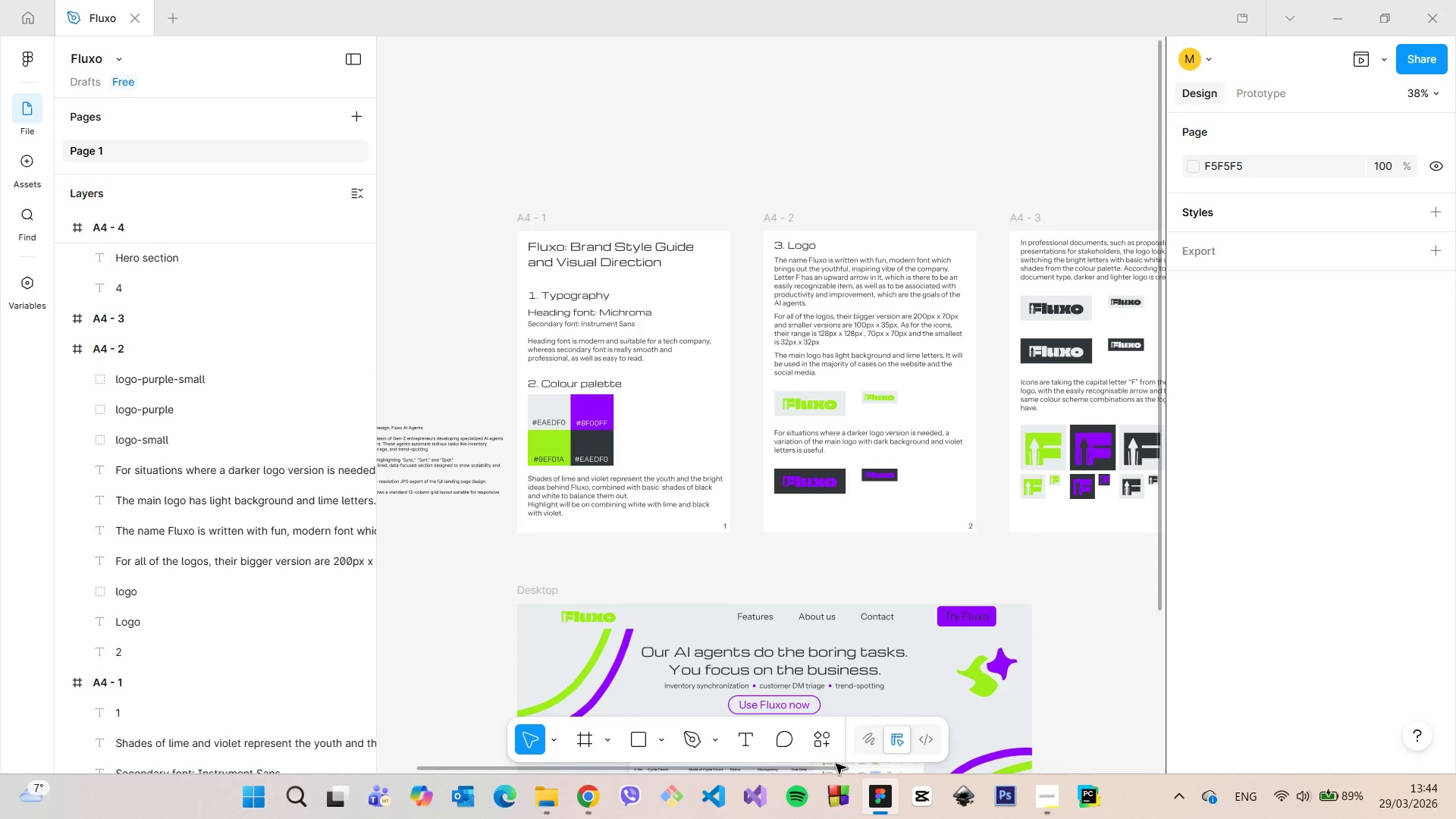 
left_click_drag(start_coordinate=[833, 768], to_coordinate=[1075, 757])
 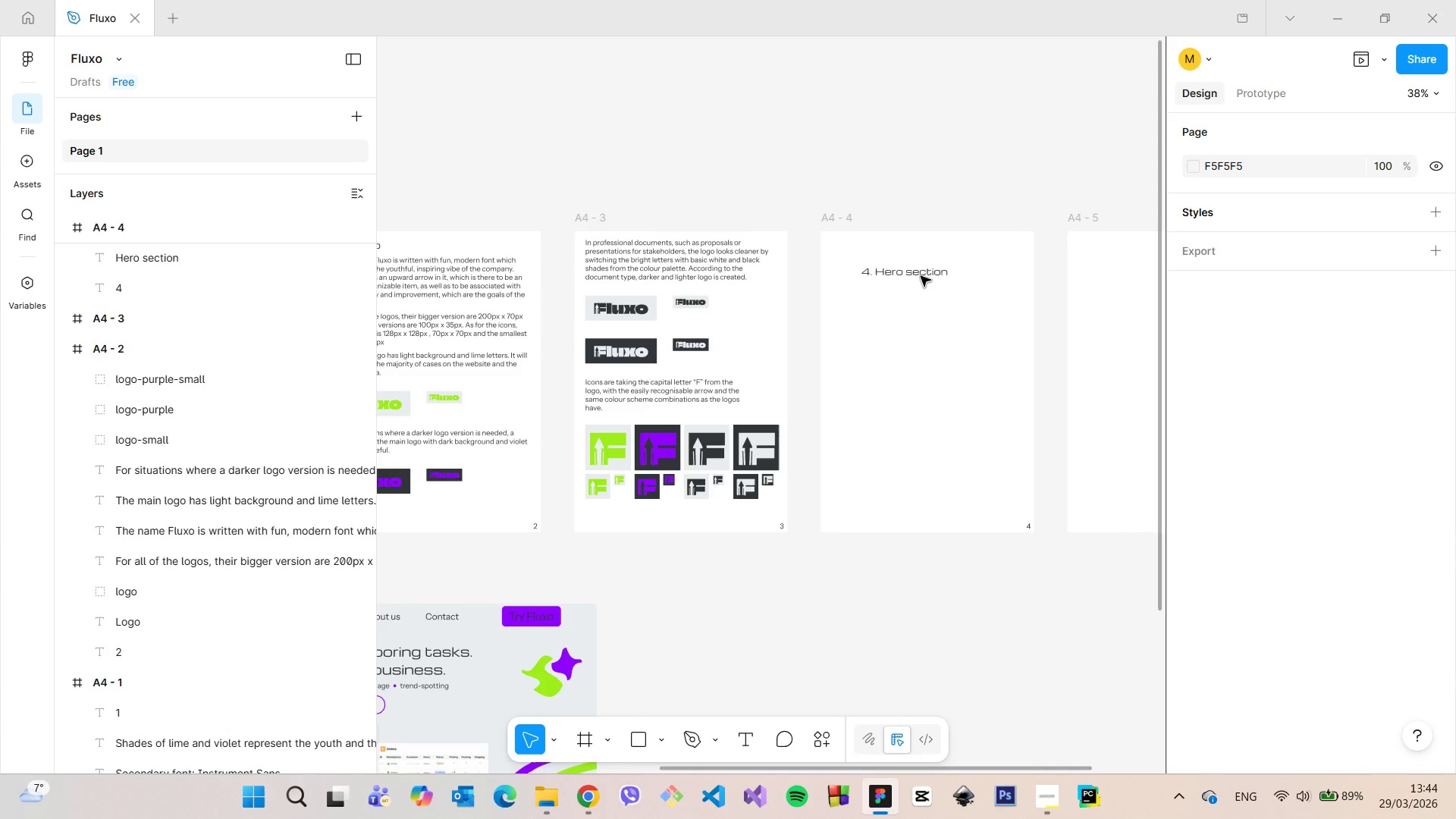 
left_click([919, 272])
 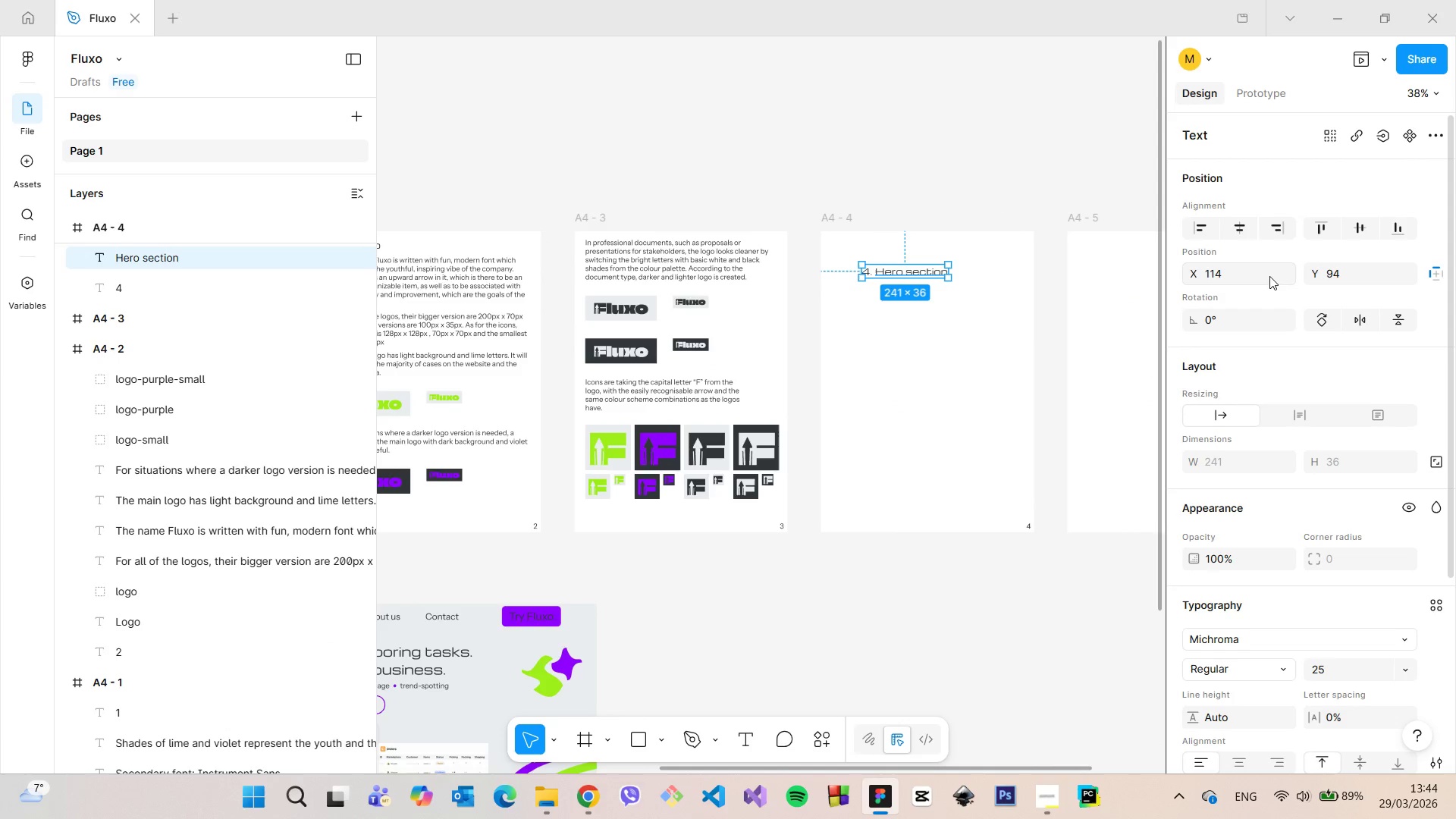 
left_click([1266, 275])
 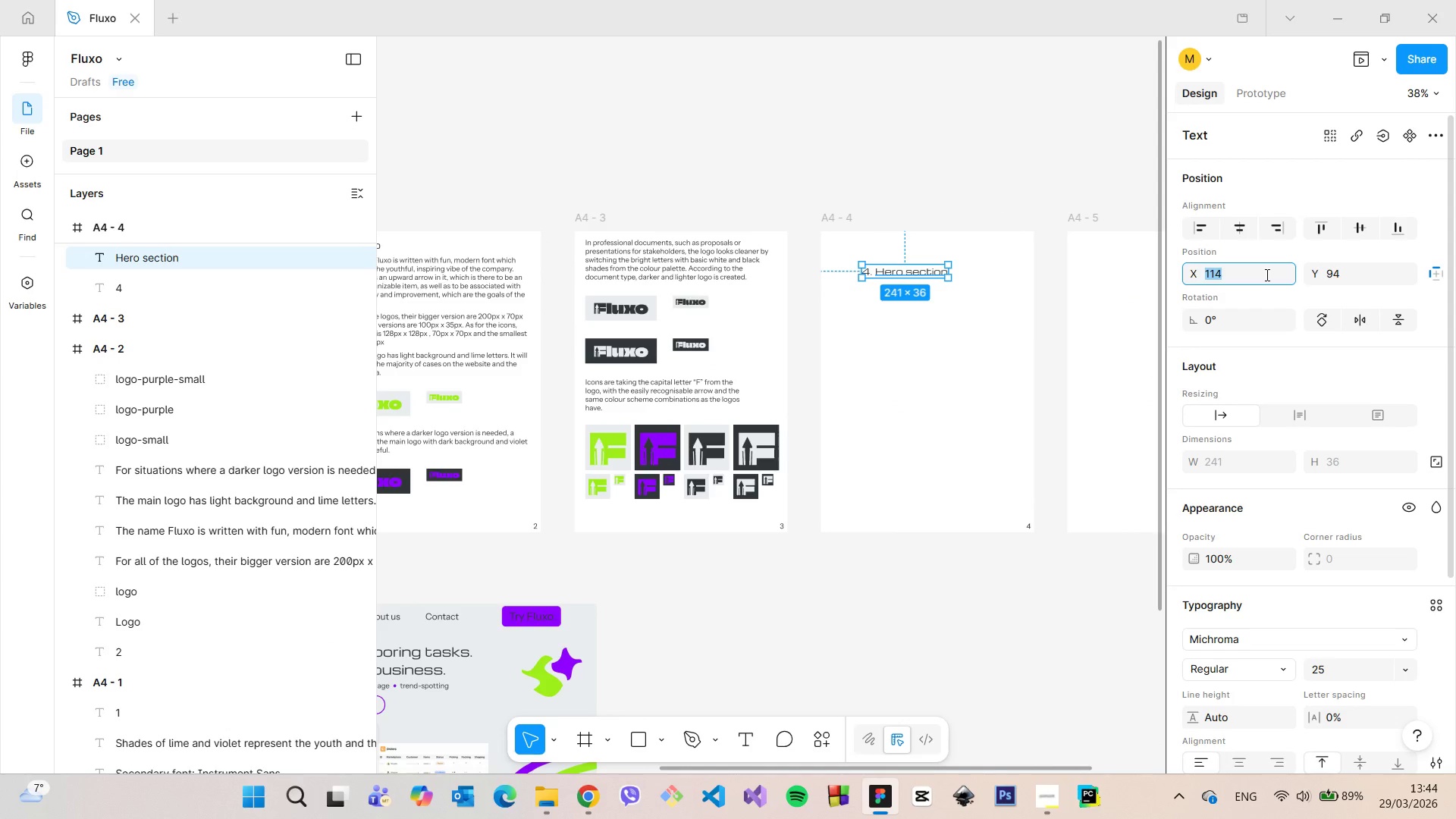 
type(30)
 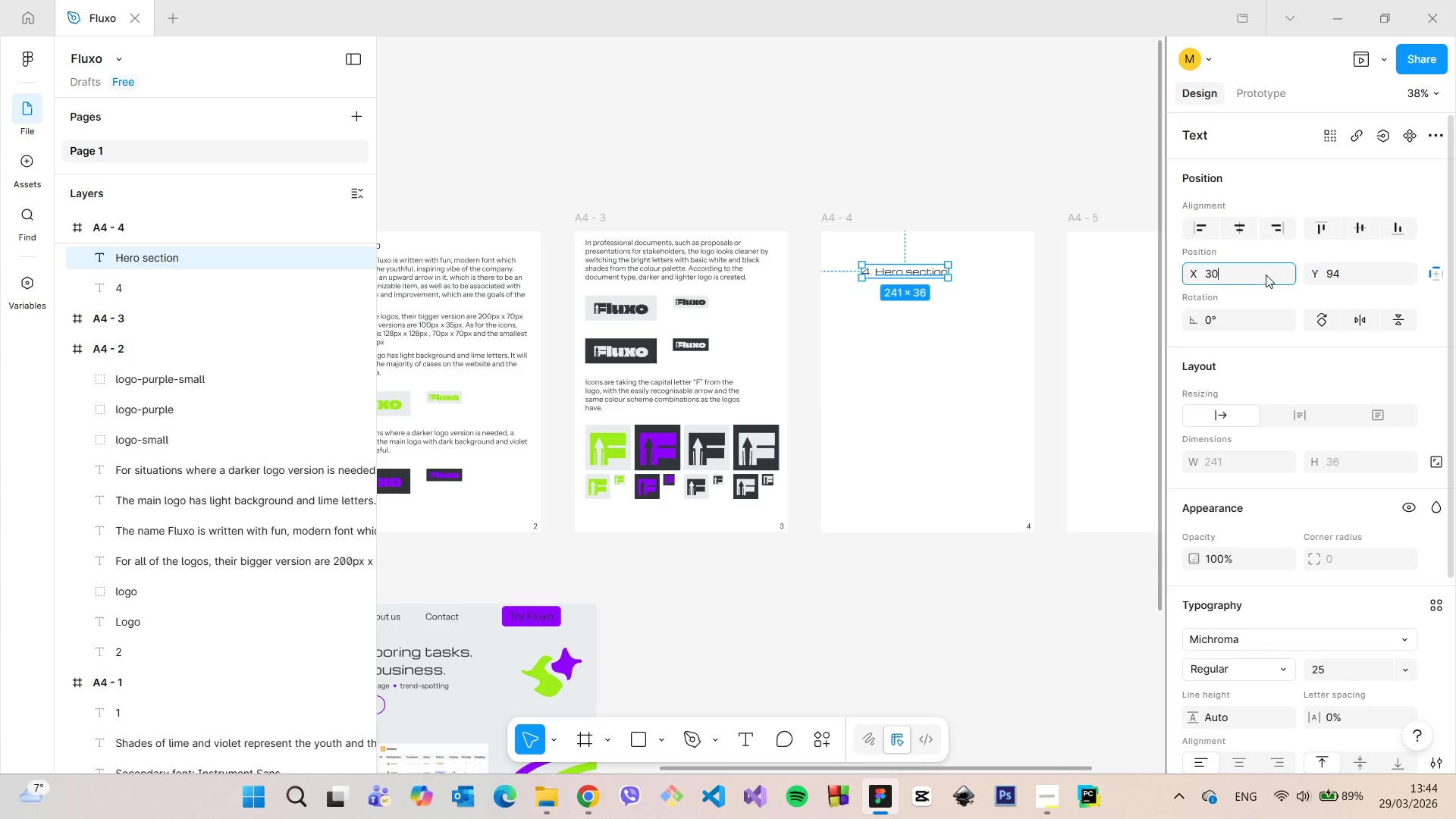 
key(Enter)
 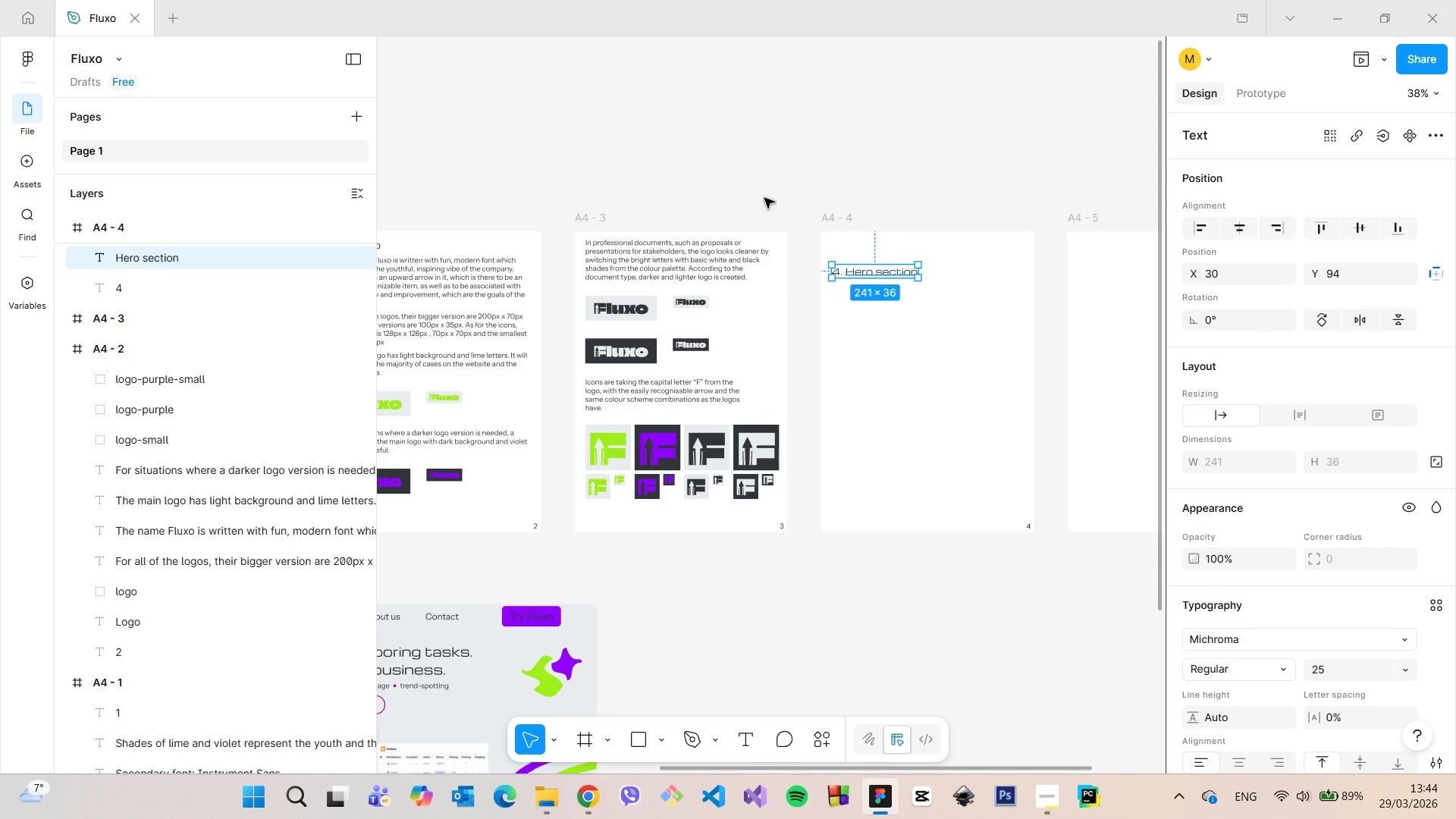 
scroll: coordinate [681, 229], scroll_direction: down, amount: 5.0
 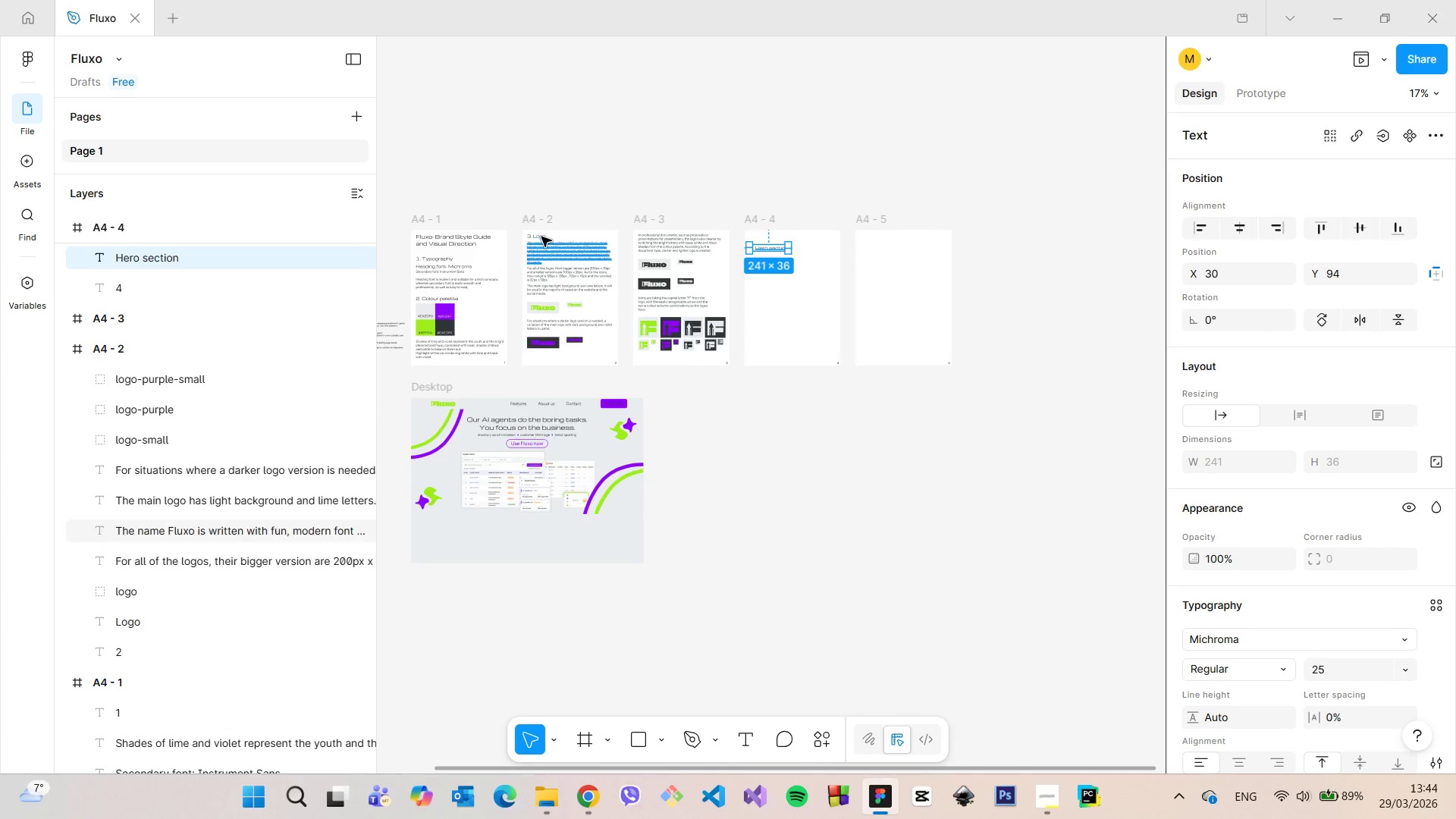 
left_click([541, 237])
 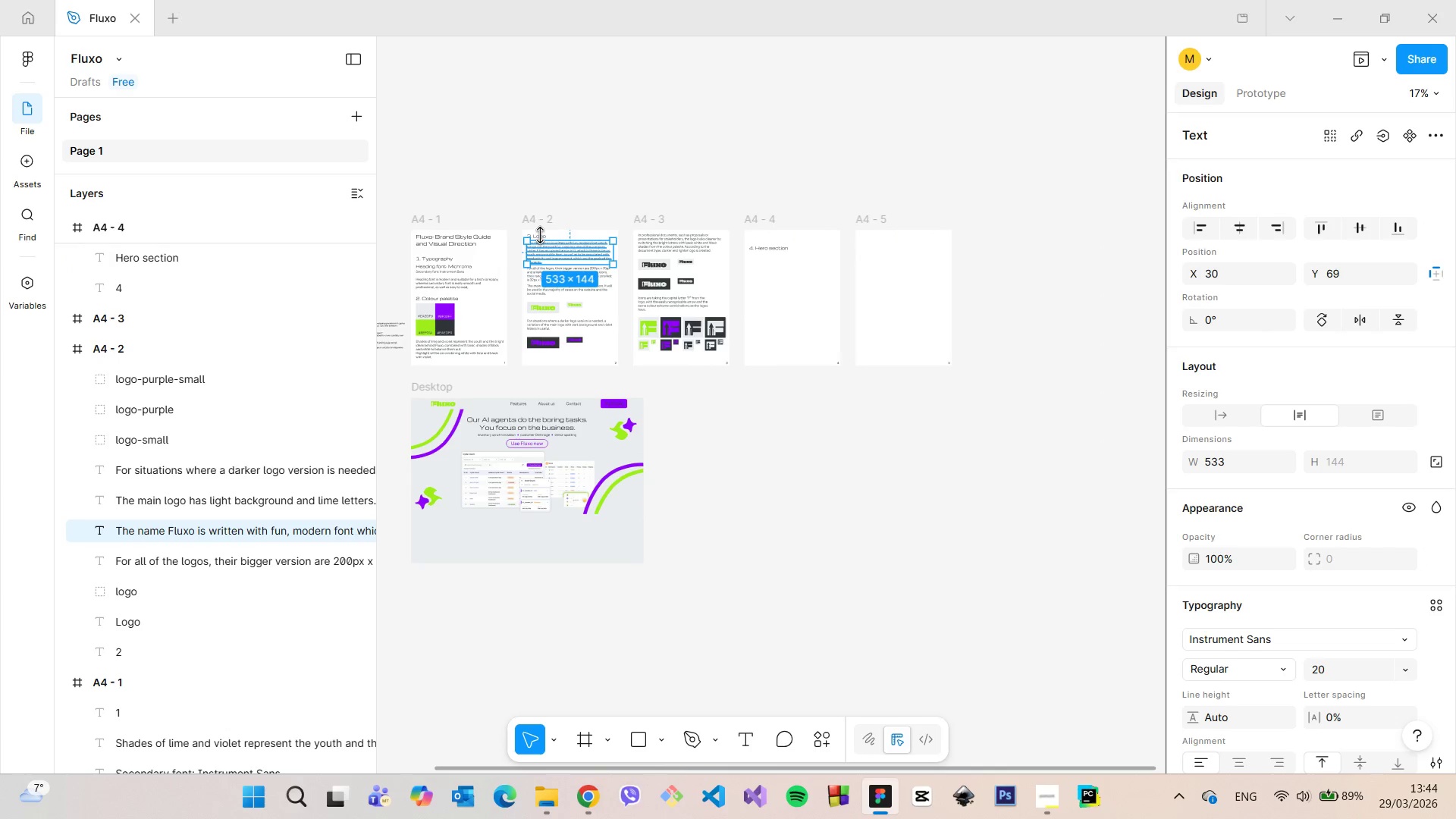 
scroll: coordinate [541, 228], scroll_direction: up, amount: 5.0
 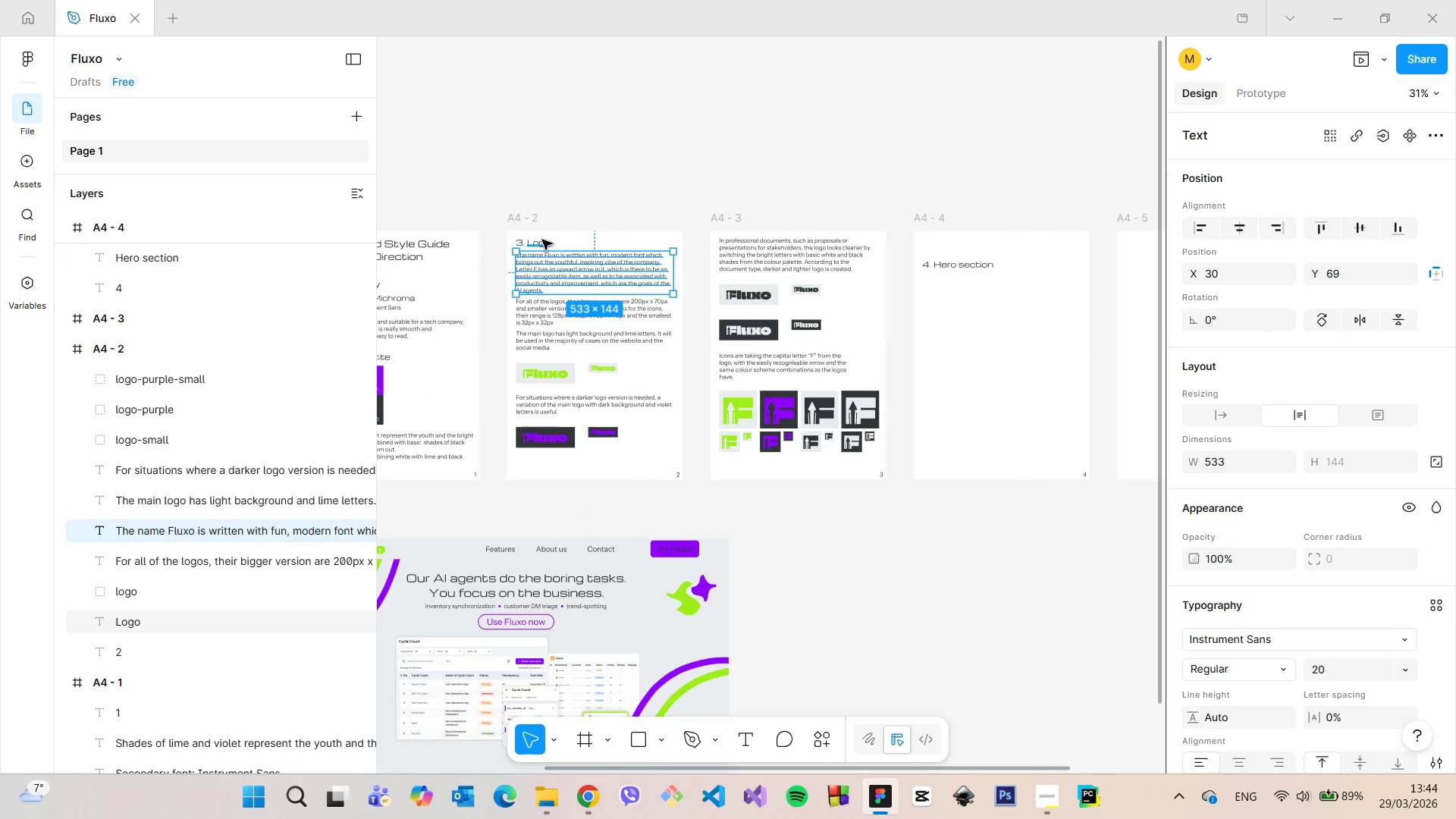 
left_click([542, 240])
 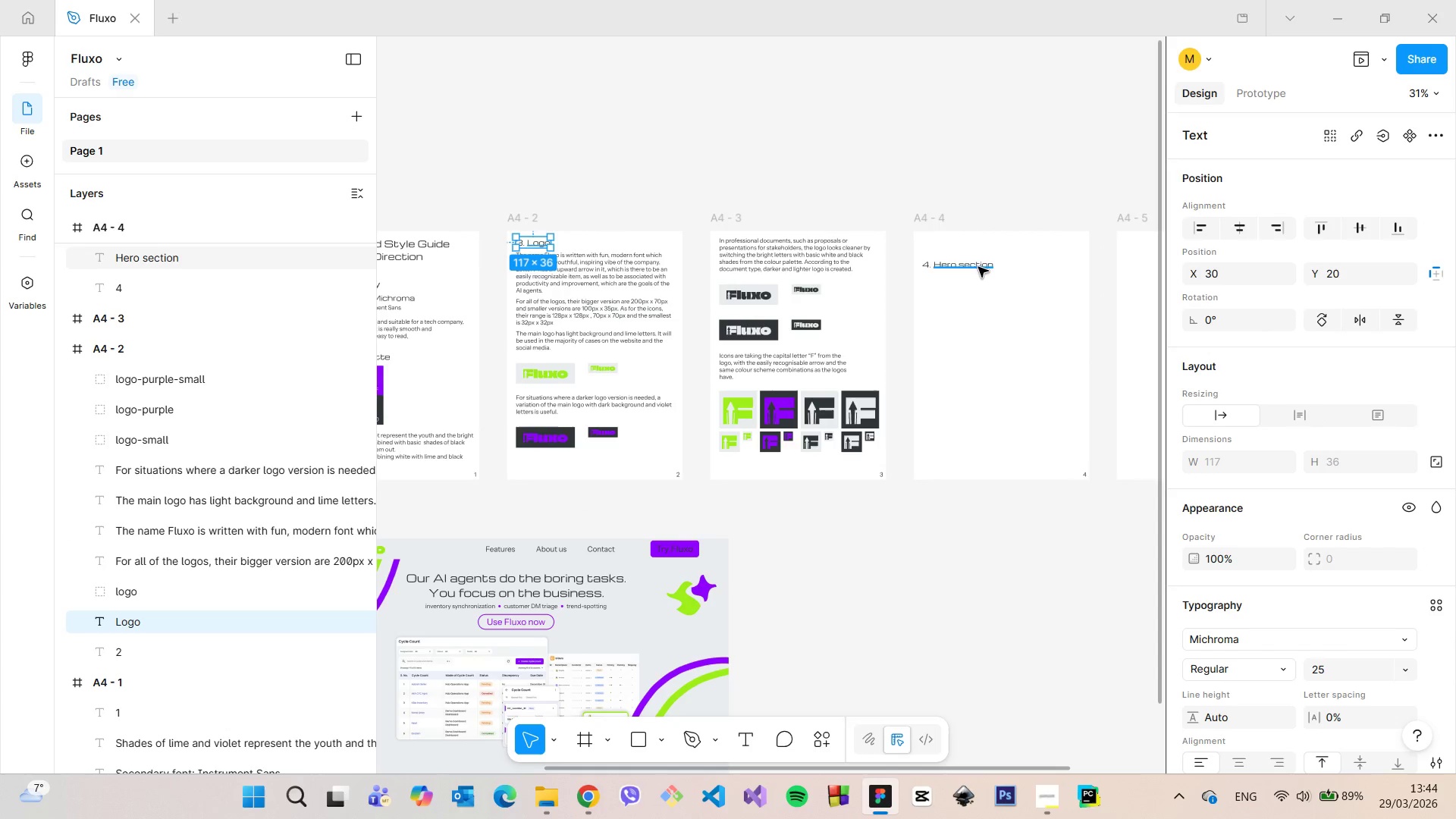 
left_click([977, 267])
 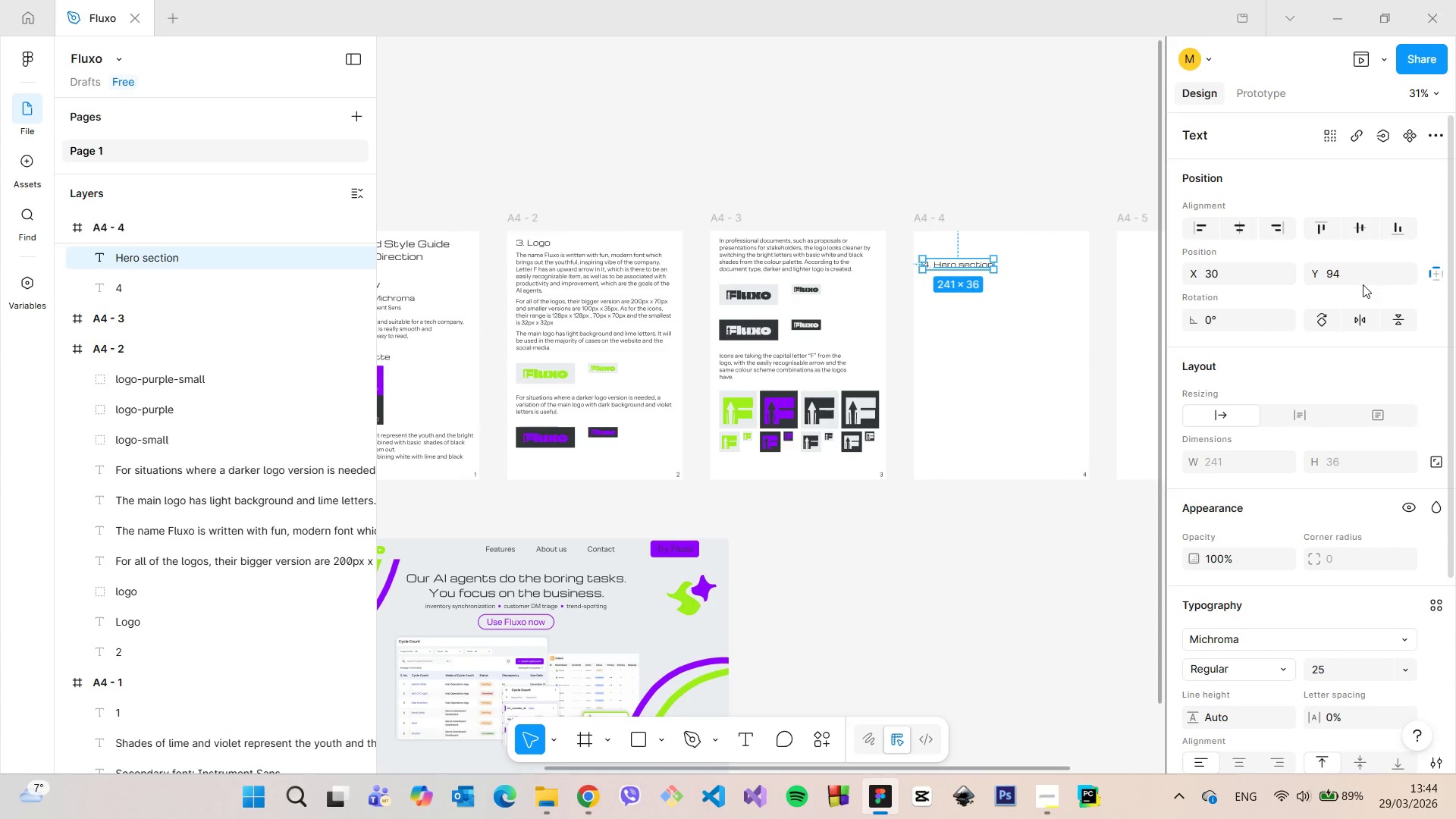 
left_click([1360, 265])
 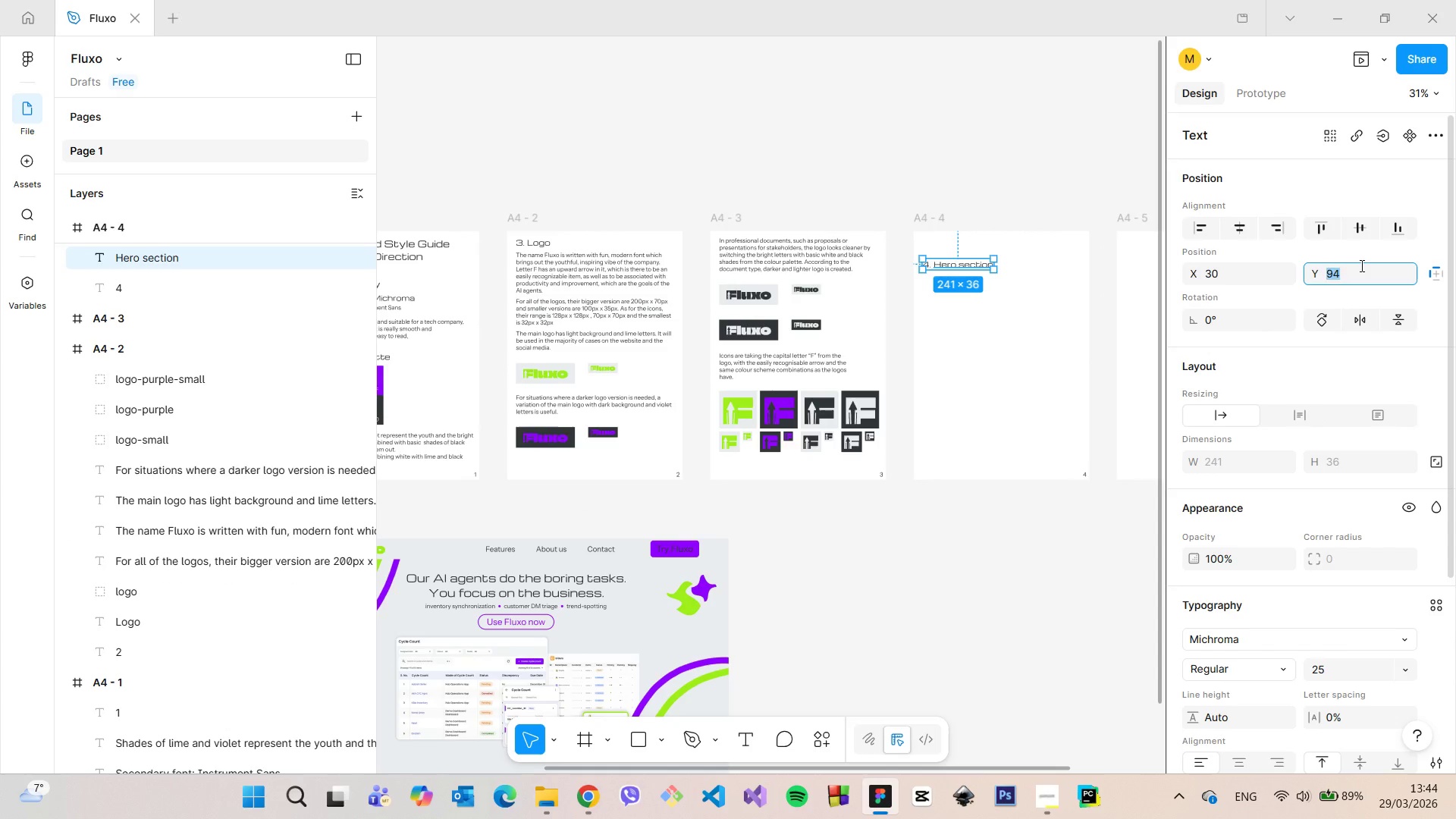 
type(20)
 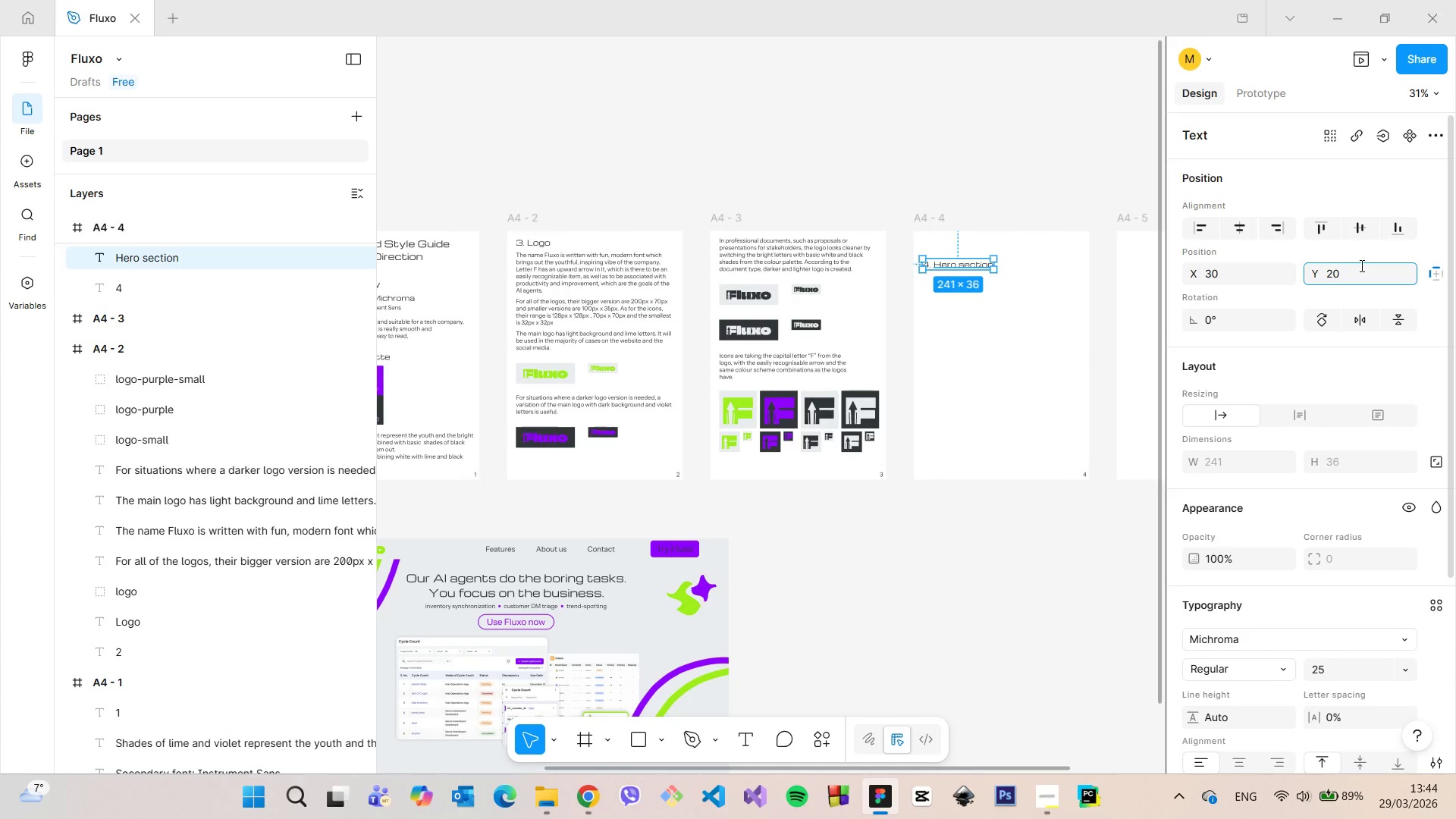 
key(Enter)
 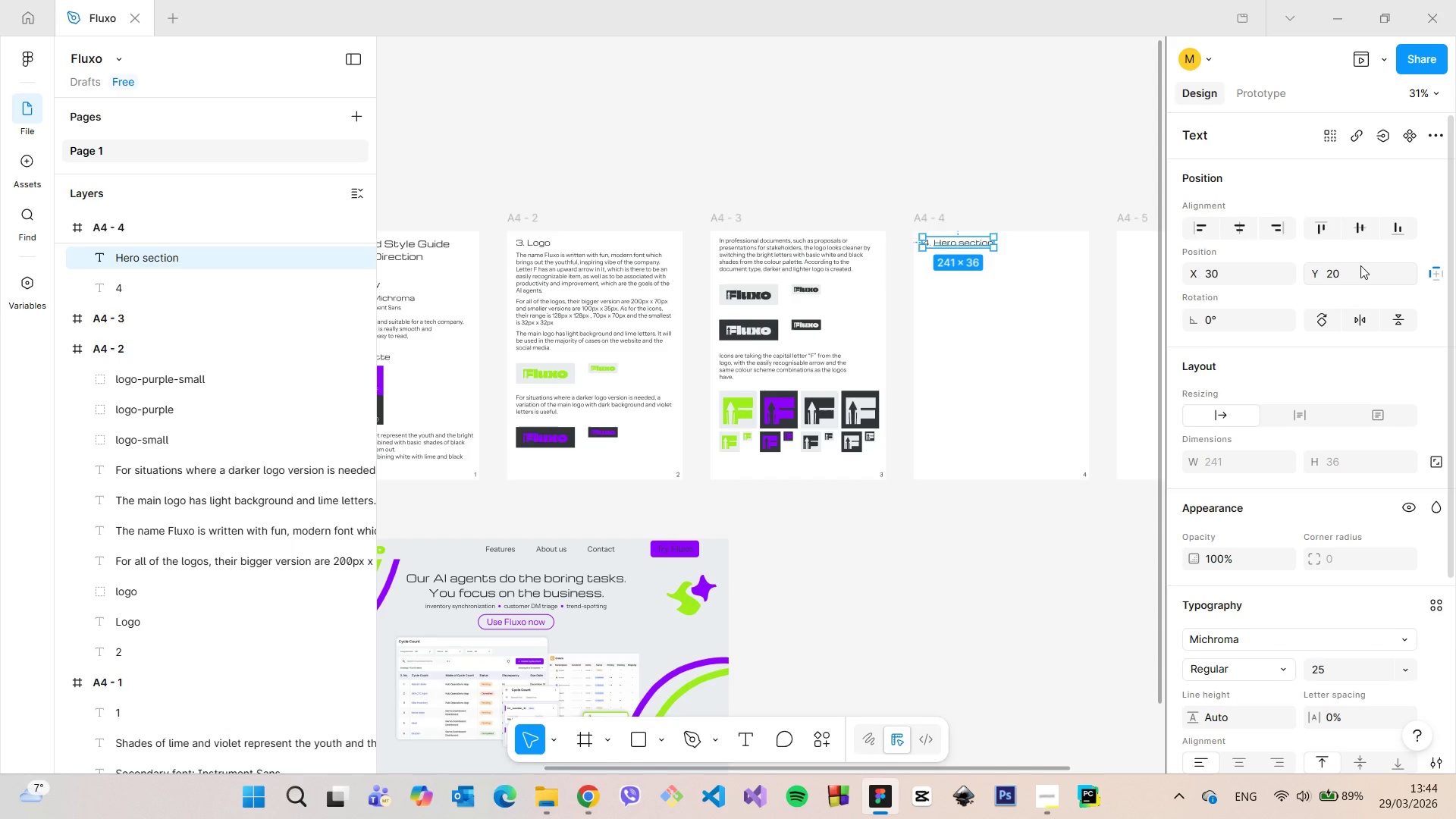 
wait(9.05)
 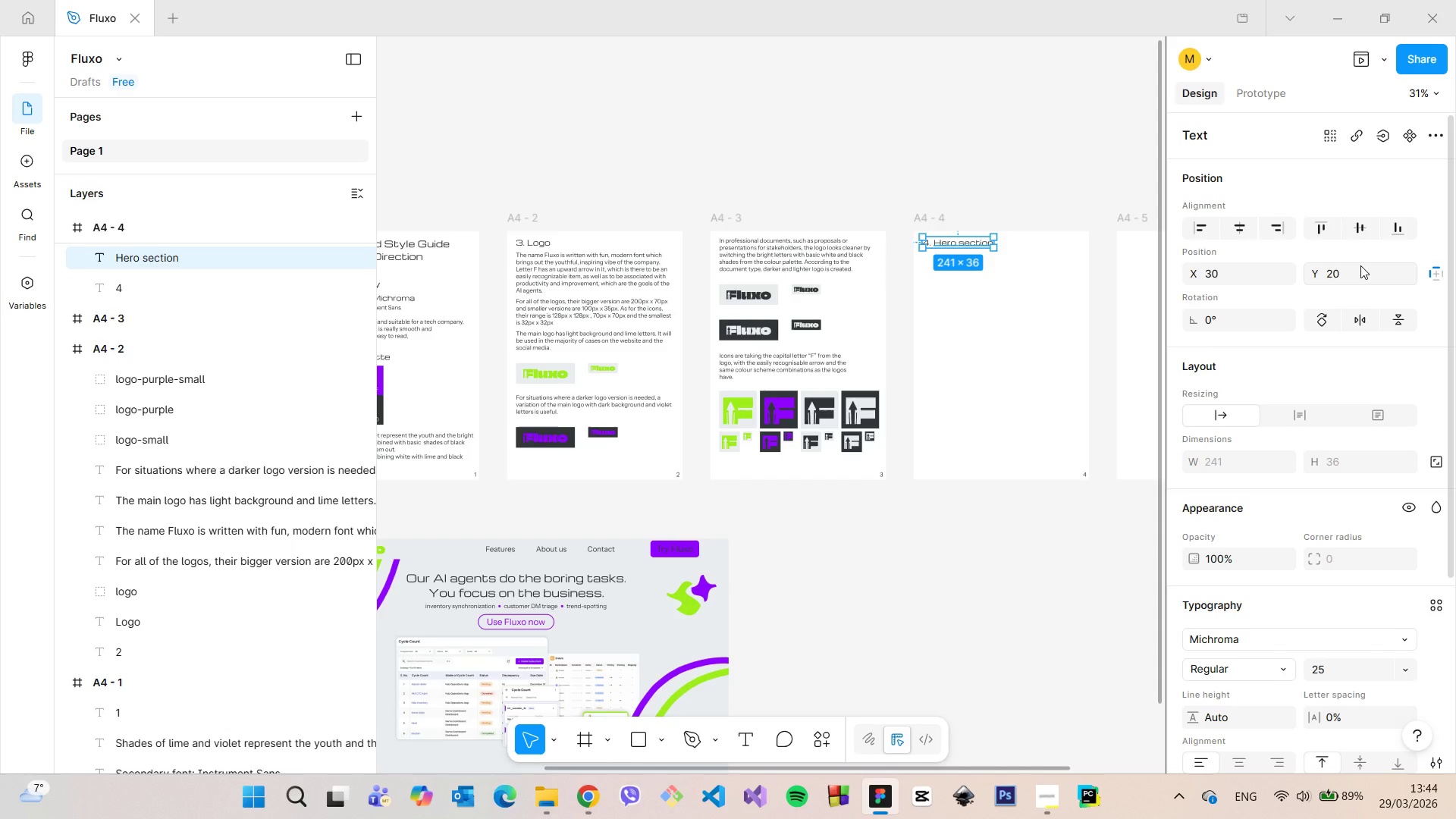 
left_click([616, 260])
 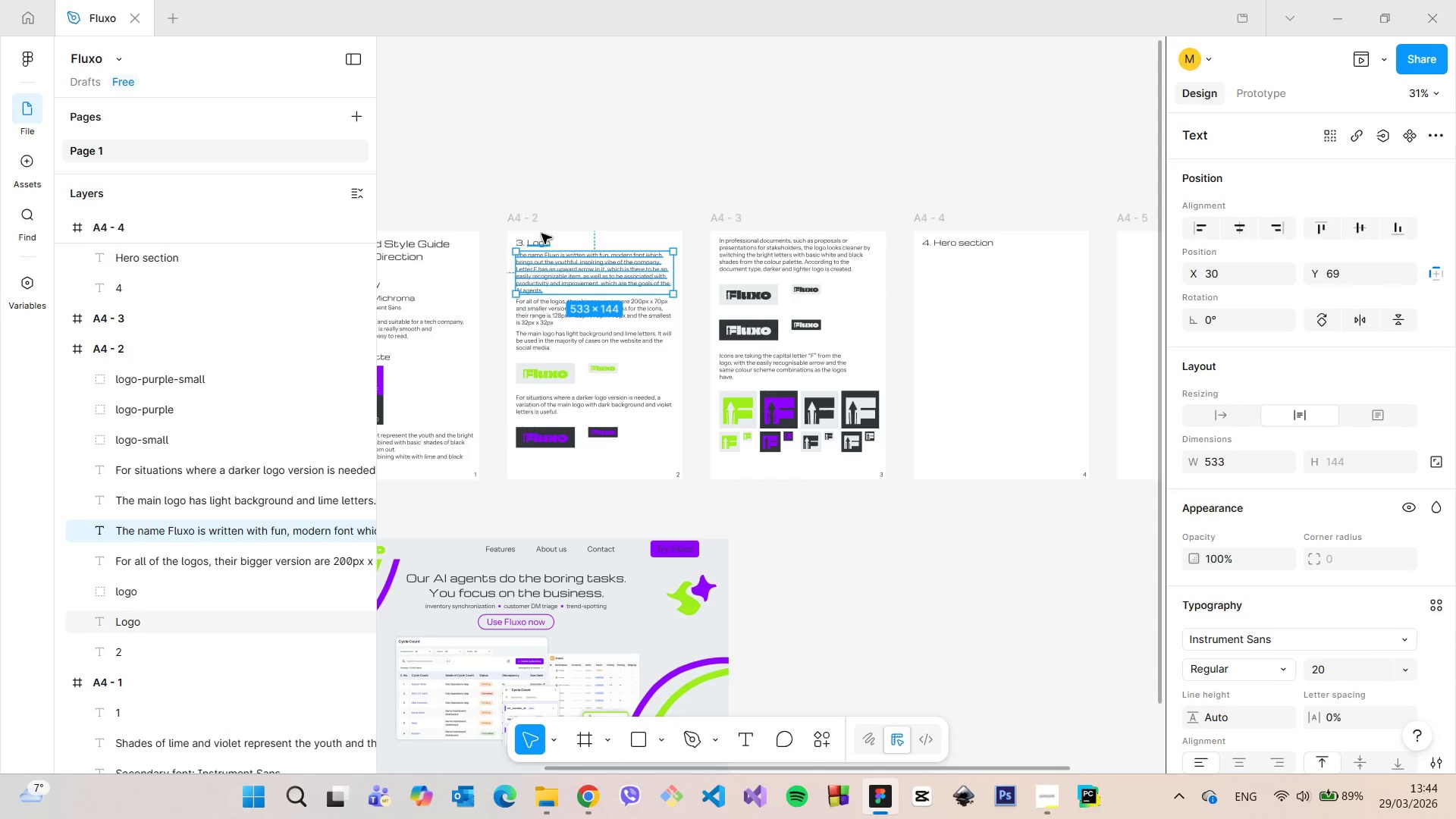 
hold_key(key=AltLeft, duration=0.62)
 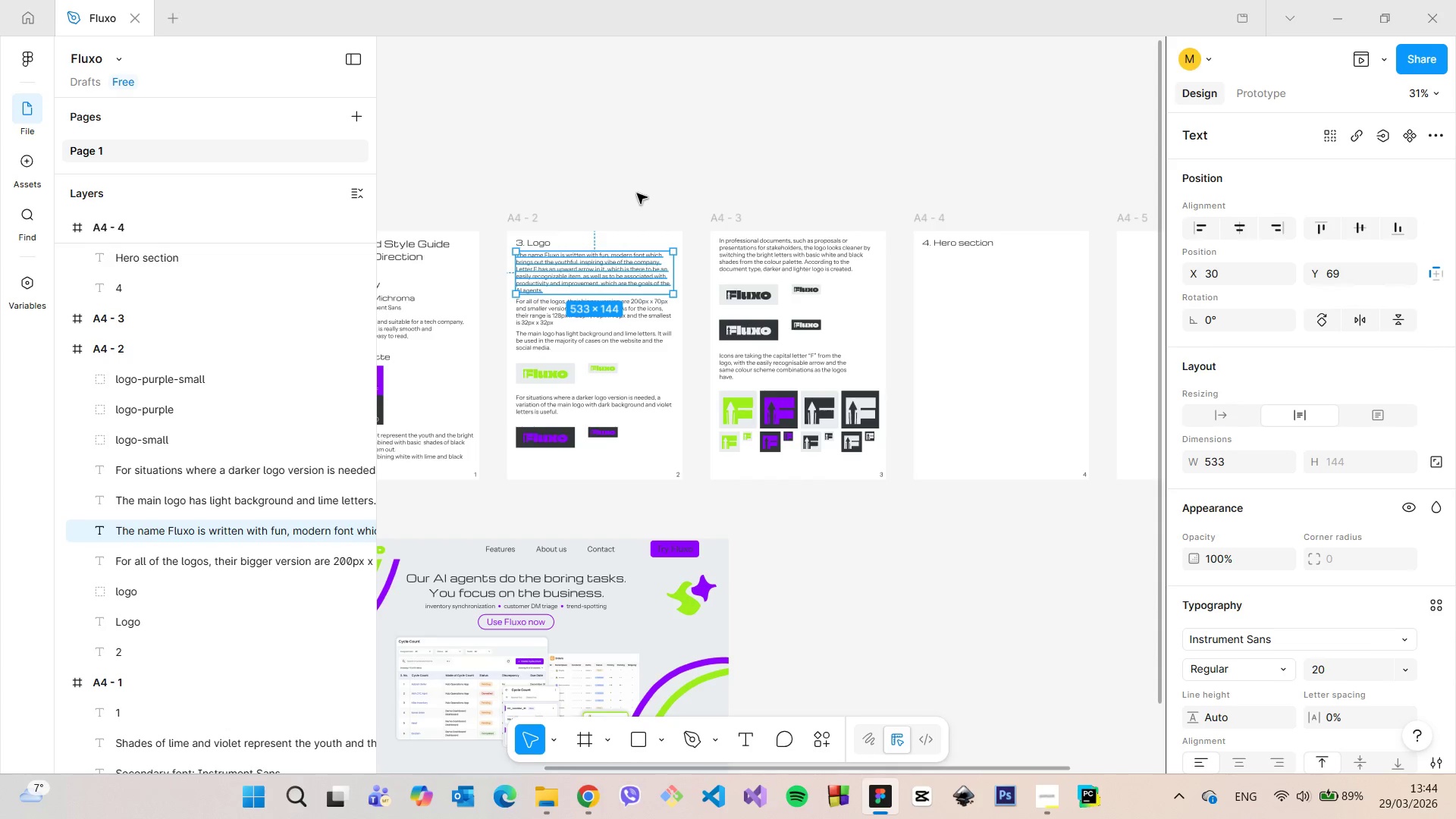 
left_click([637, 193])
 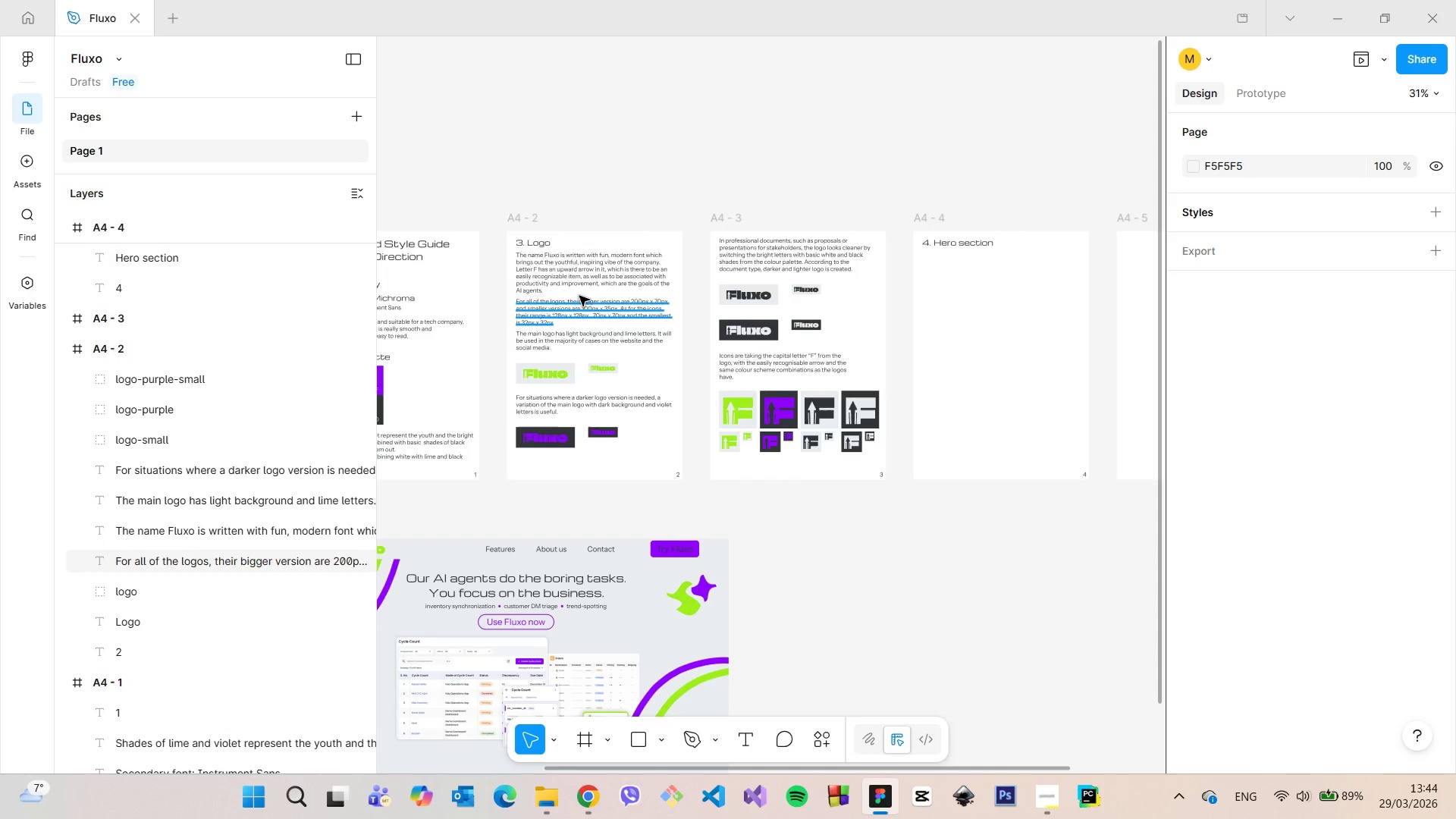 
left_click([567, 268])
 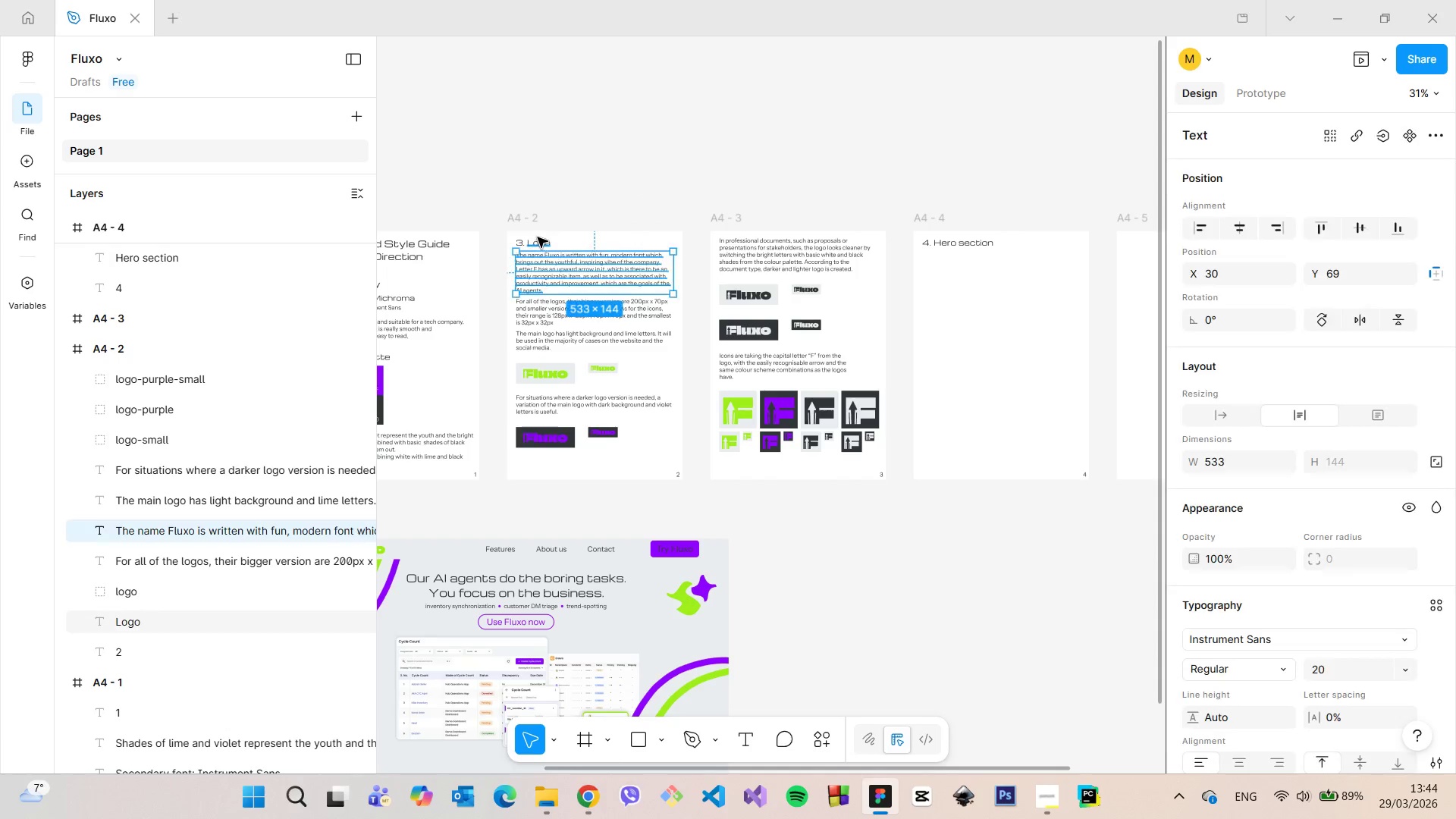 
hold_key(key=AltLeft, duration=0.52)
 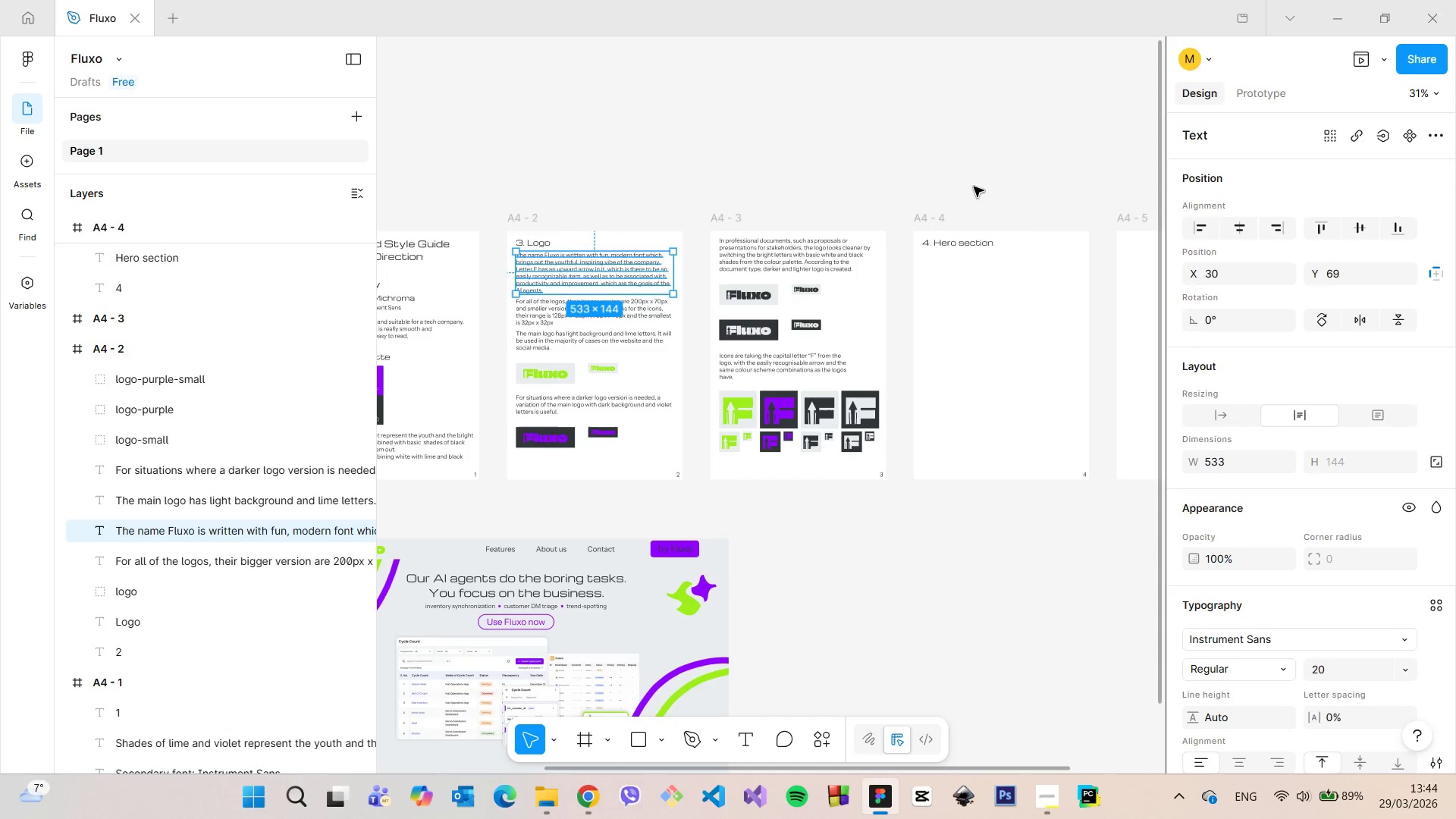 
left_click([974, 187])
 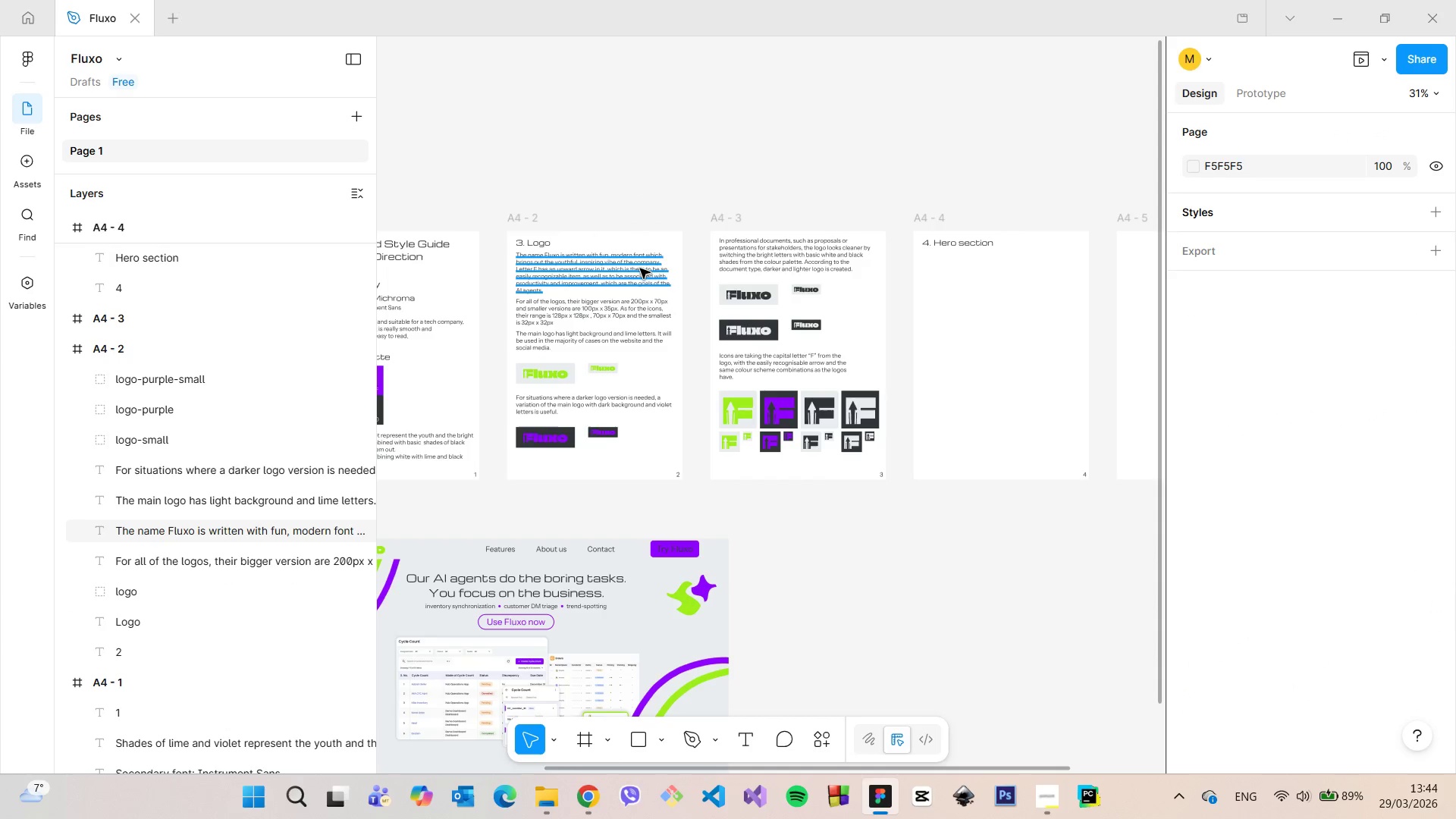 
left_click([619, 269])
 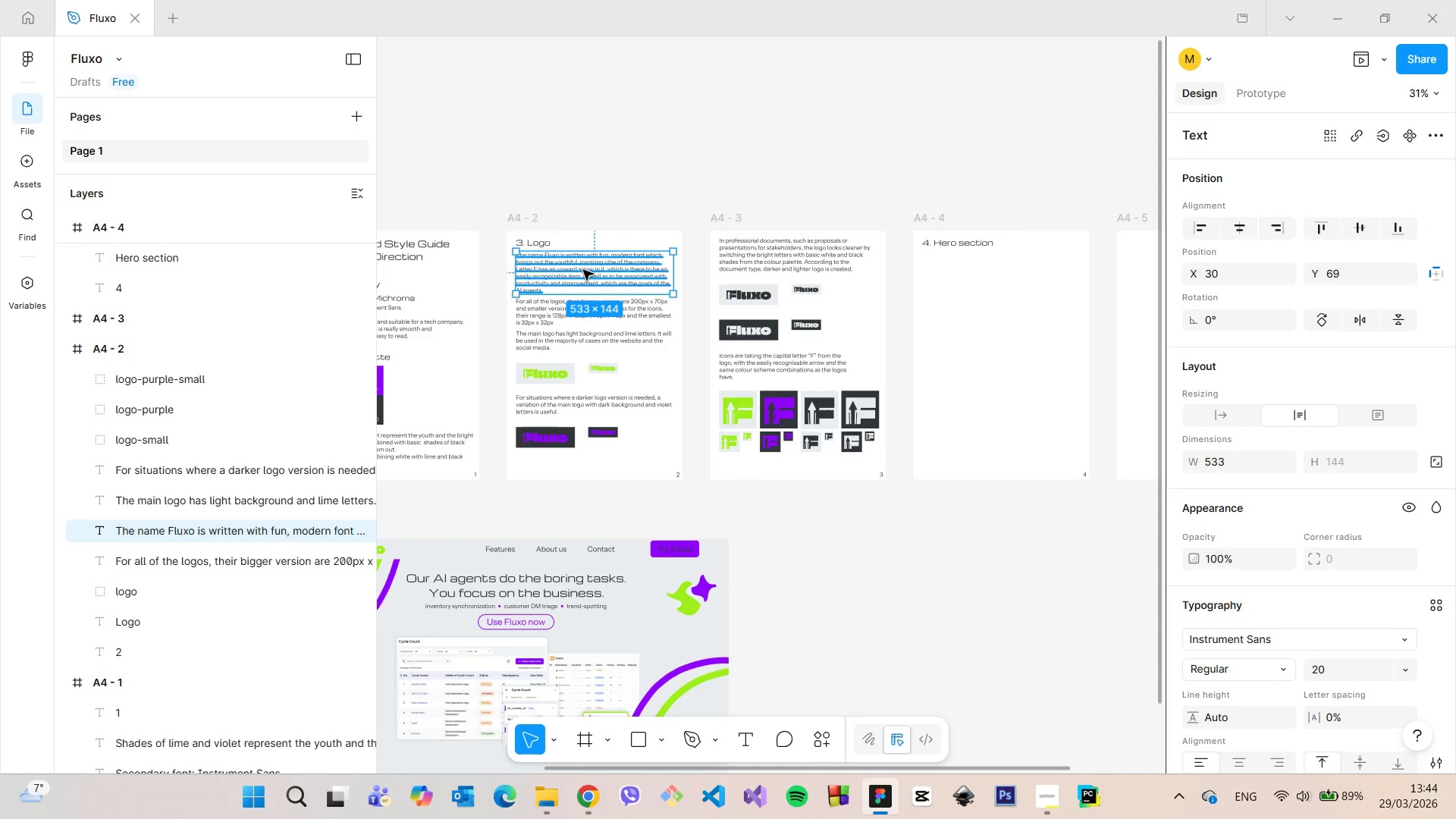 
hold_key(key=AltLeft, duration=1.5)
left_click_drag(start_coordinate=[583, 270], to_coordinate=[984, 271])
 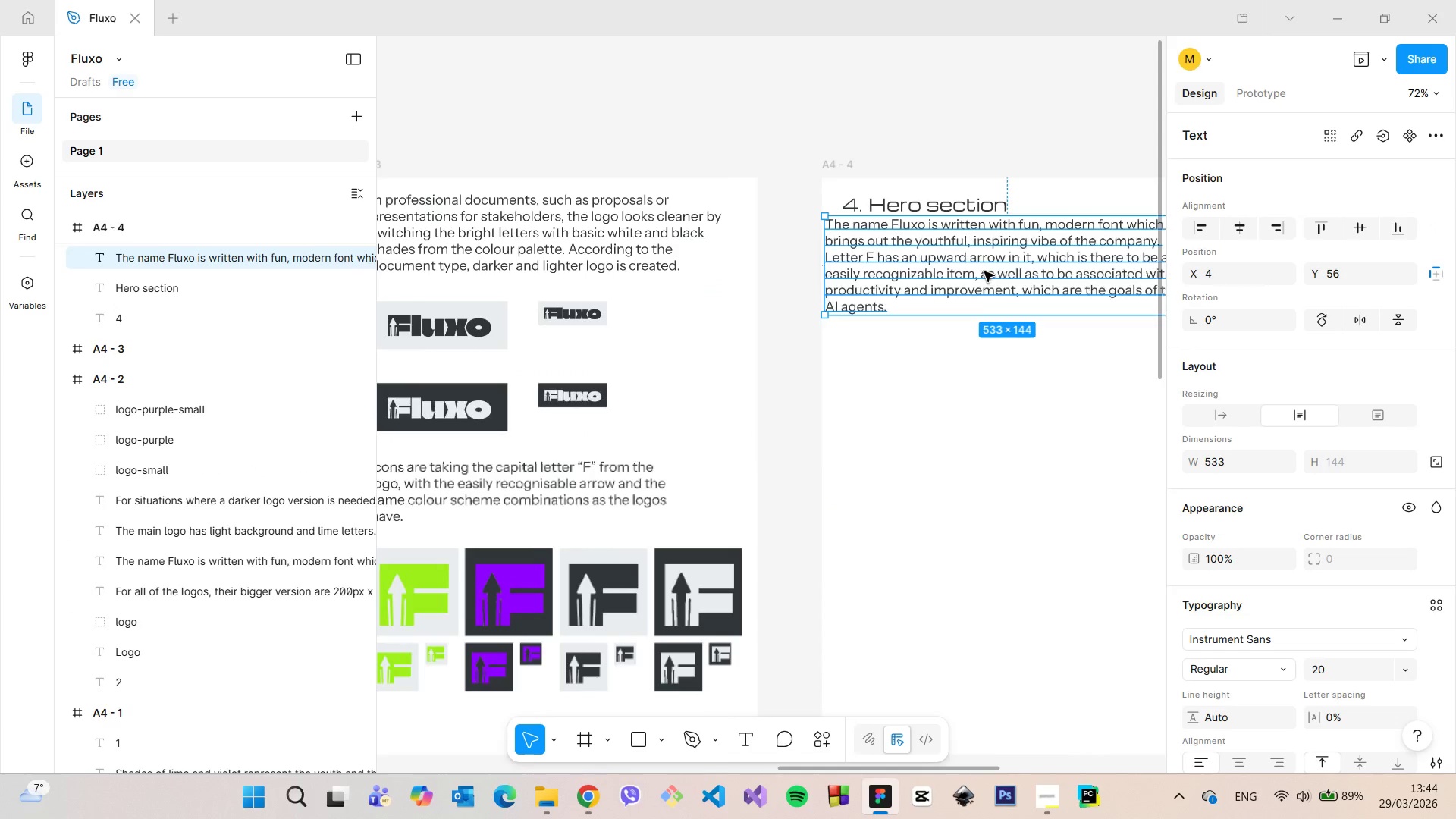 
hold_key(key=AltLeft, duration=1.52)
 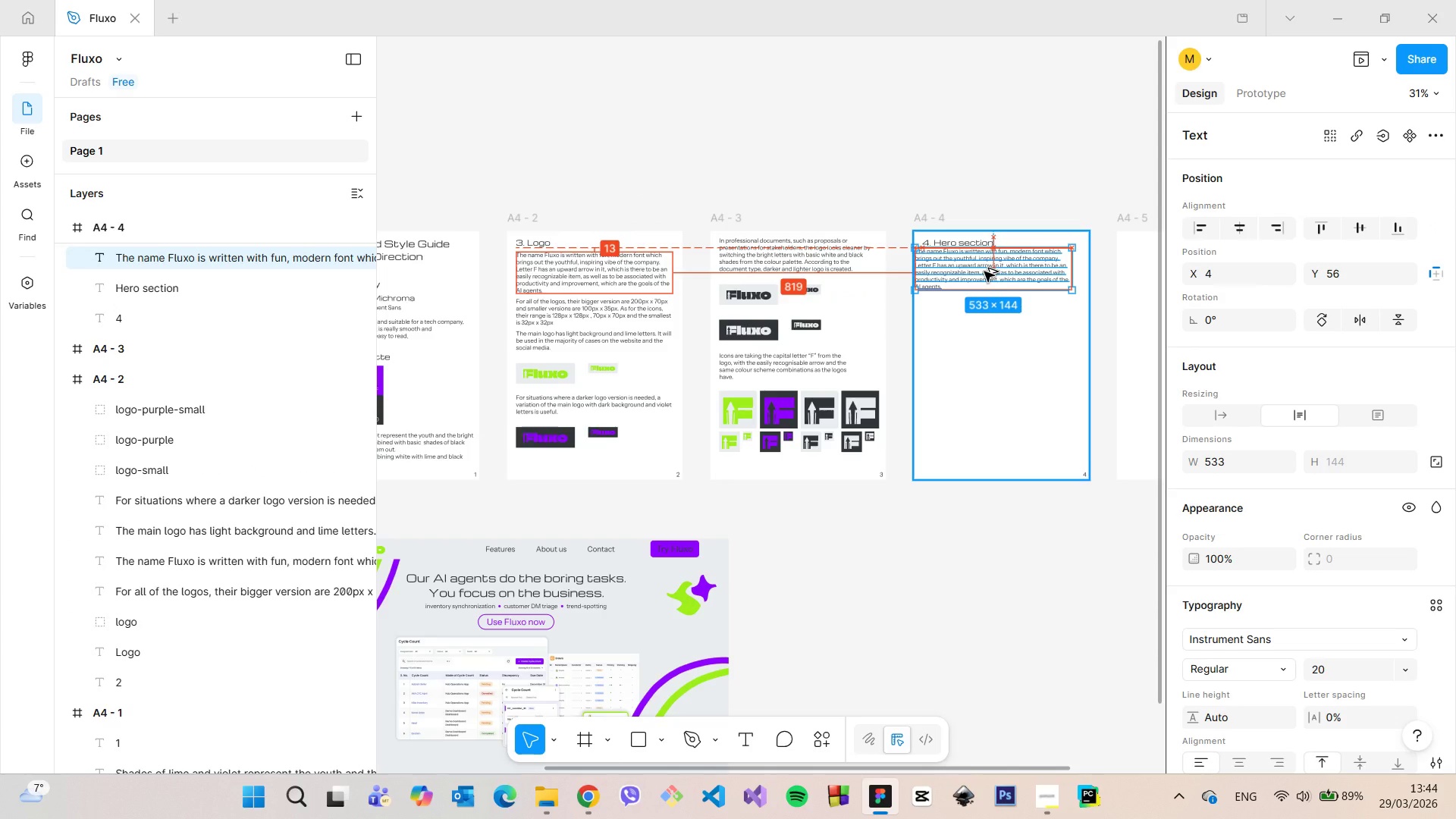 
hold_key(key=AltLeft, duration=0.81)
 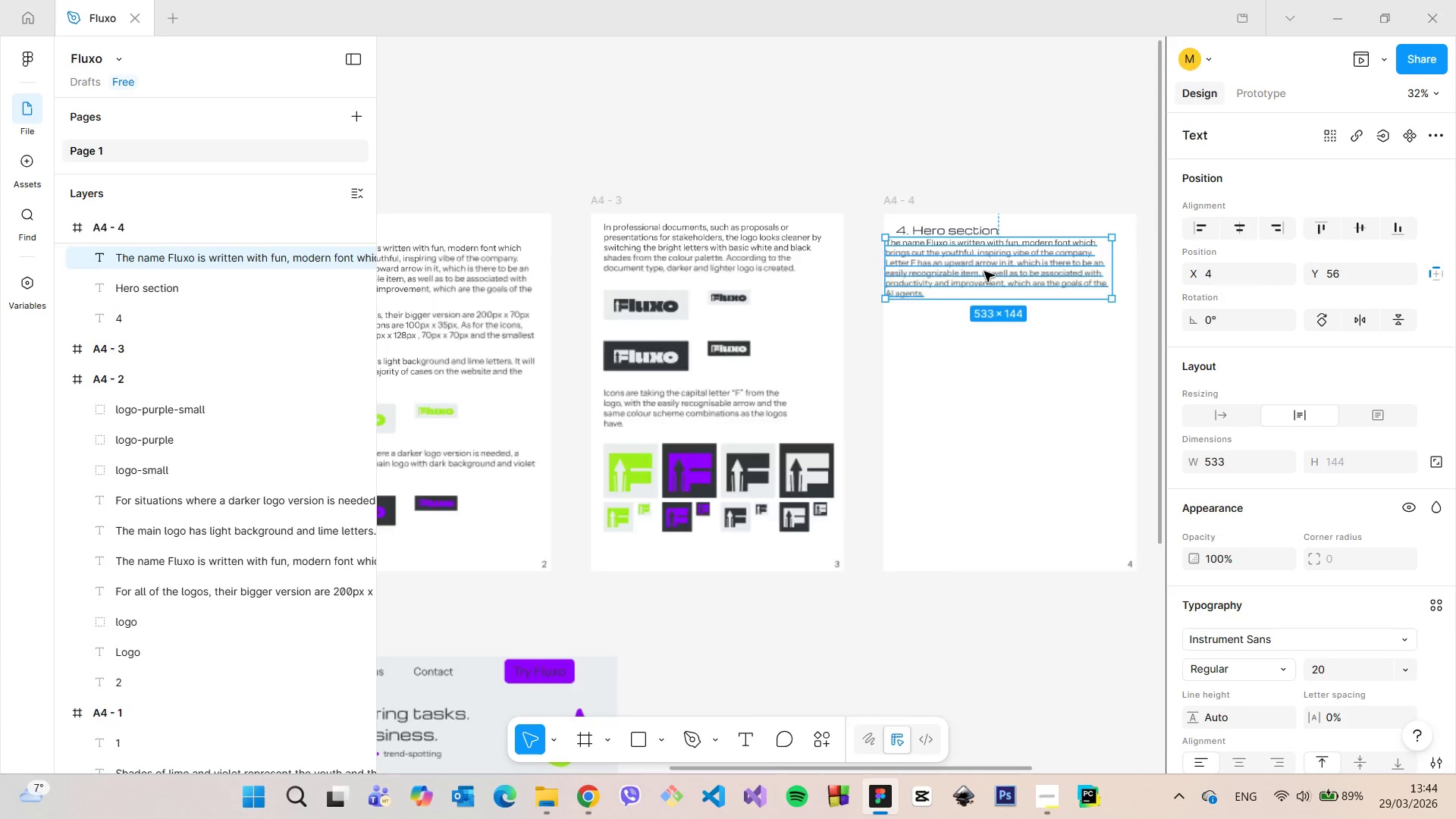 
scroll: coordinate [984, 271], scroll_direction: up, amount: 6.0
 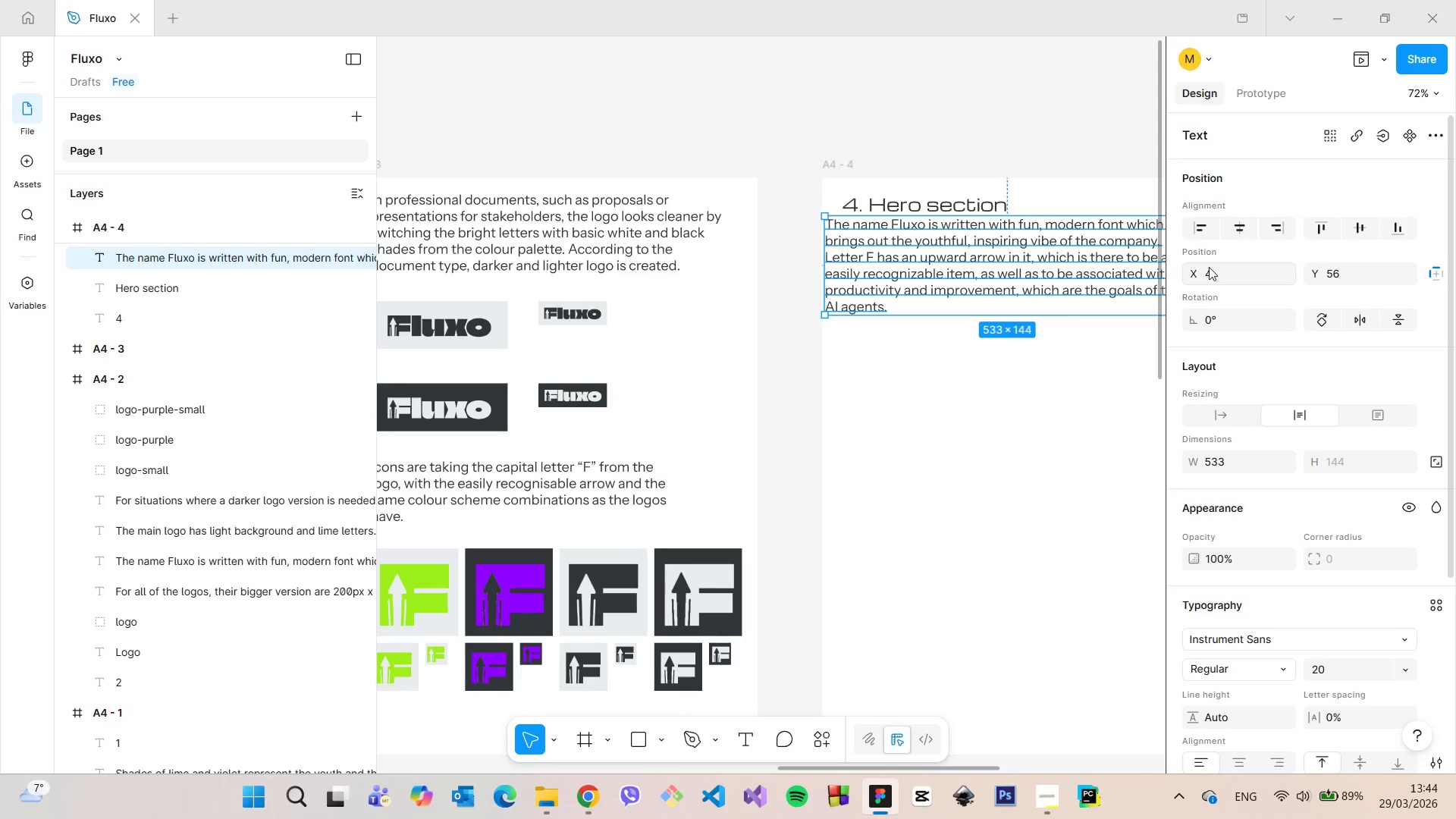 
left_click([1209, 267])
 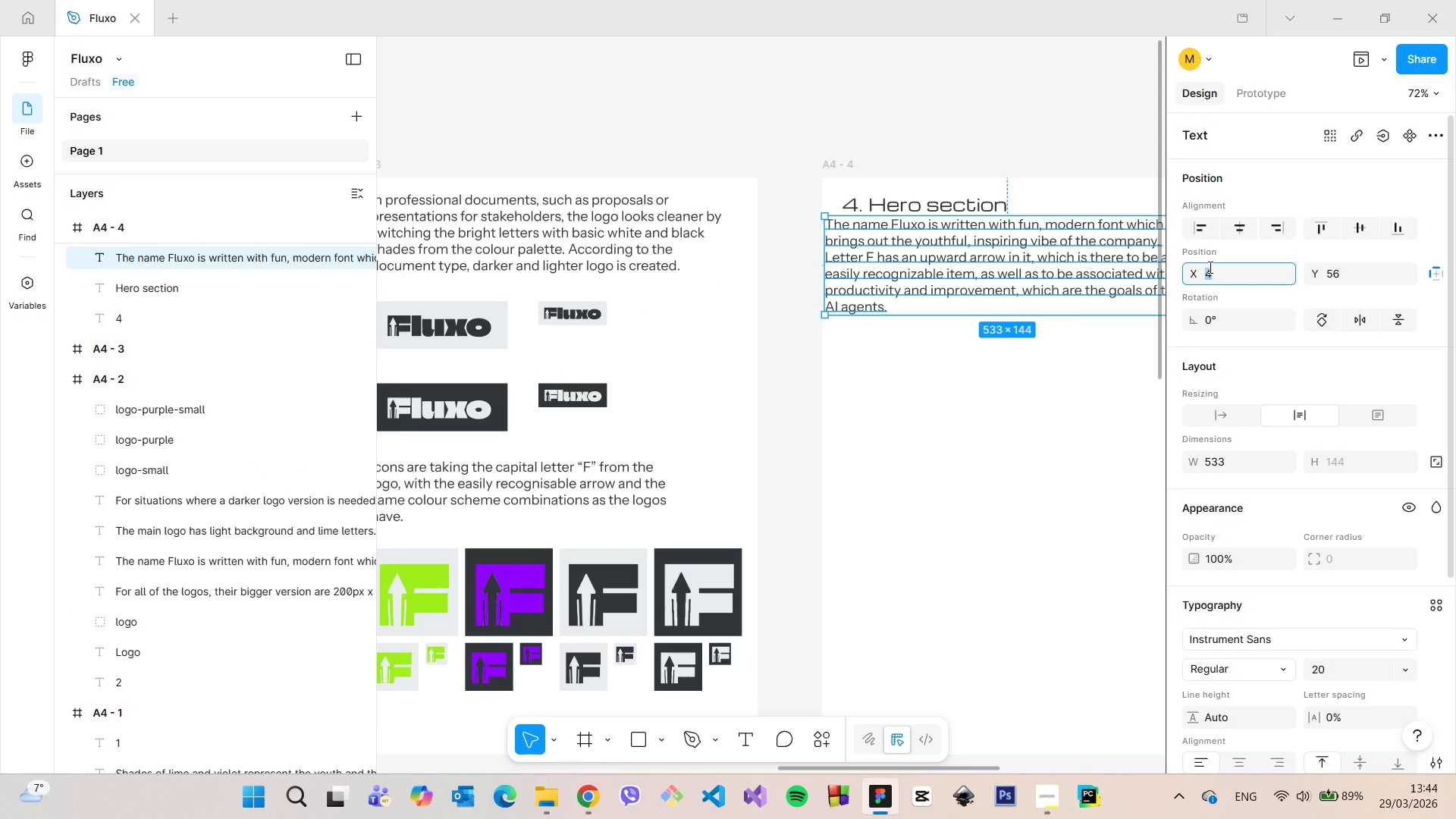 
type(30)
 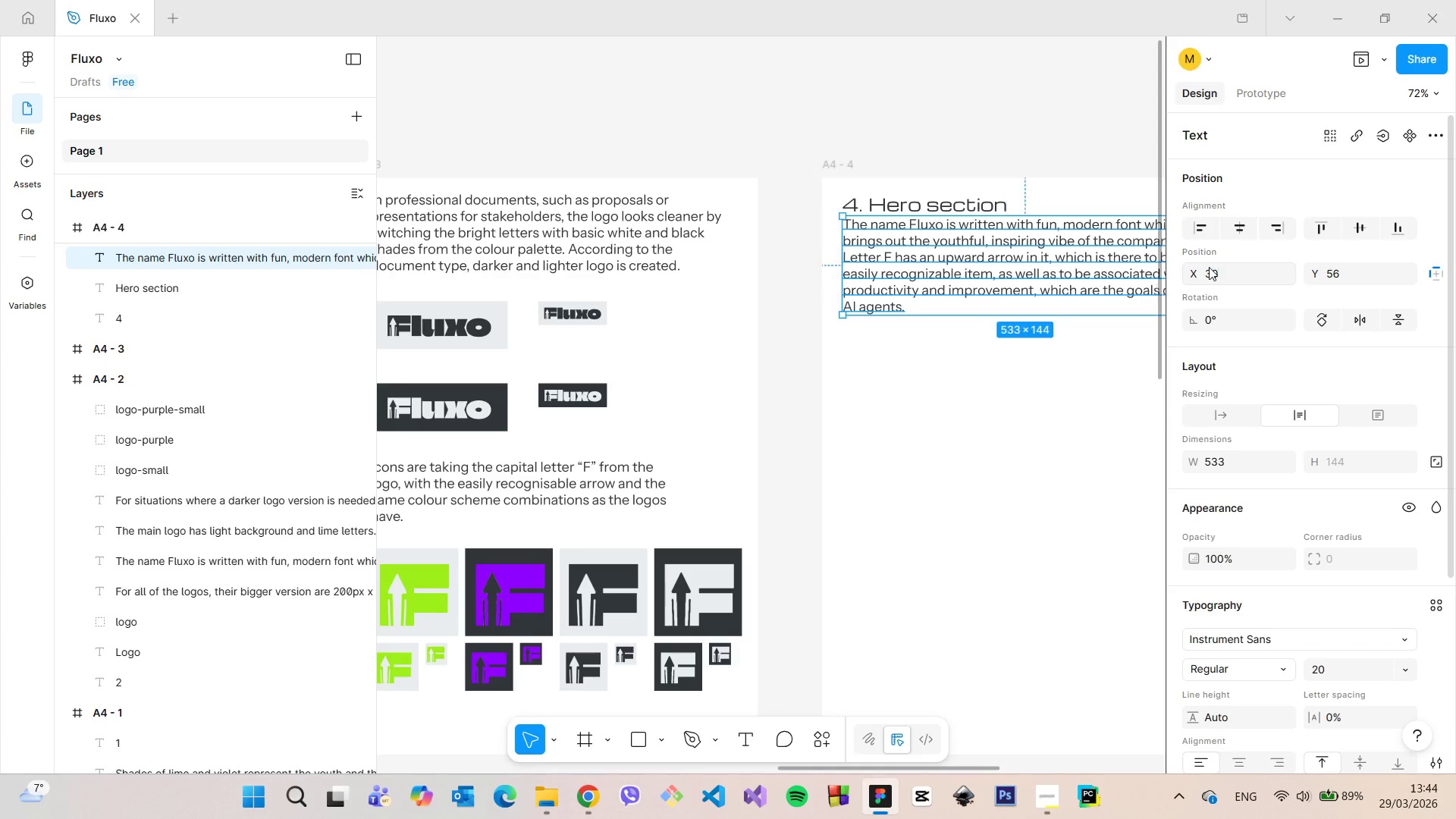 
key(Enter)
 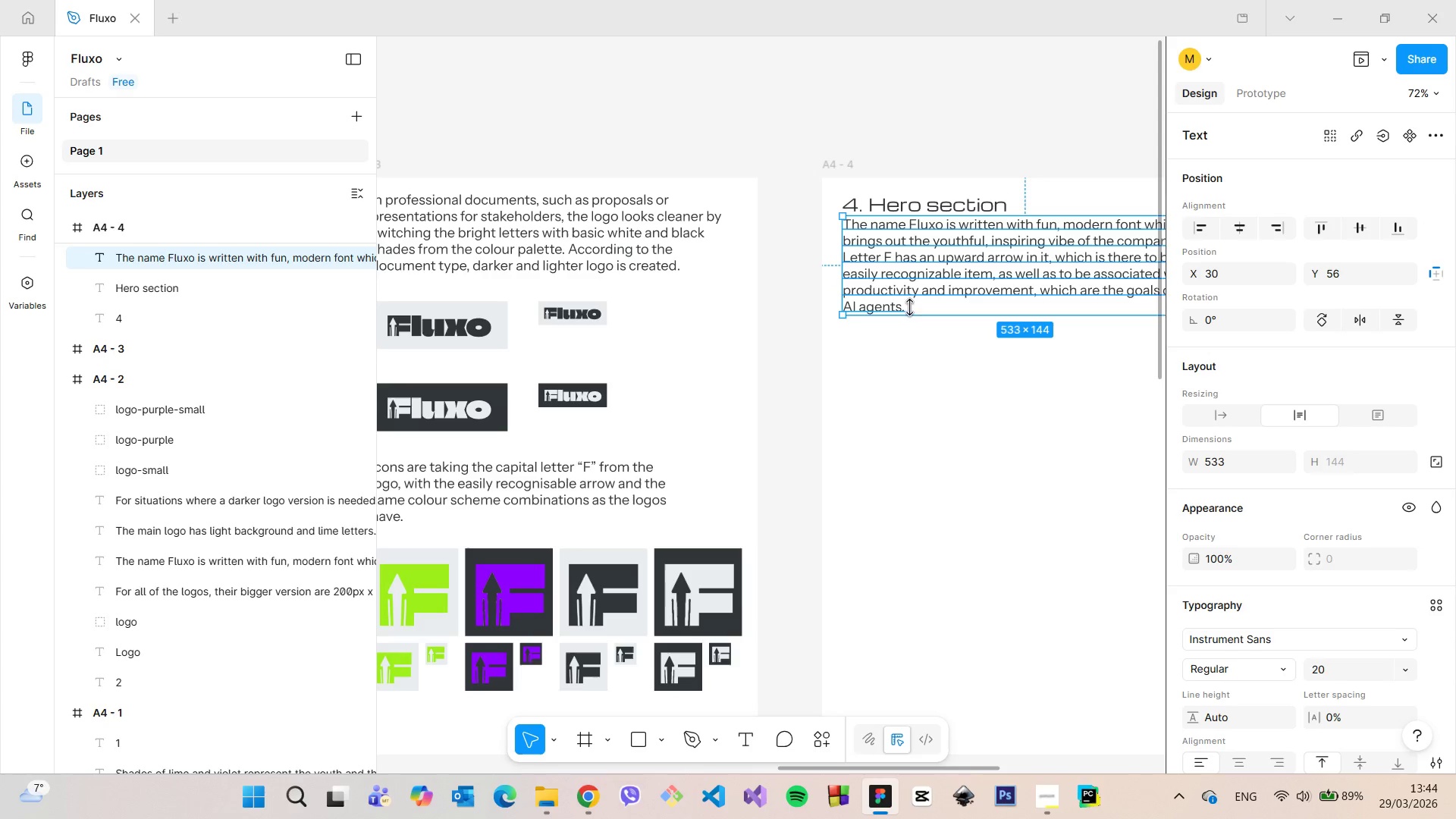 
hold_key(key=AltLeft, duration=0.53)
 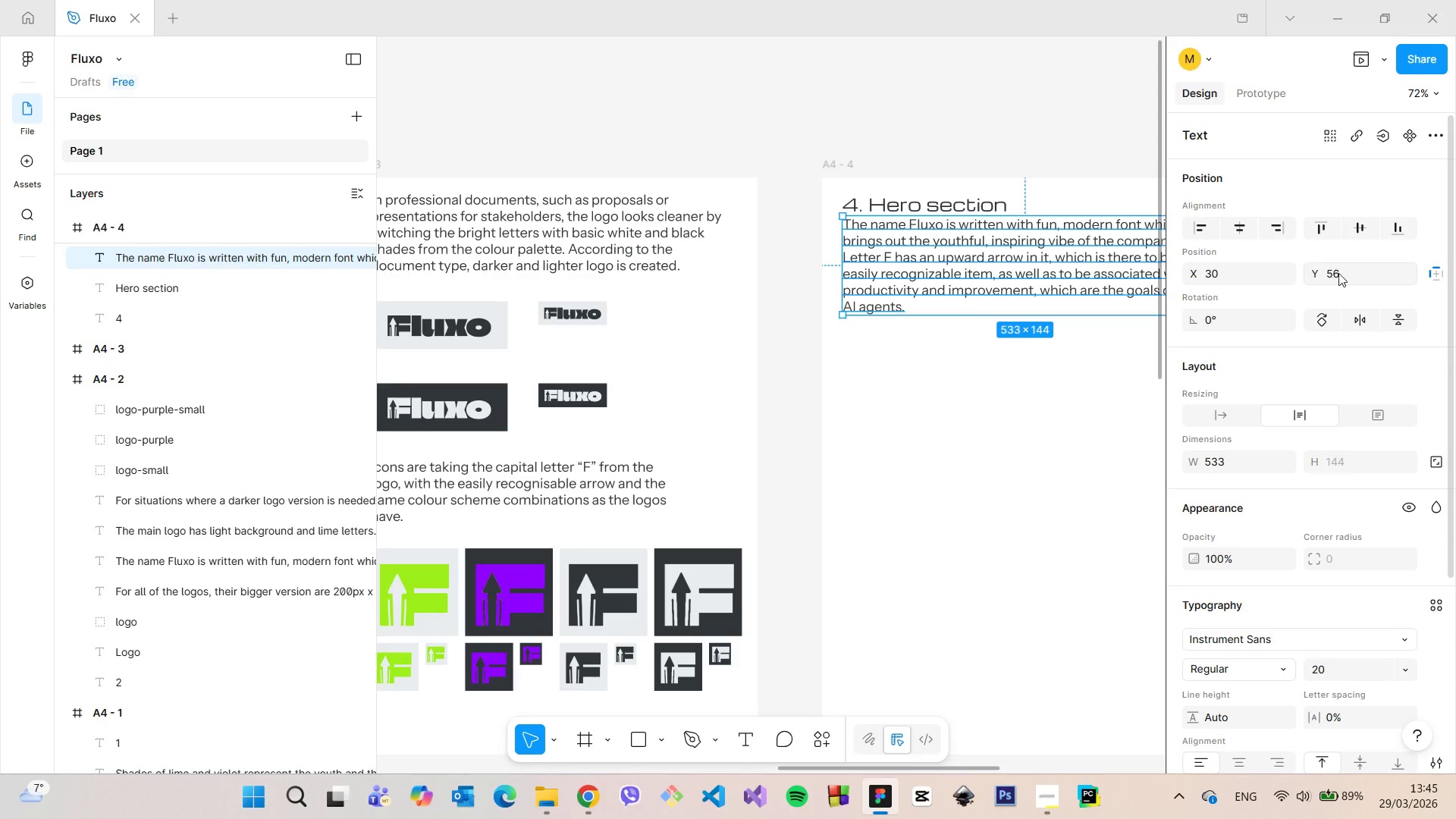 
left_click([1340, 273])
 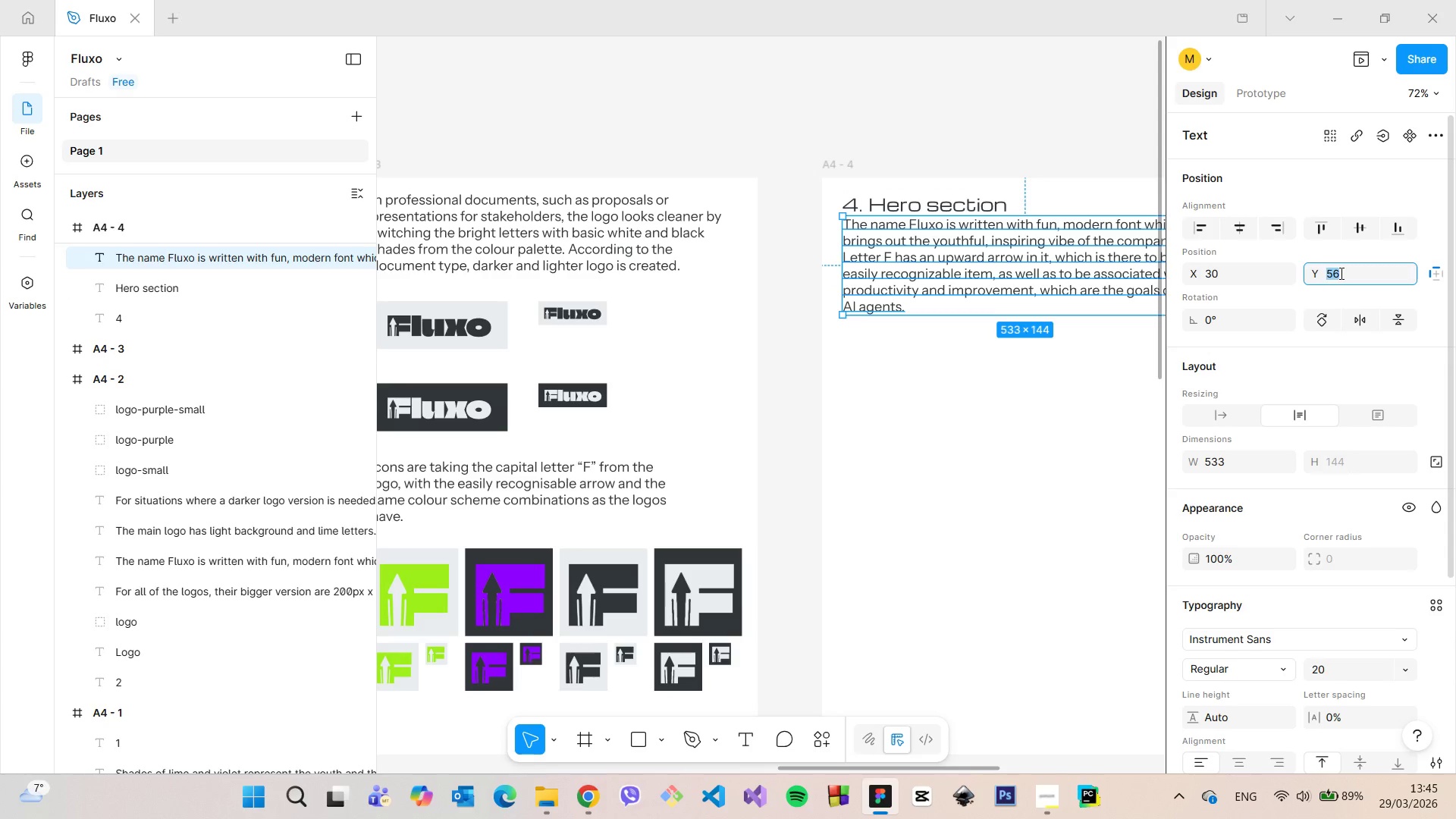 
key(ArrowUp)
 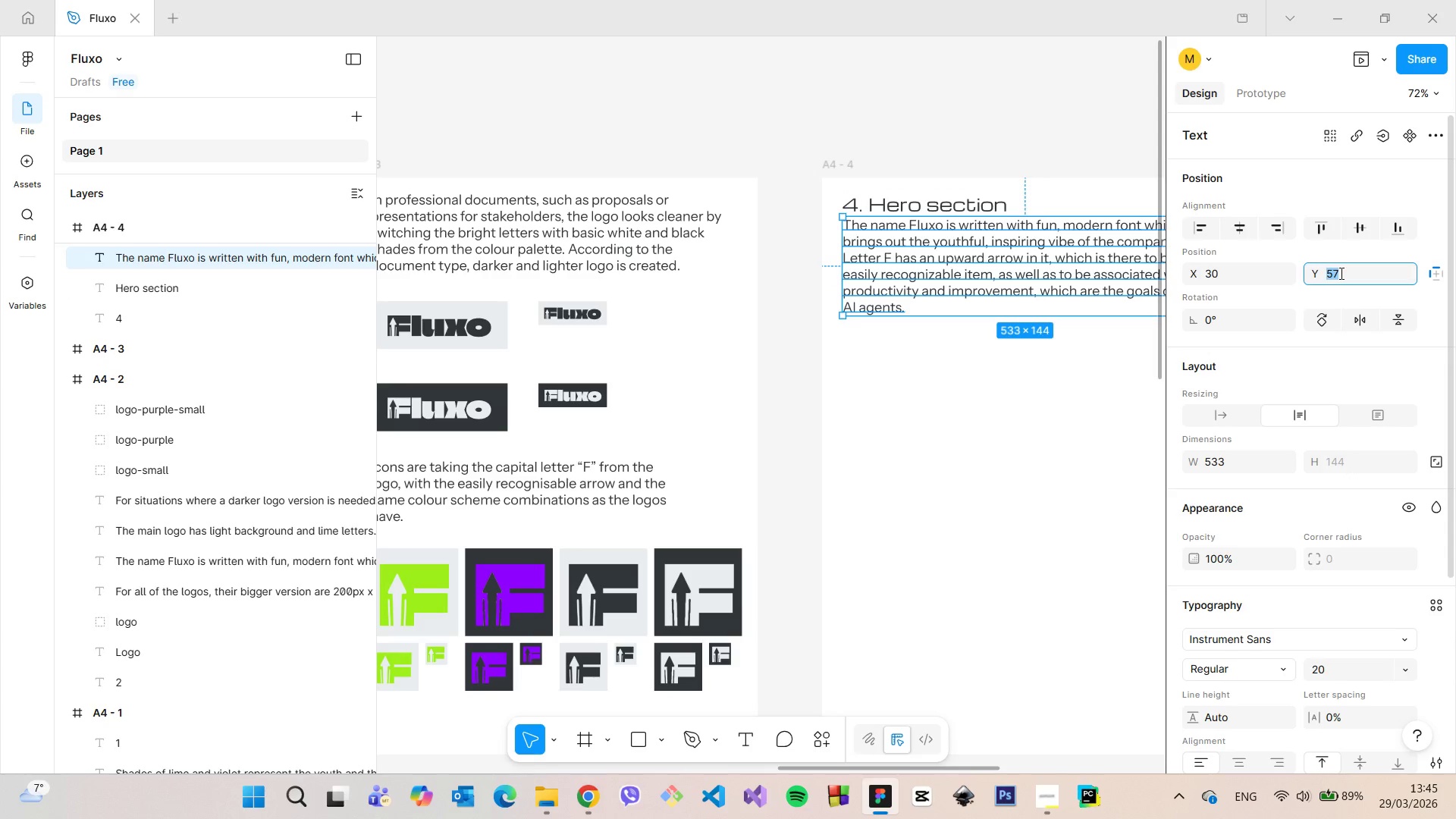 
key(ArrowUp)
 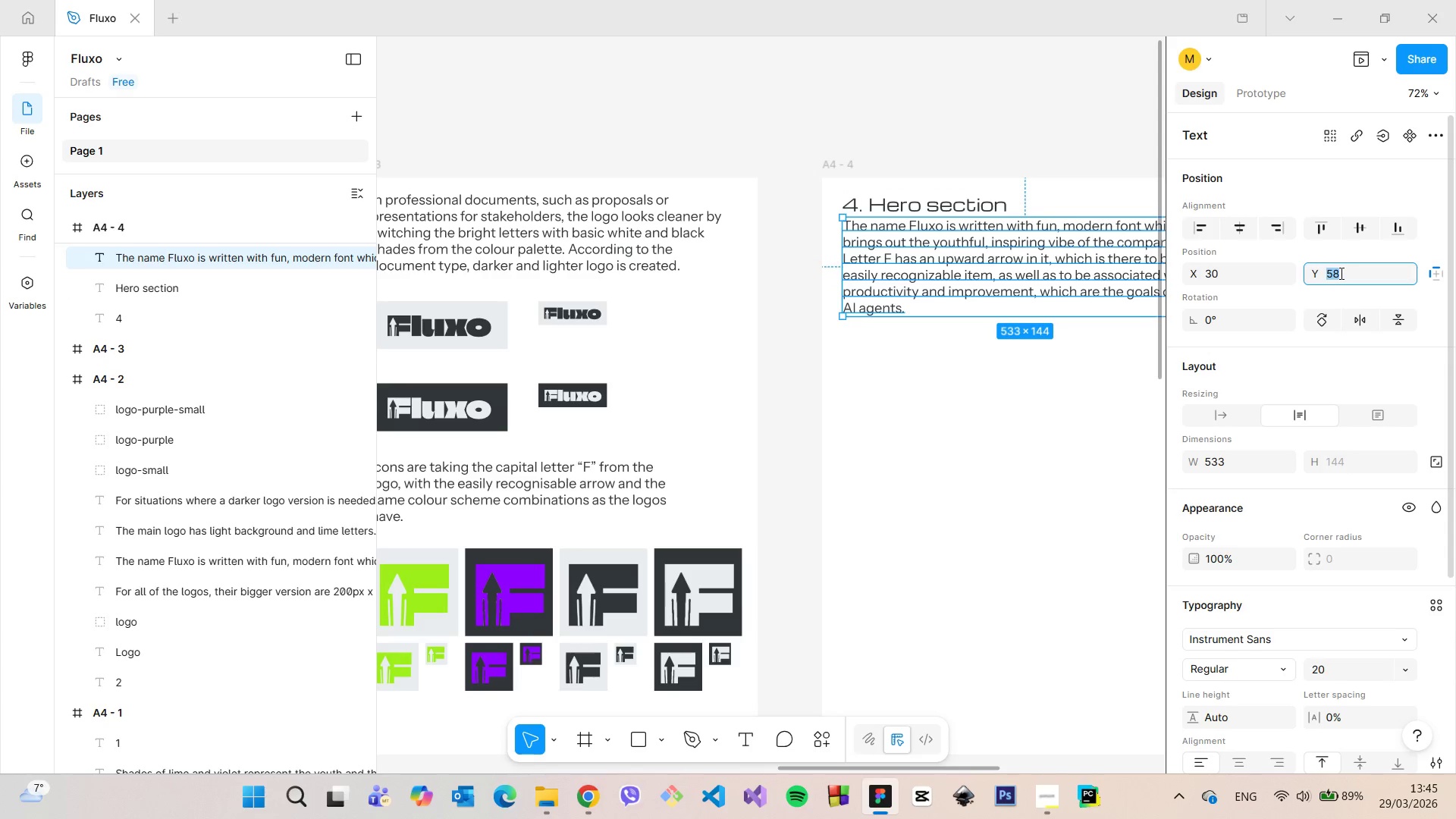 
key(ArrowUp)
 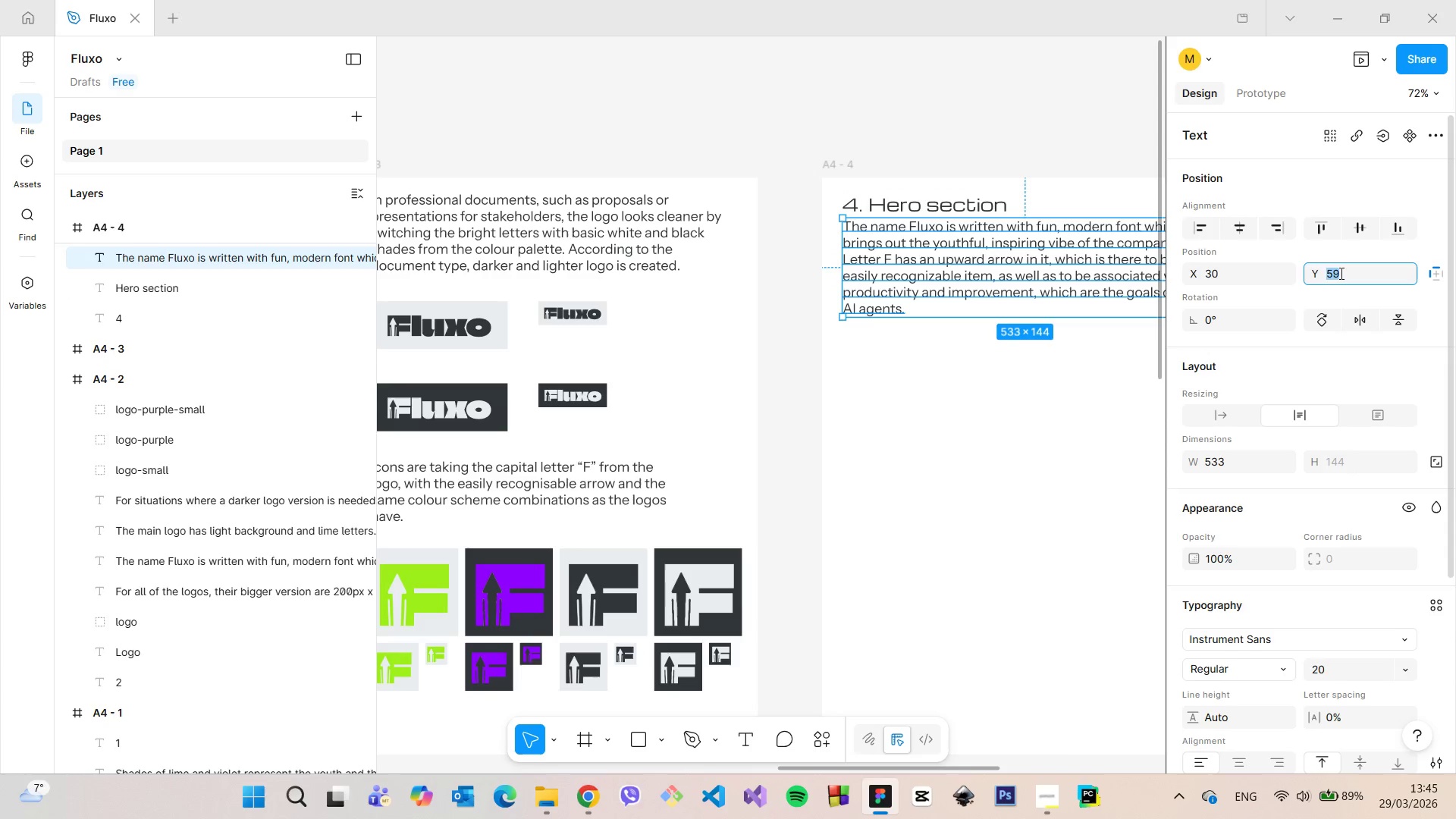 
key(ArrowUp)
 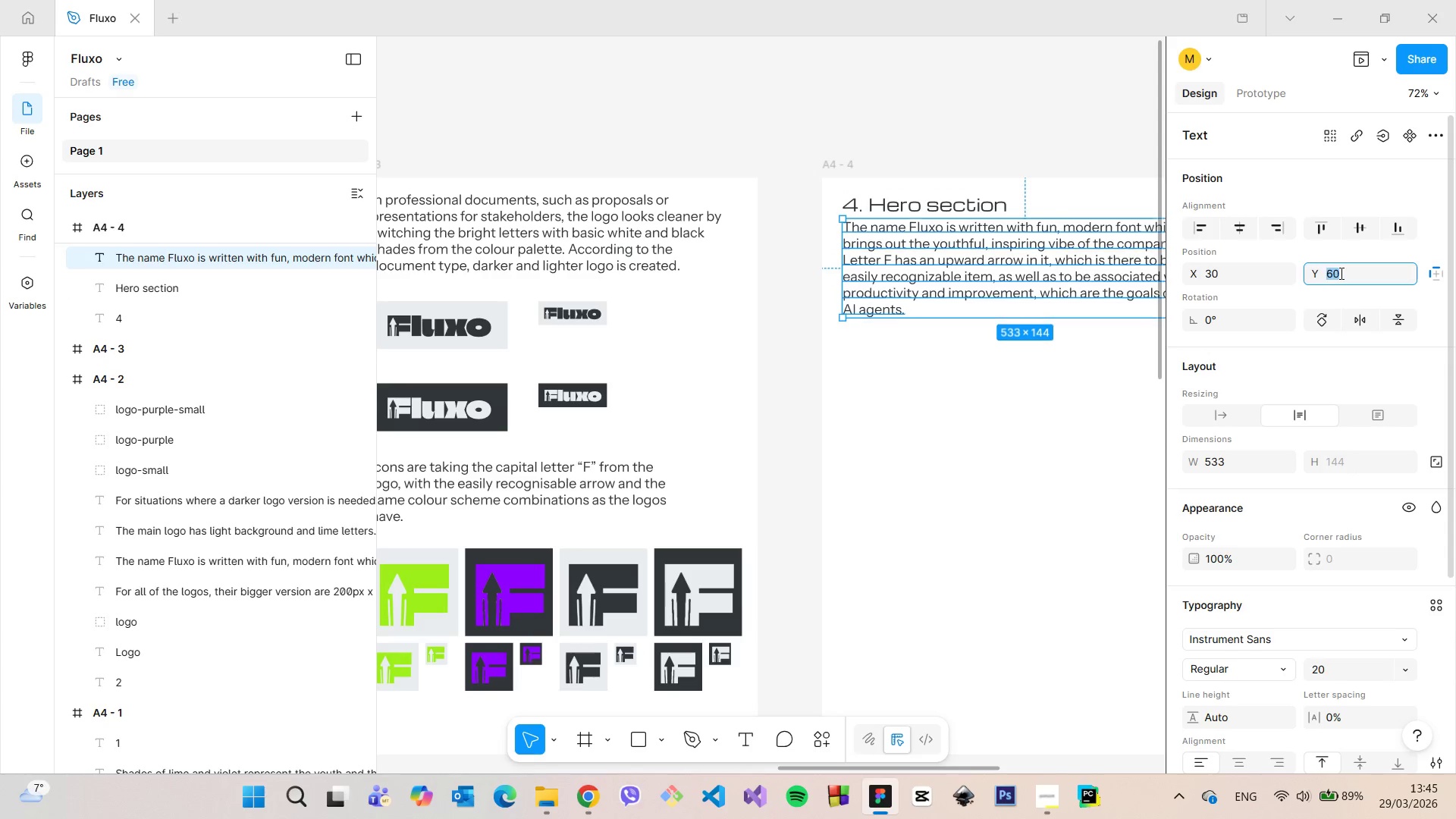 
key(ArrowUp)
 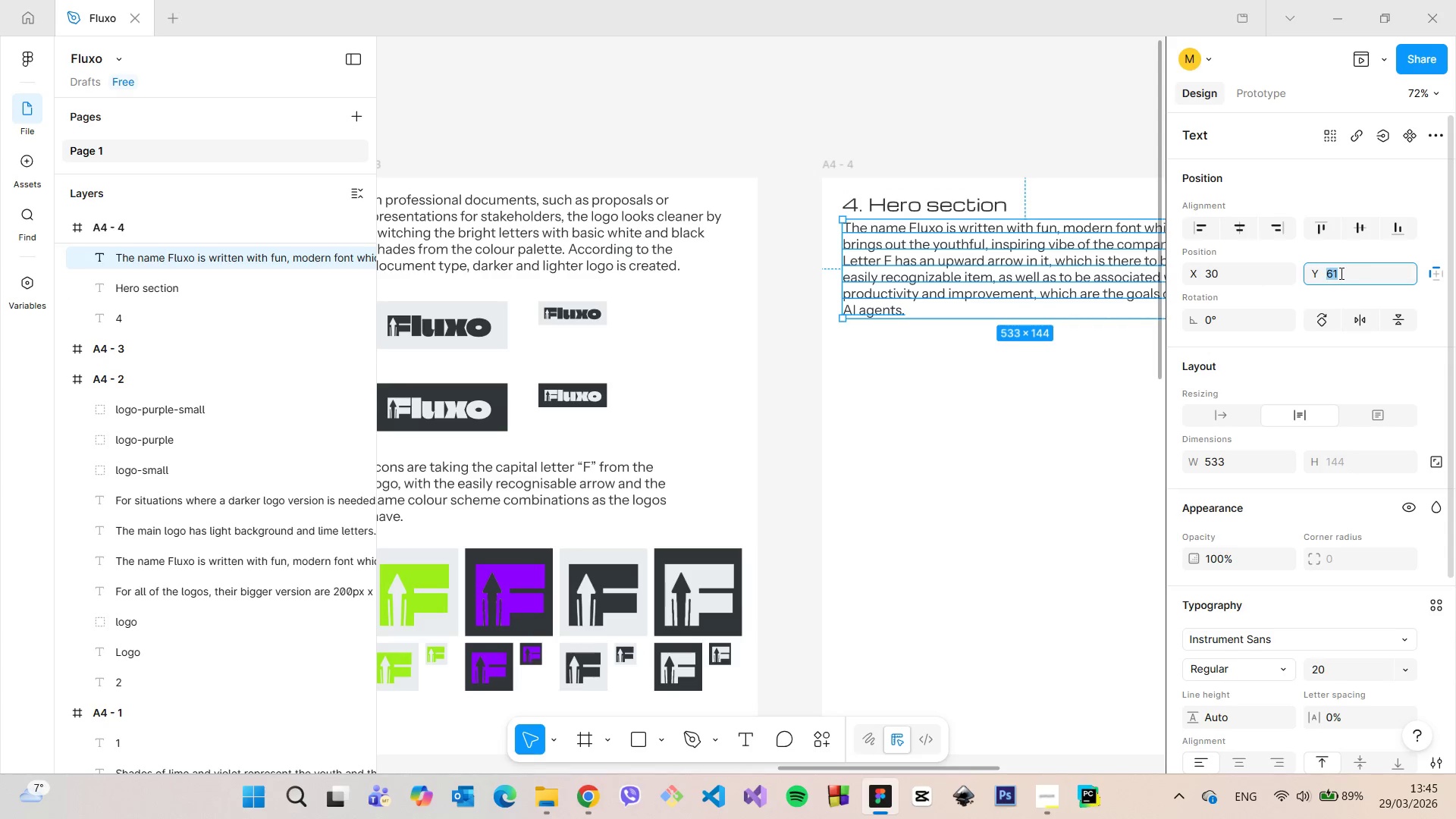 
key(ArrowUp)
 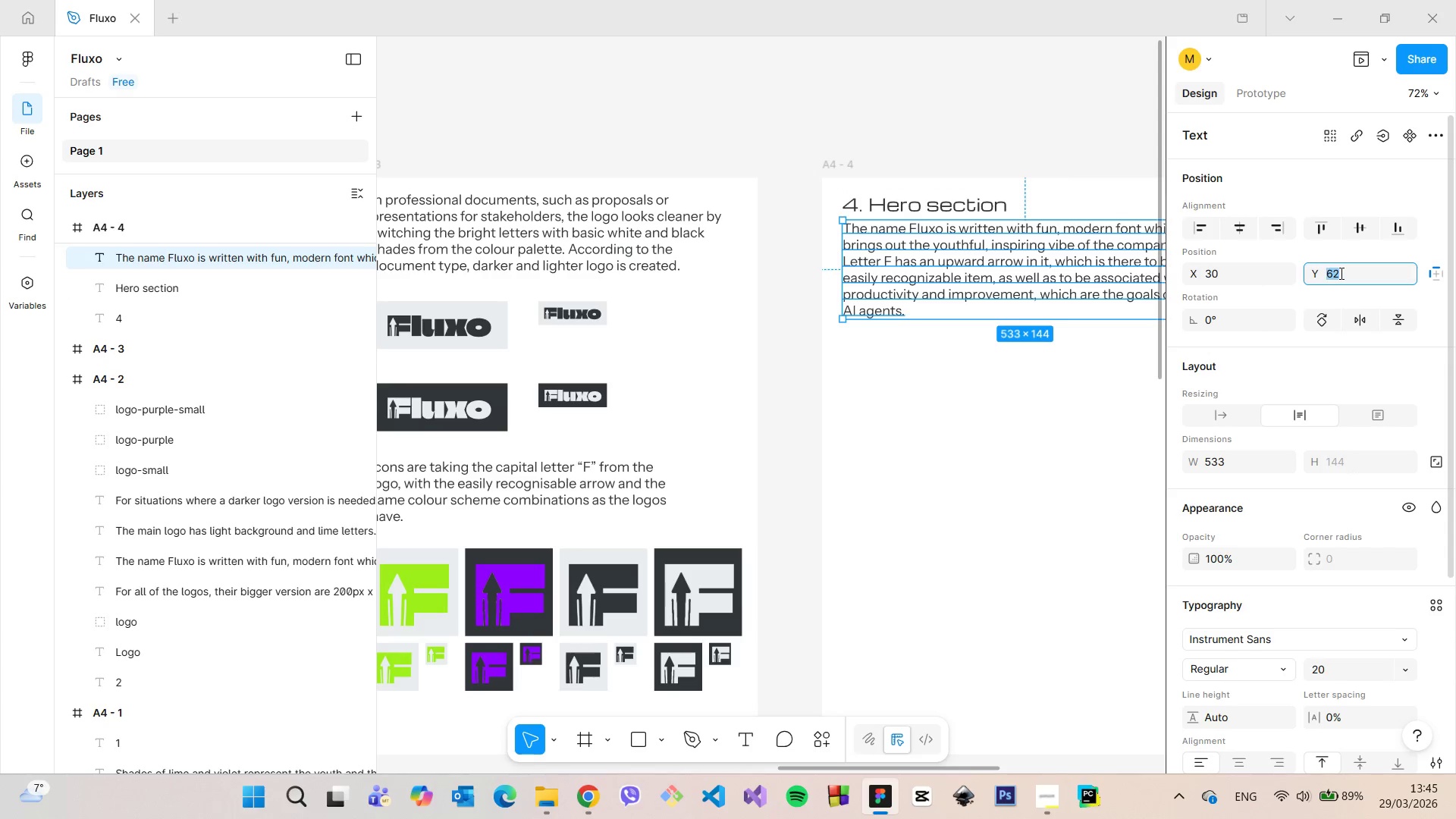 
key(ArrowUp)
 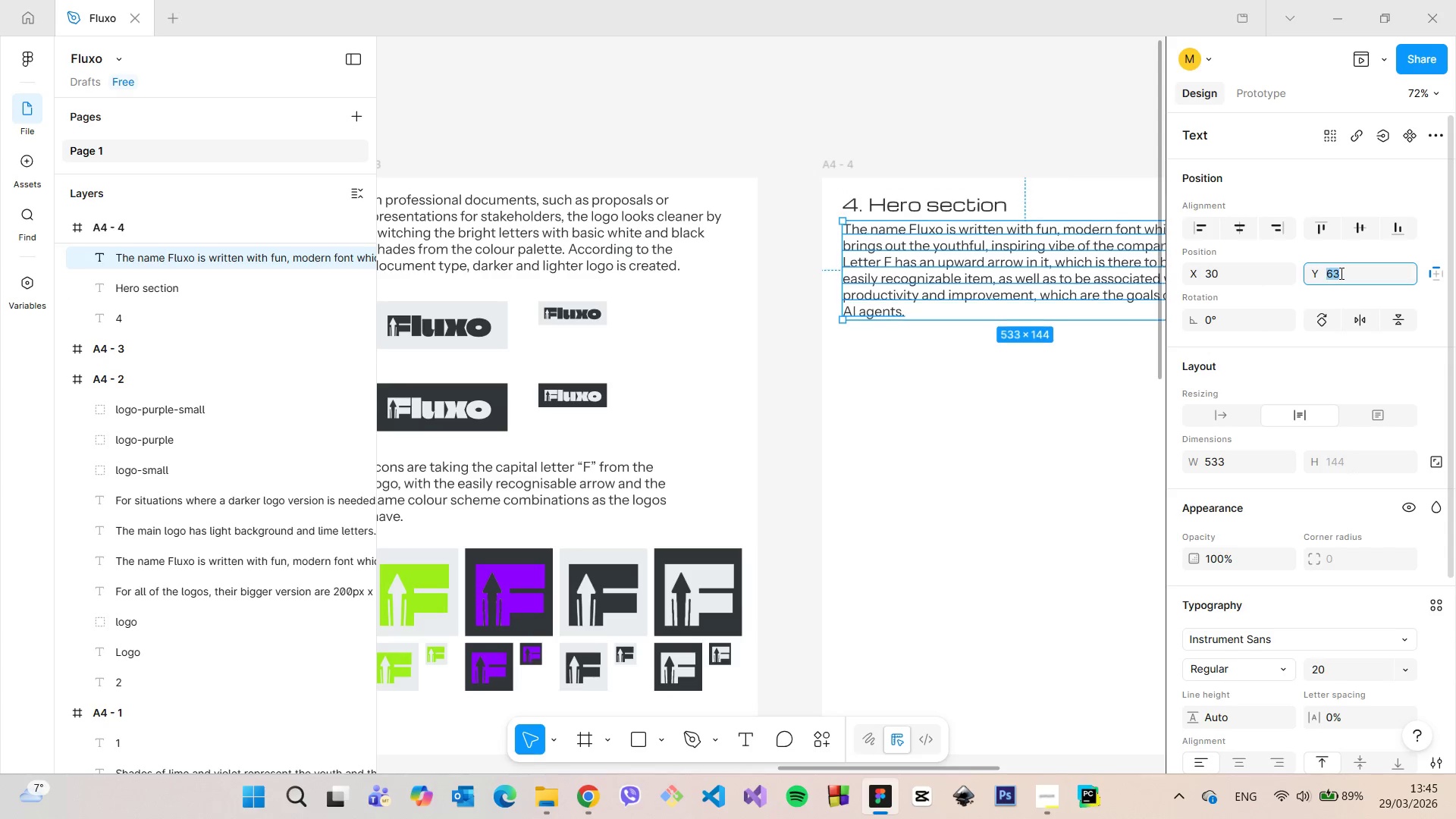 
key(ArrowUp)
 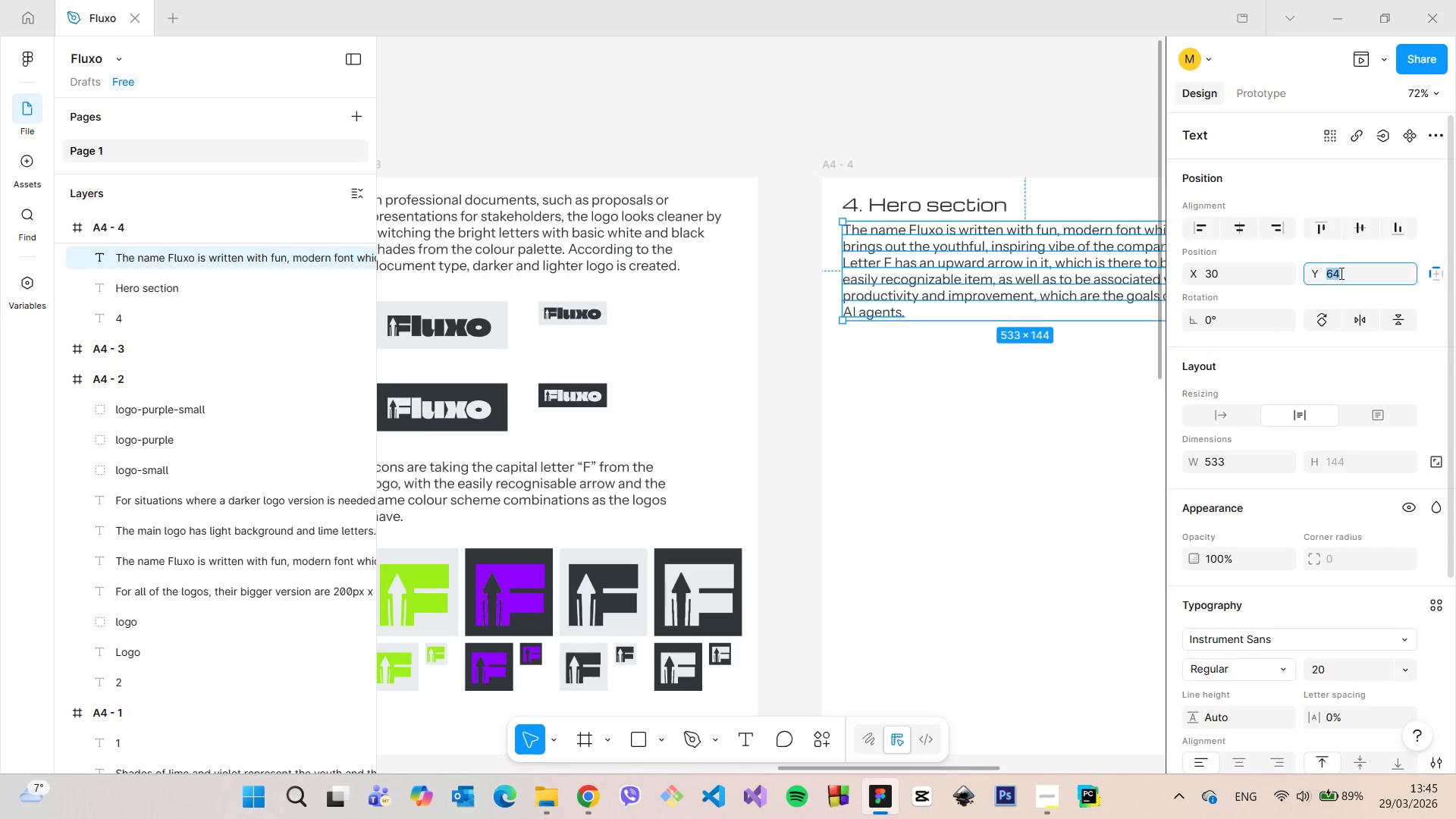 
key(ArrowUp)
 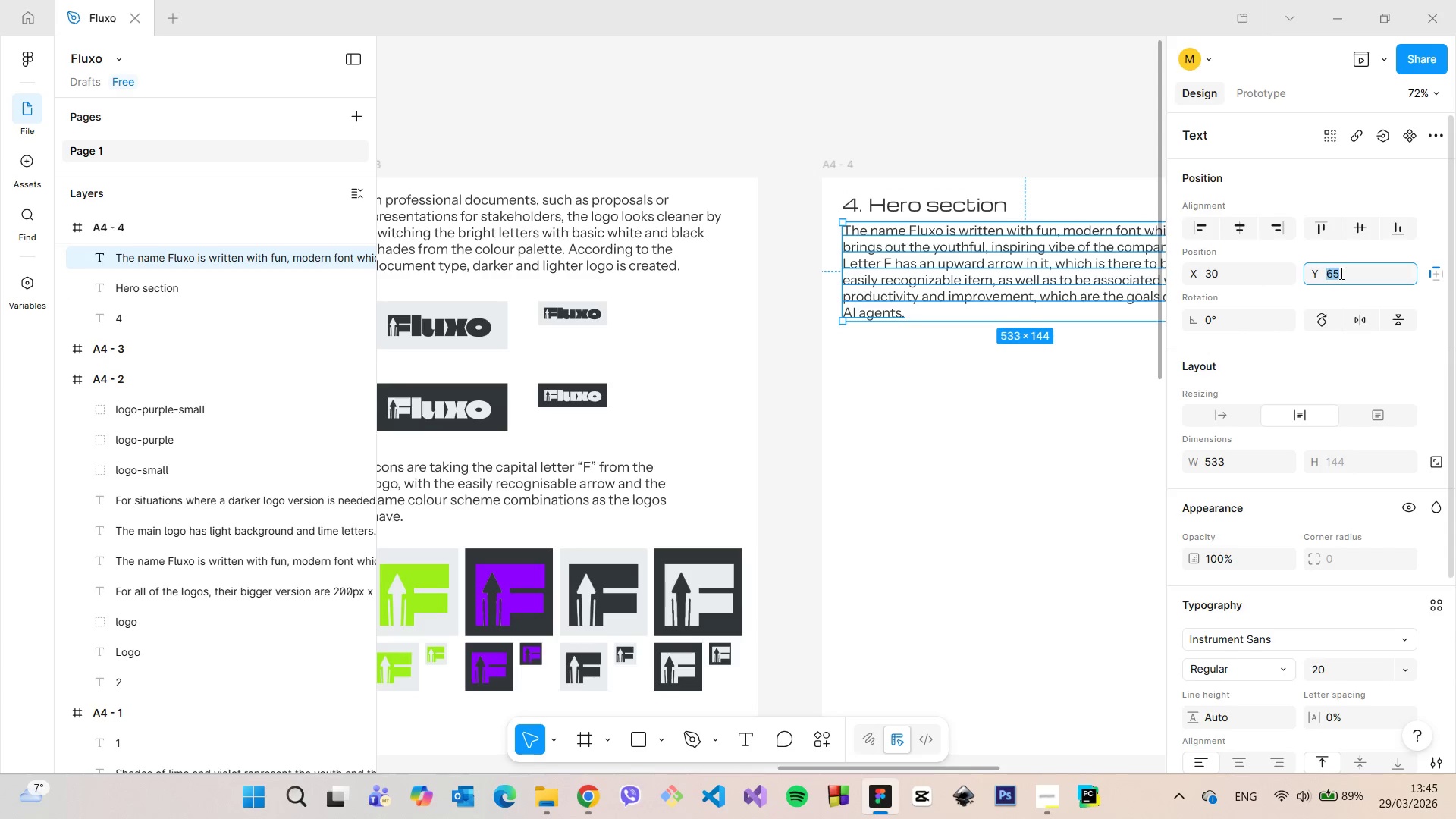 
key(ArrowUp)
 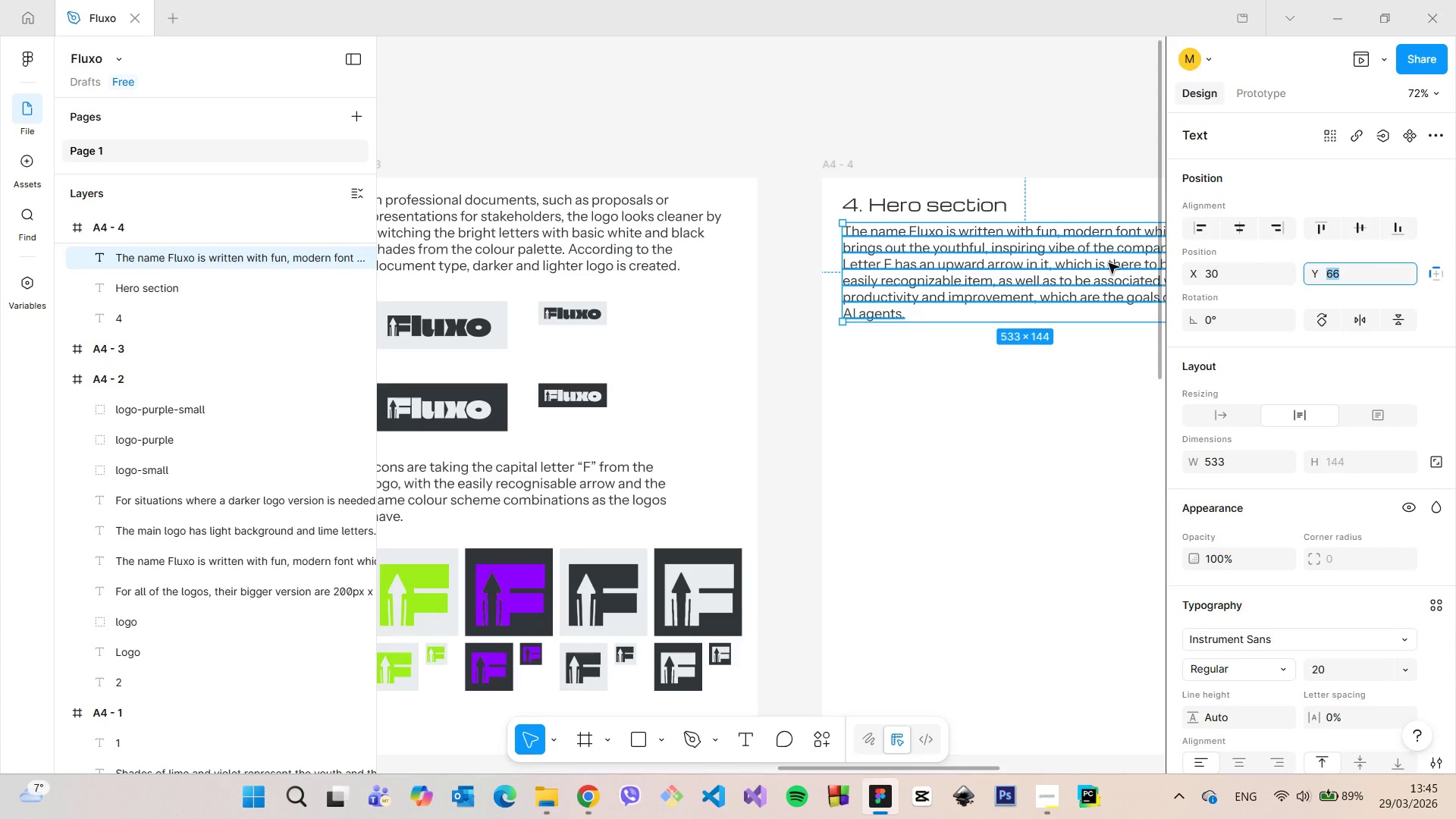 
hold_key(key=AltLeft, duration=0.64)
 